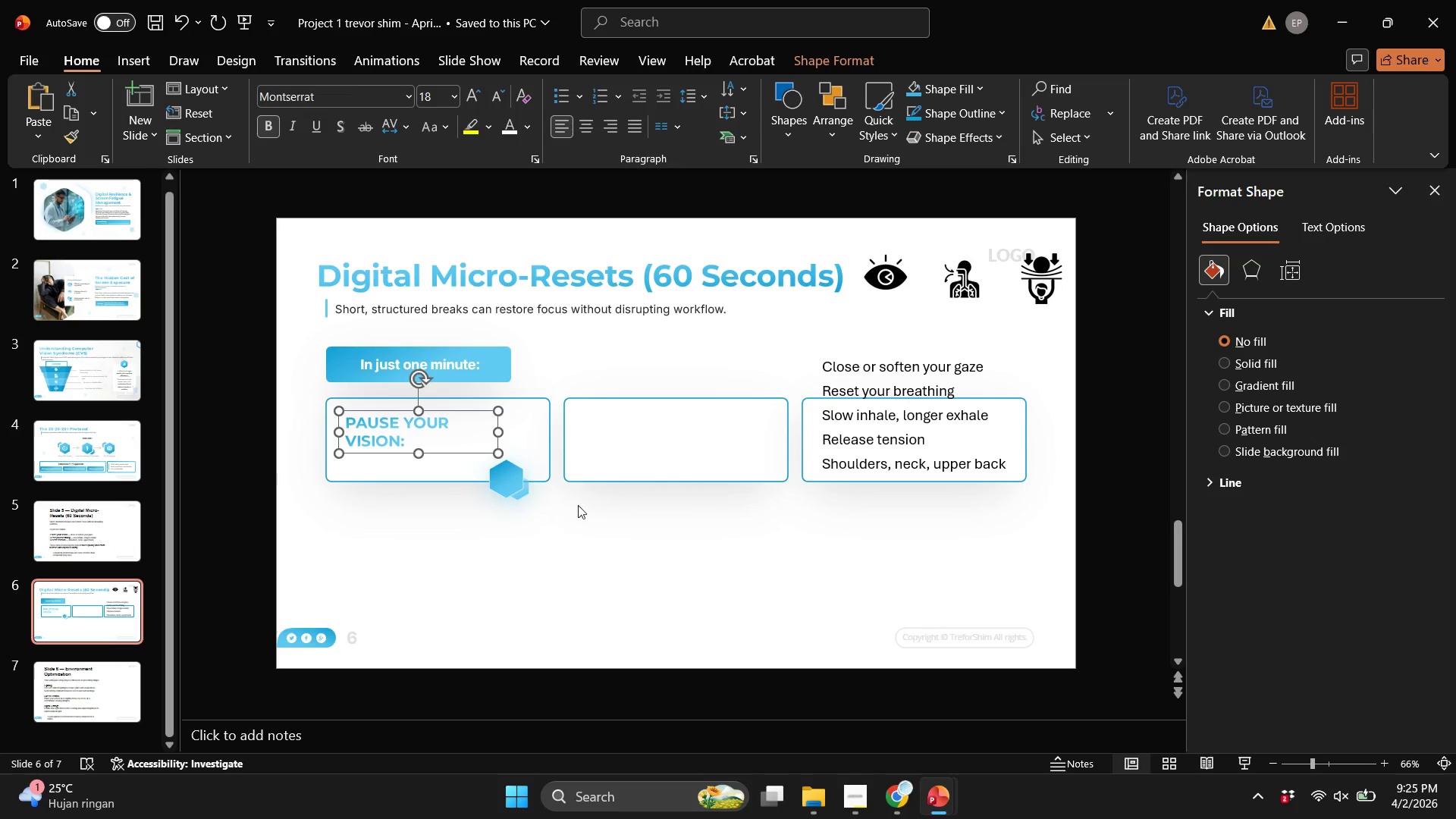 
left_click([566, 531])
 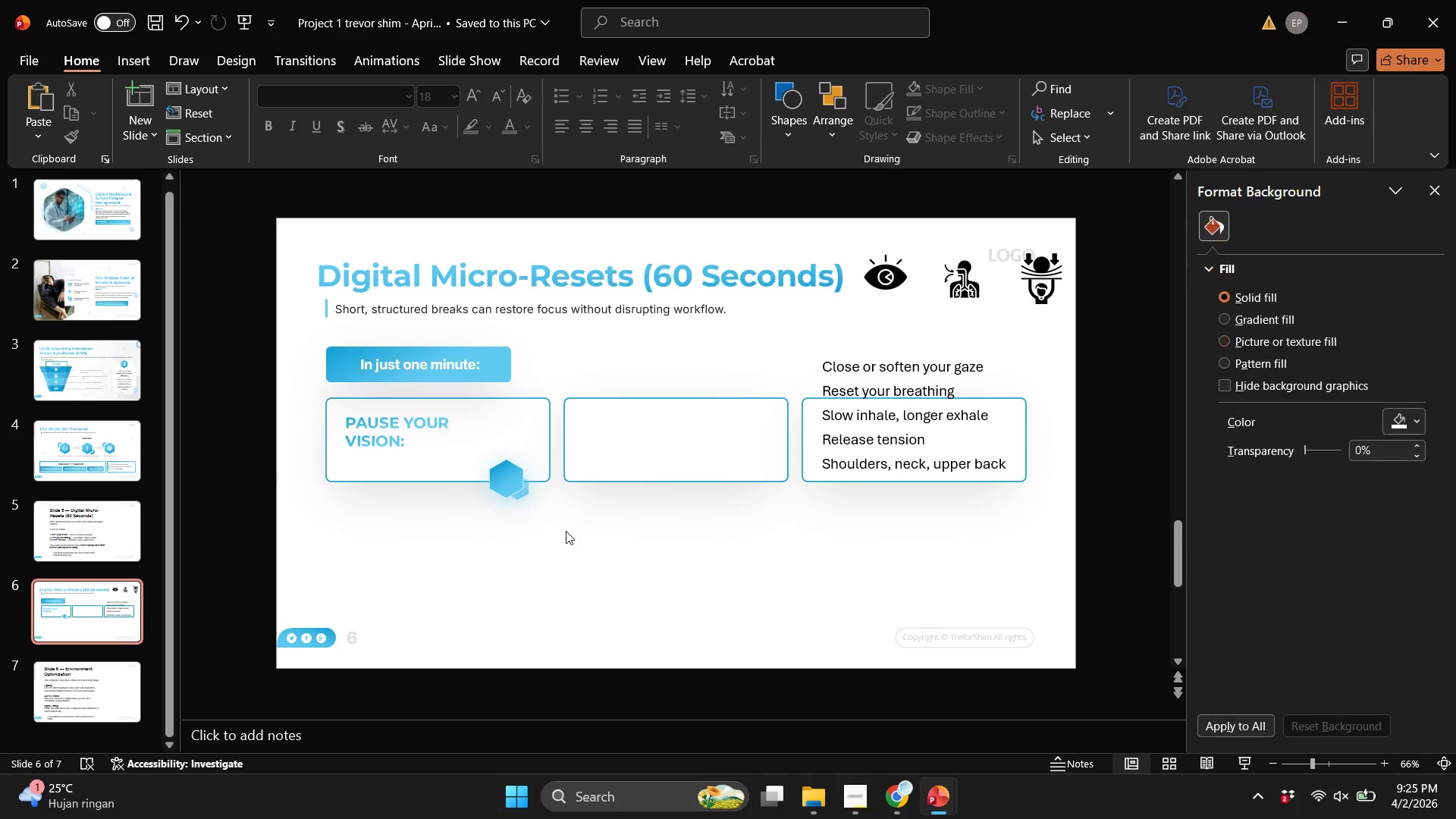 
key(Control+S)
 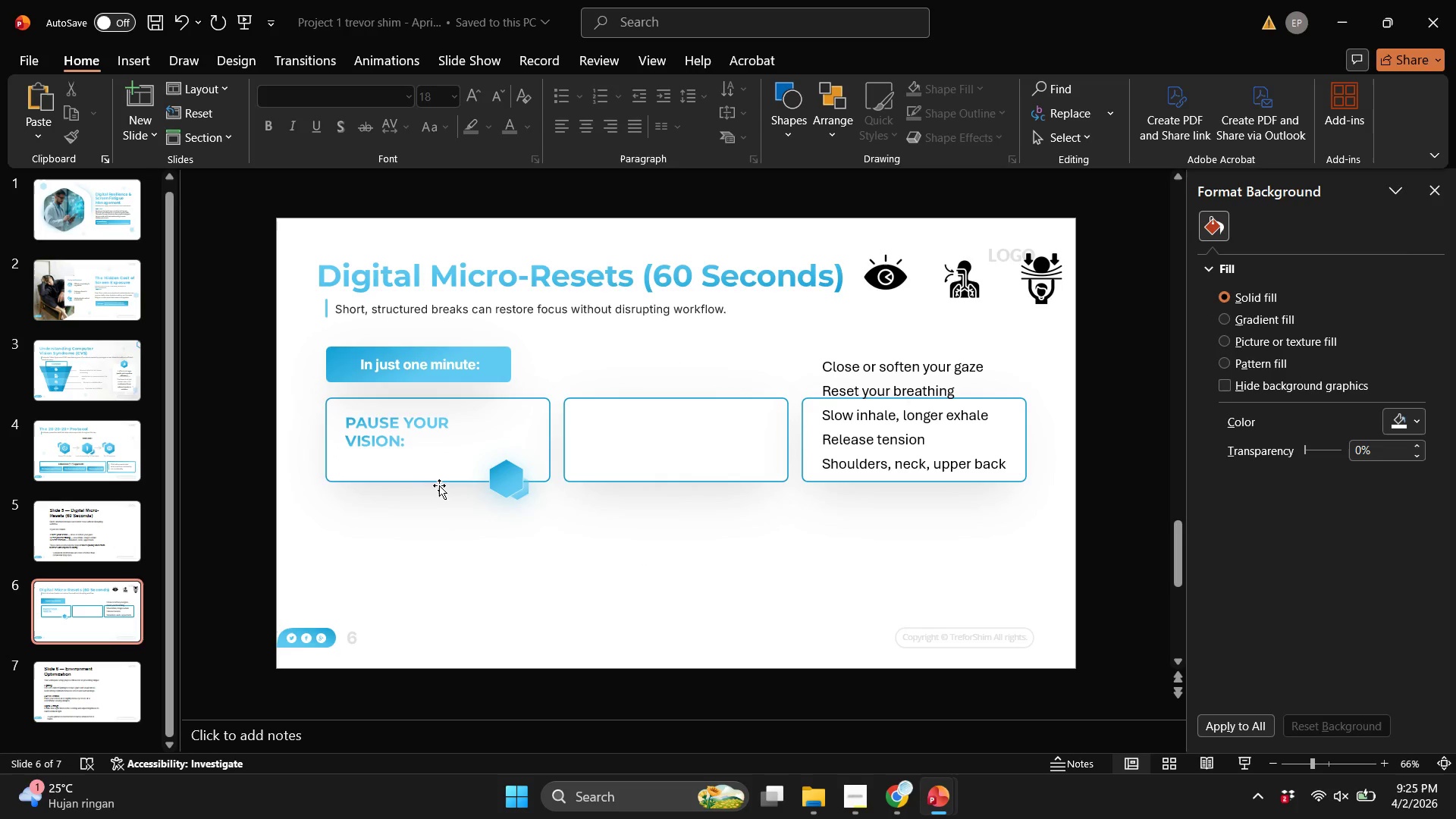 
left_click([439, 485])
 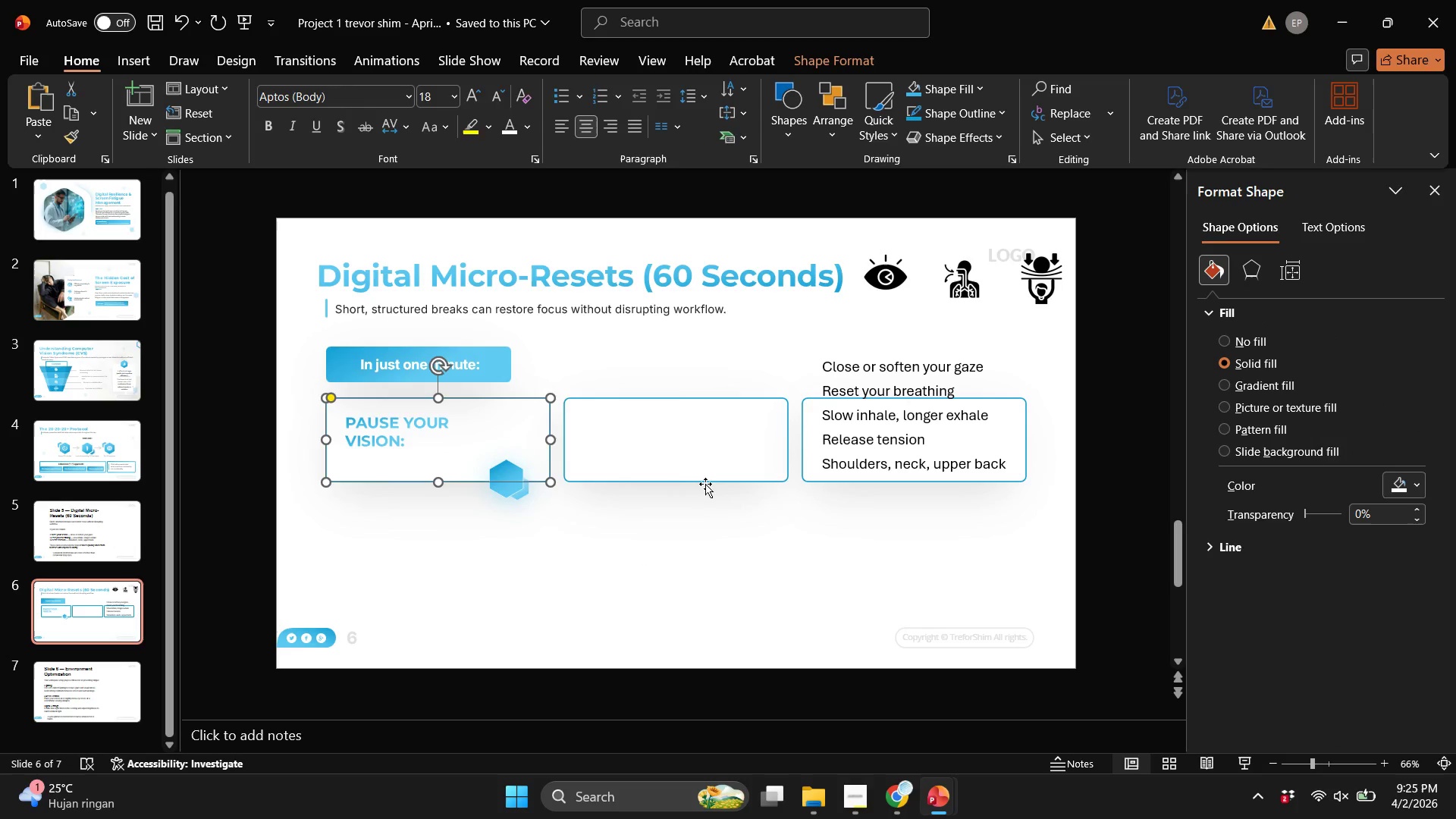 
hold_key(key=ShiftLeft, duration=0.97)
left_click([832, 482])
 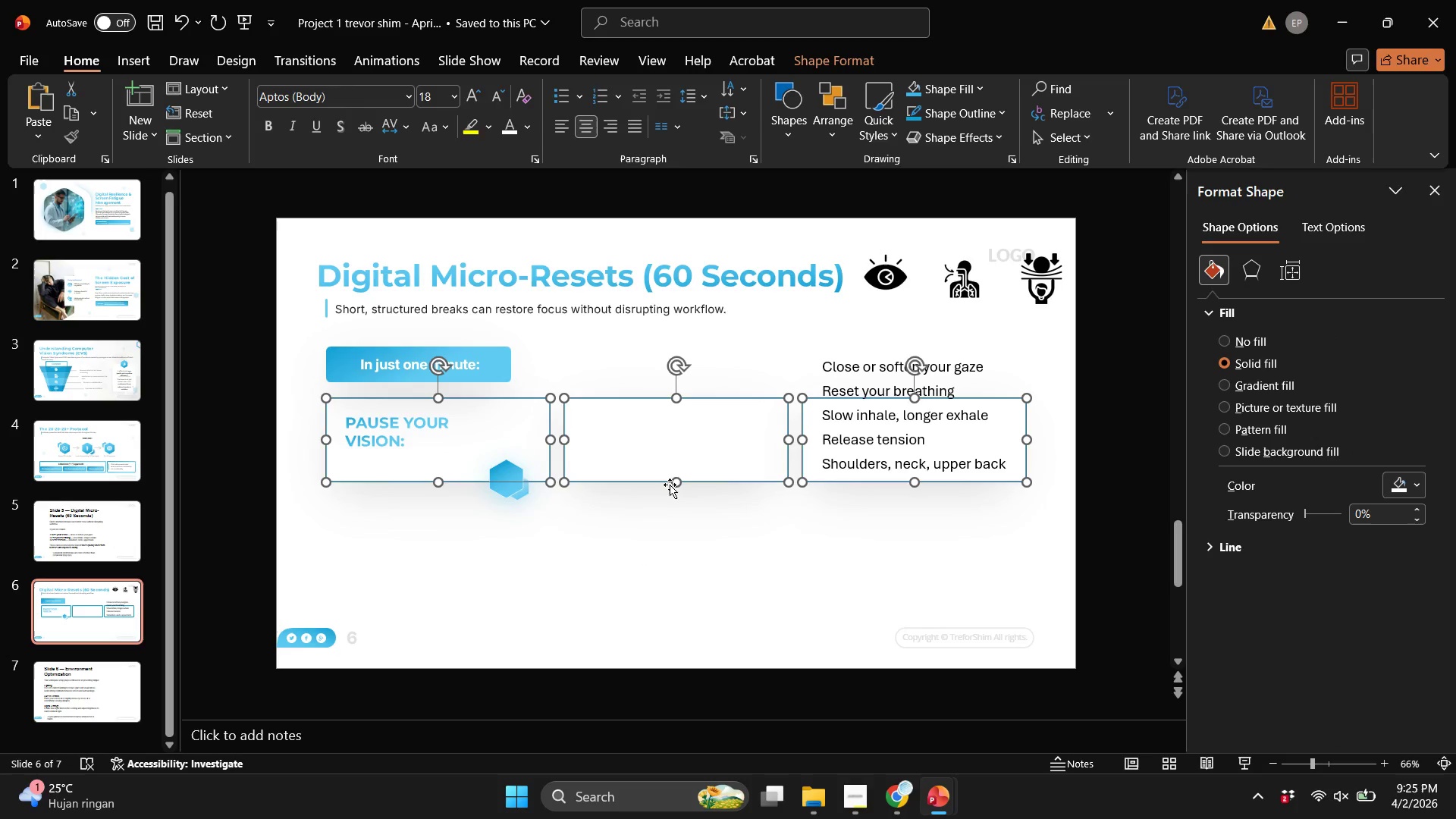 
left_click_drag(start_coordinate=[670, 485], to_coordinate=[669, 512])
 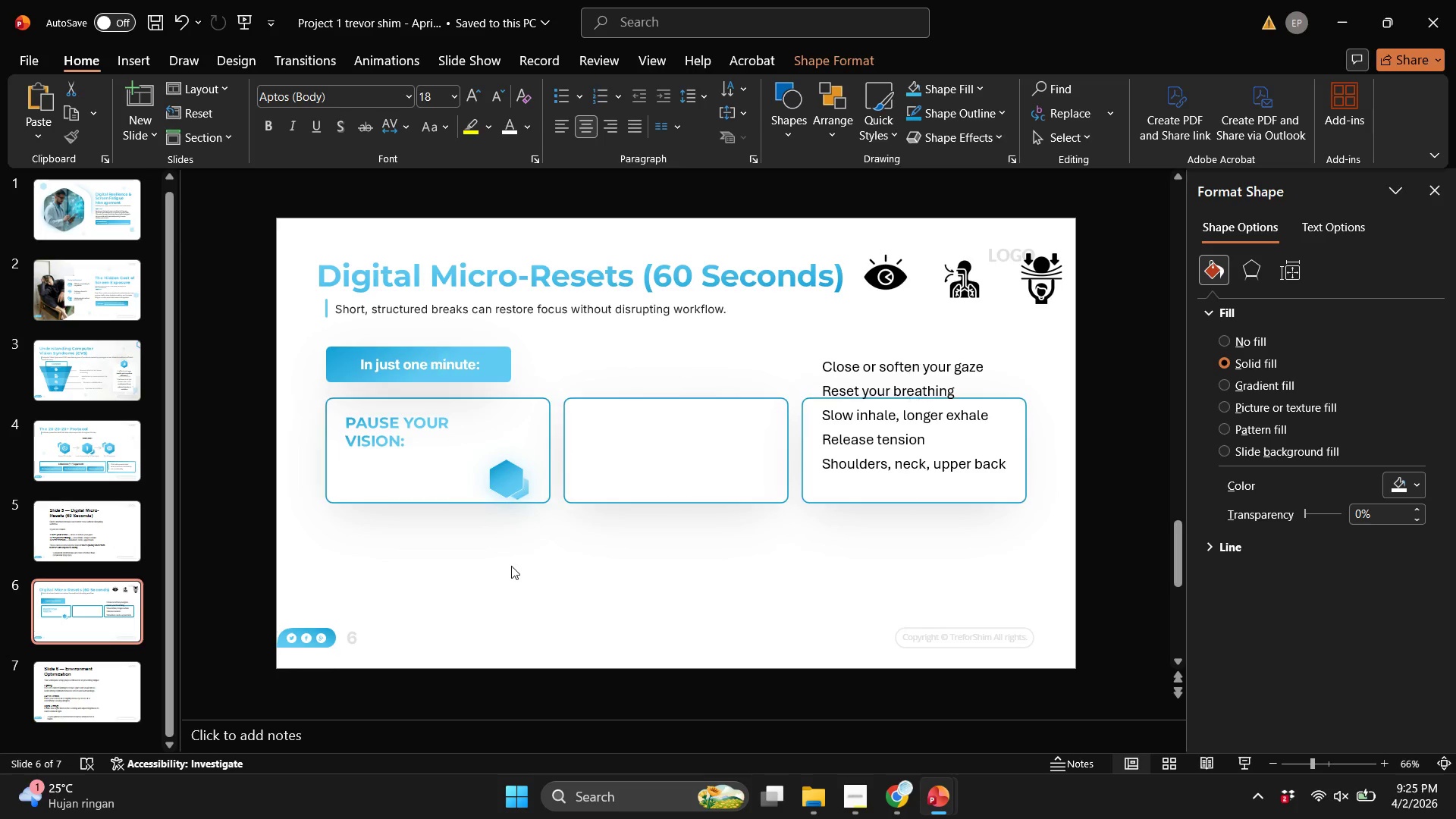 
left_click([511, 566])
 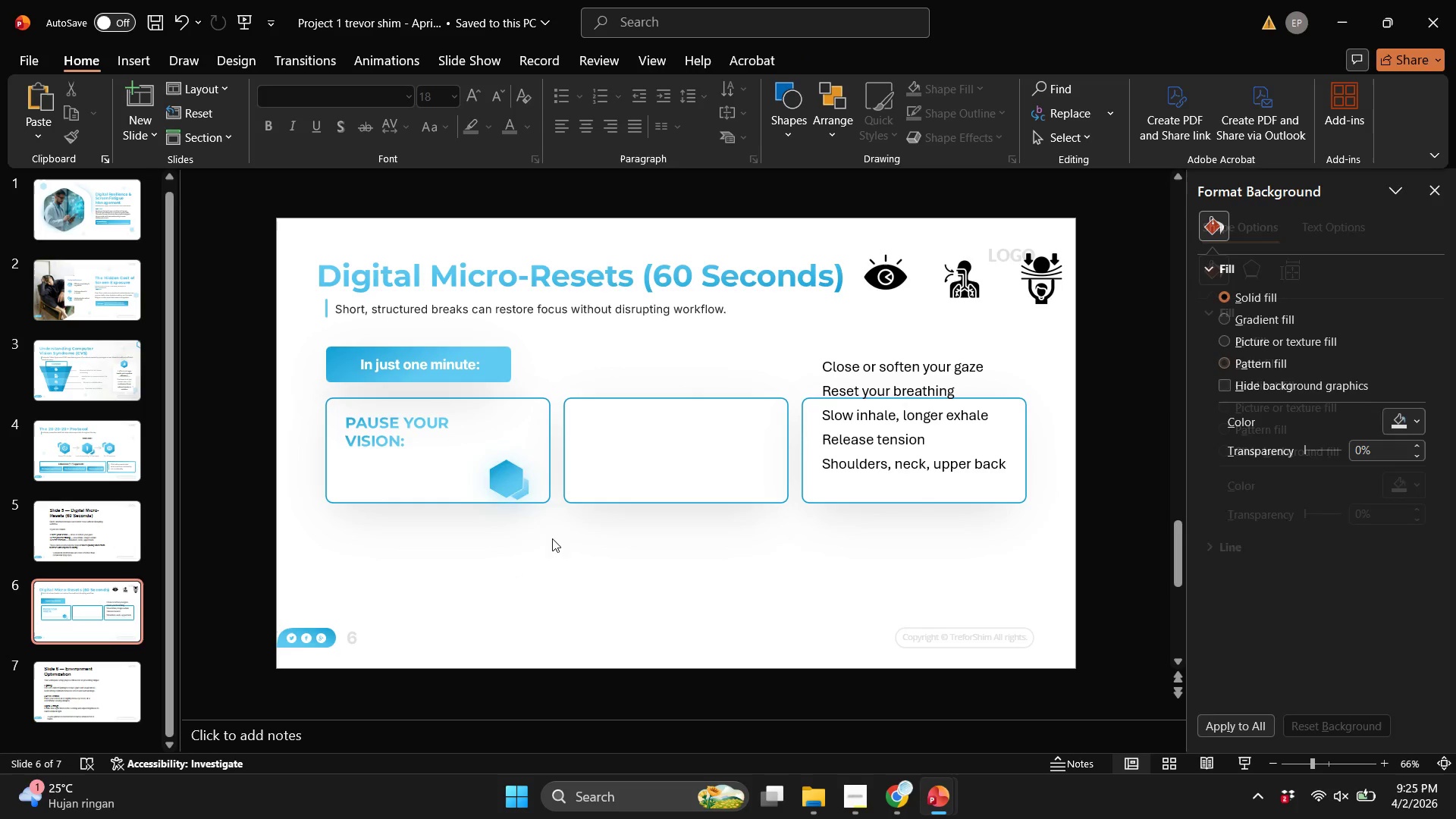 
left_click_drag(start_coordinate=[563, 557], to_coordinate=[463, 433])
 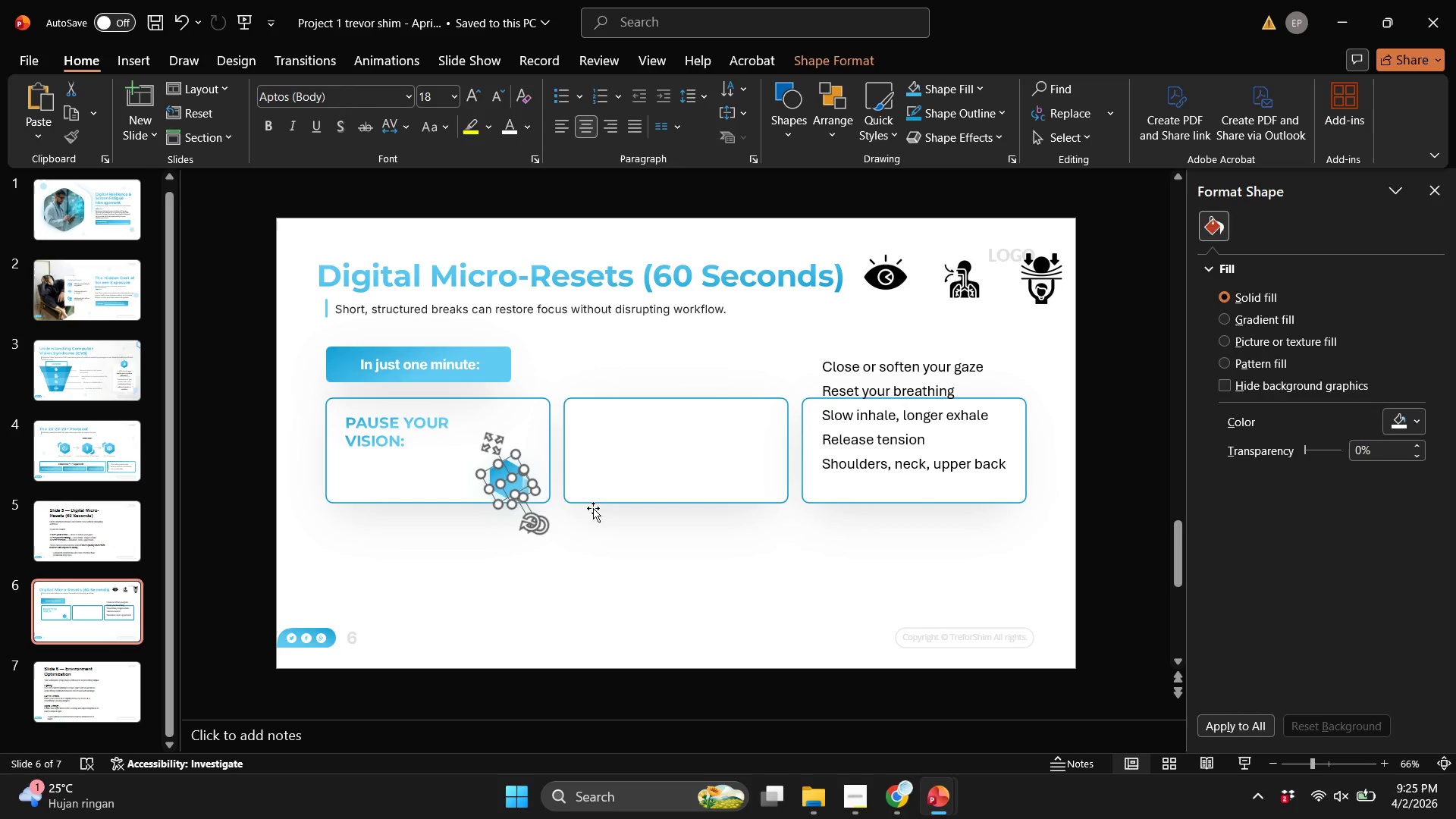 
key(Control+F)
 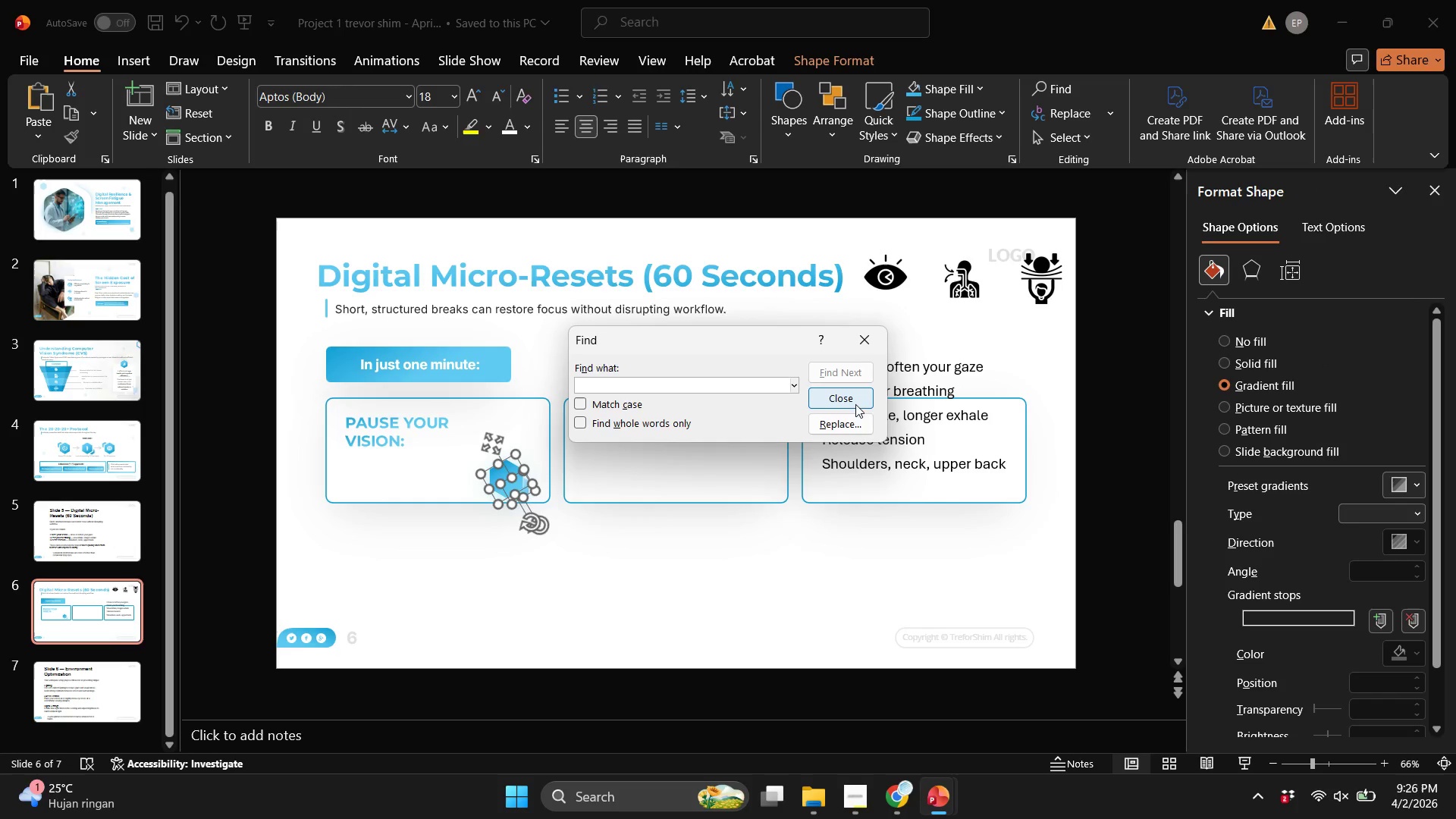 
left_click([844, 407])
 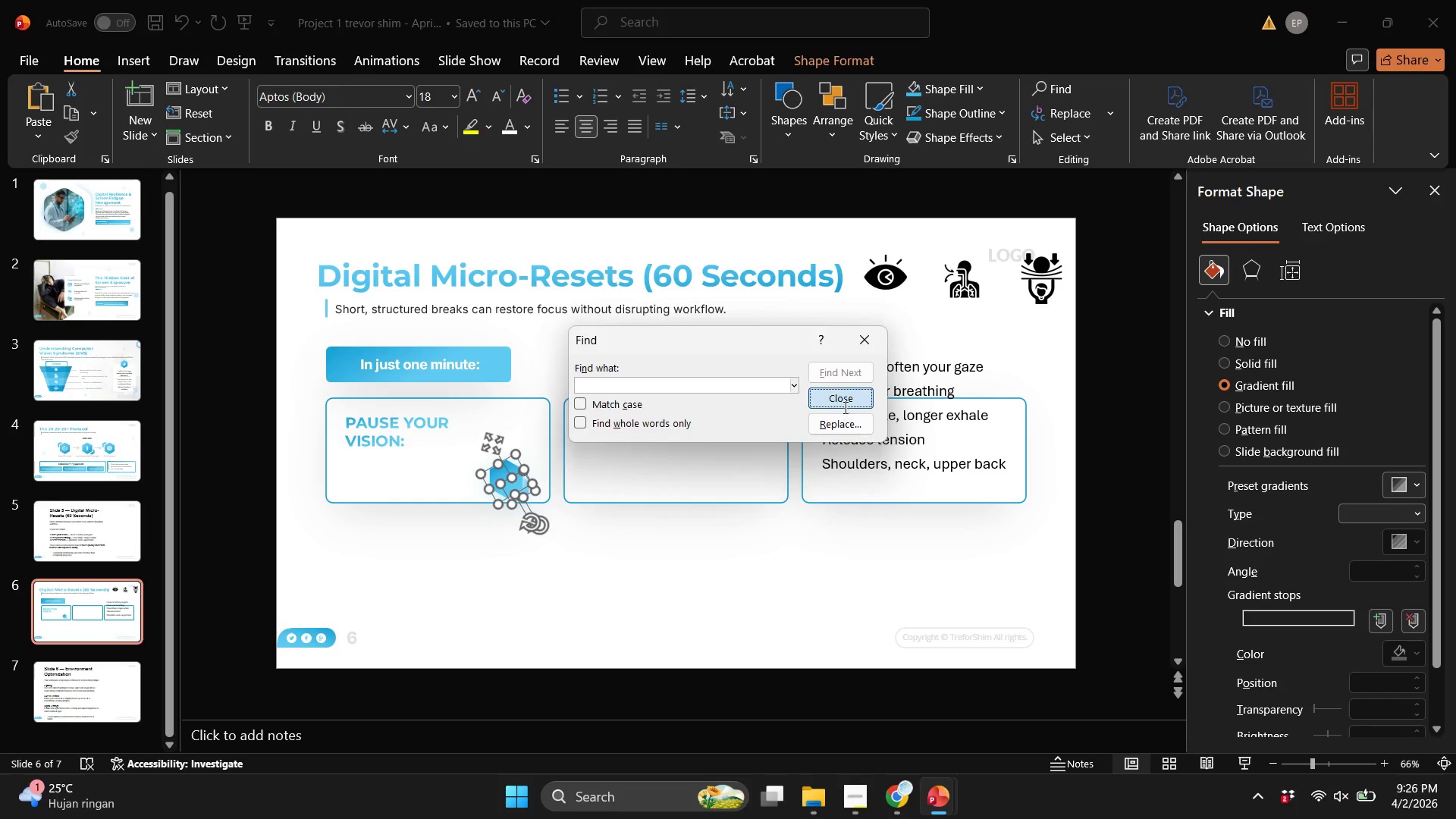 
key(Control+G)
 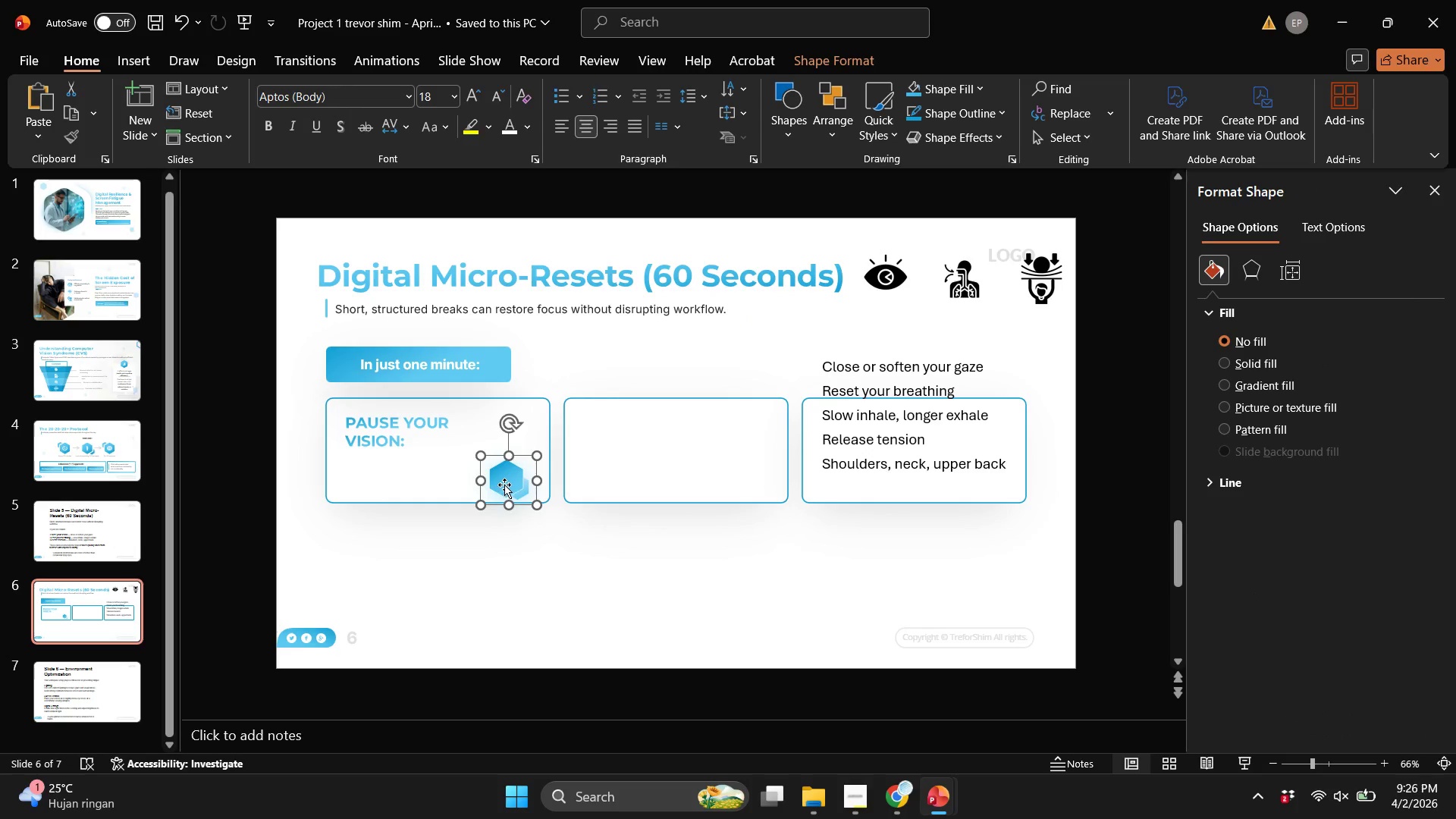 
left_click_drag(start_coordinate=[504, 485], to_coordinate=[511, 439])
 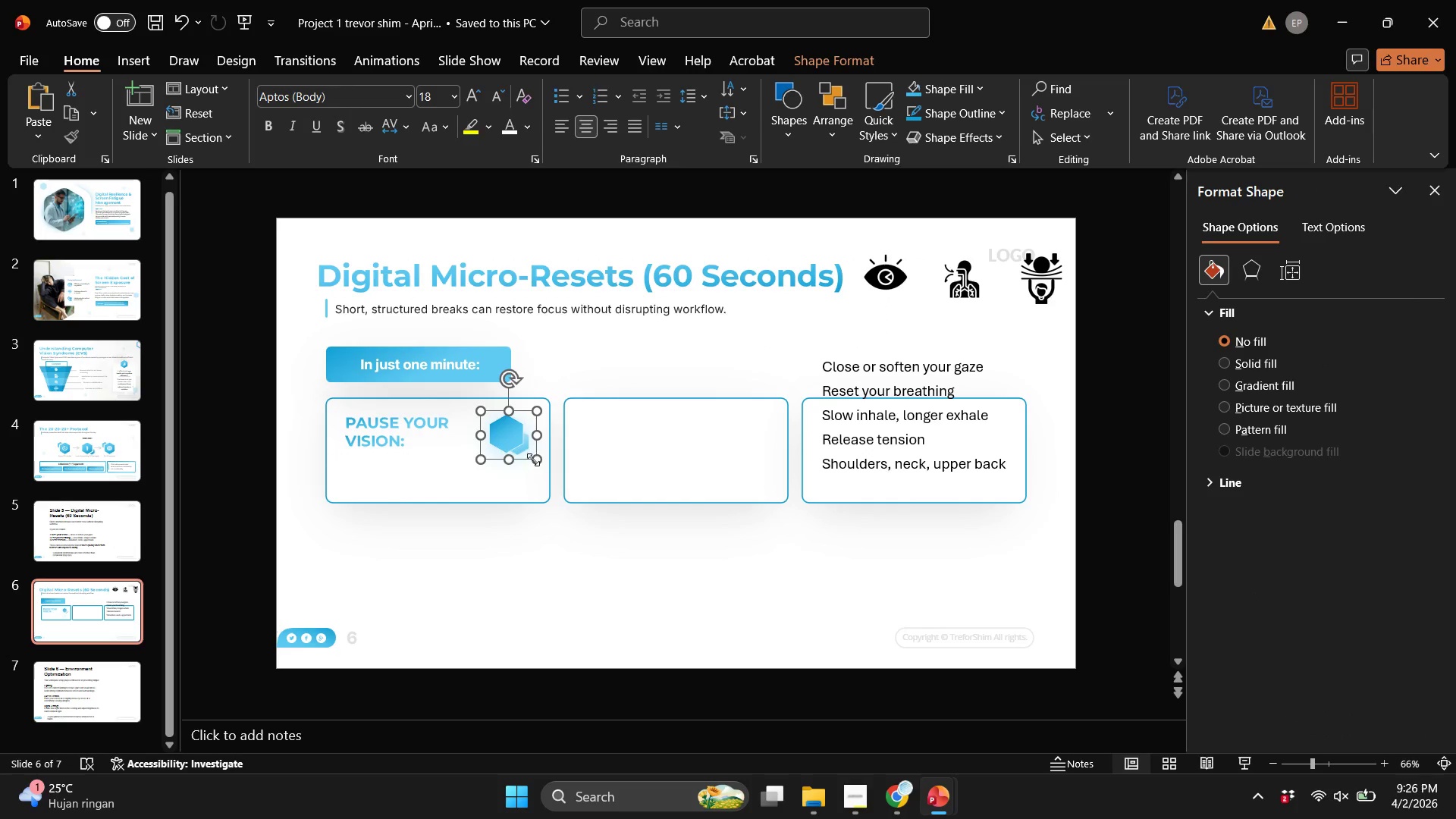 
hold_key(key=ShiftLeft, duration=3.89)
 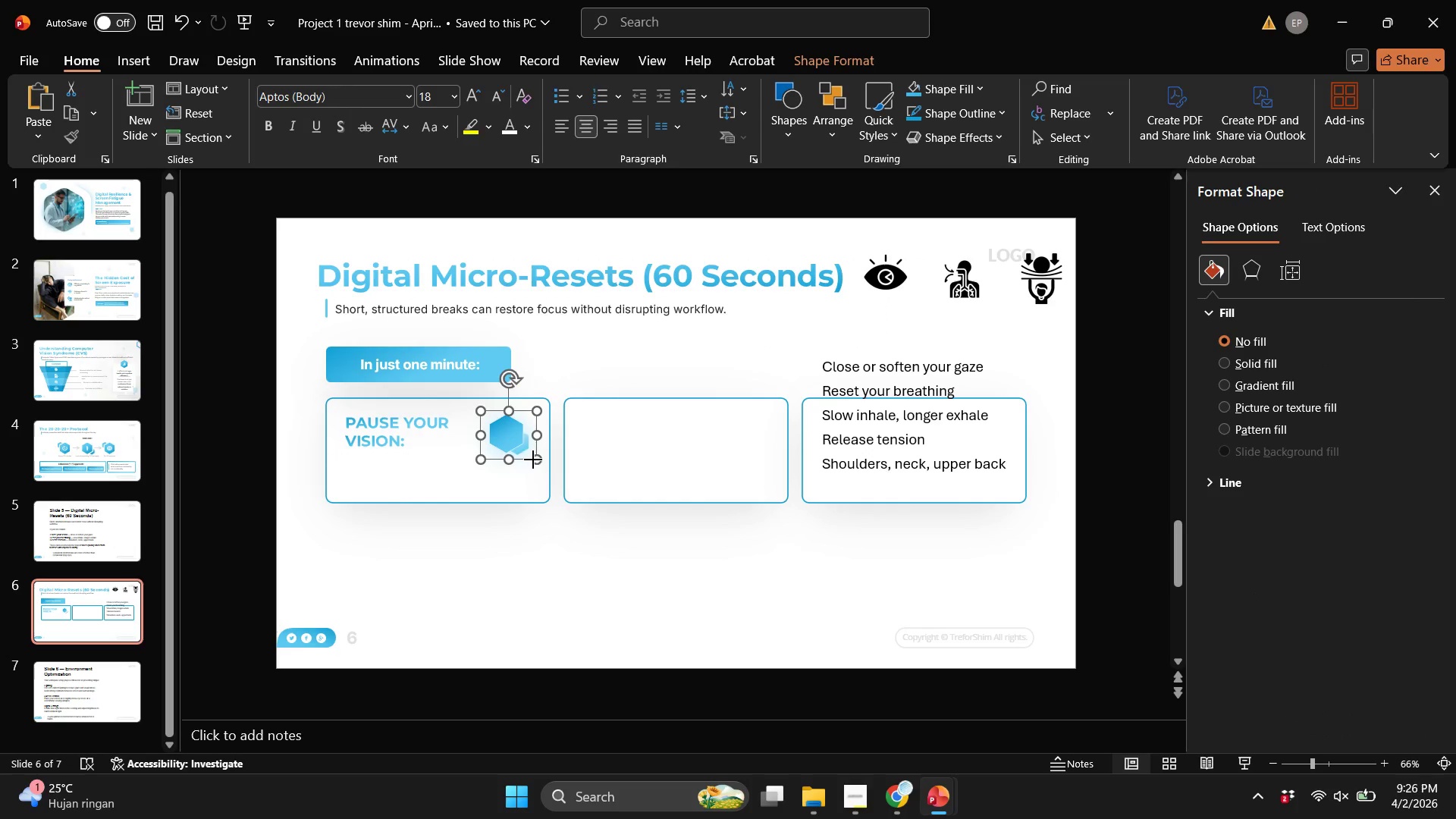 
hold_key(key=ShiftLeft, duration=1.72)
 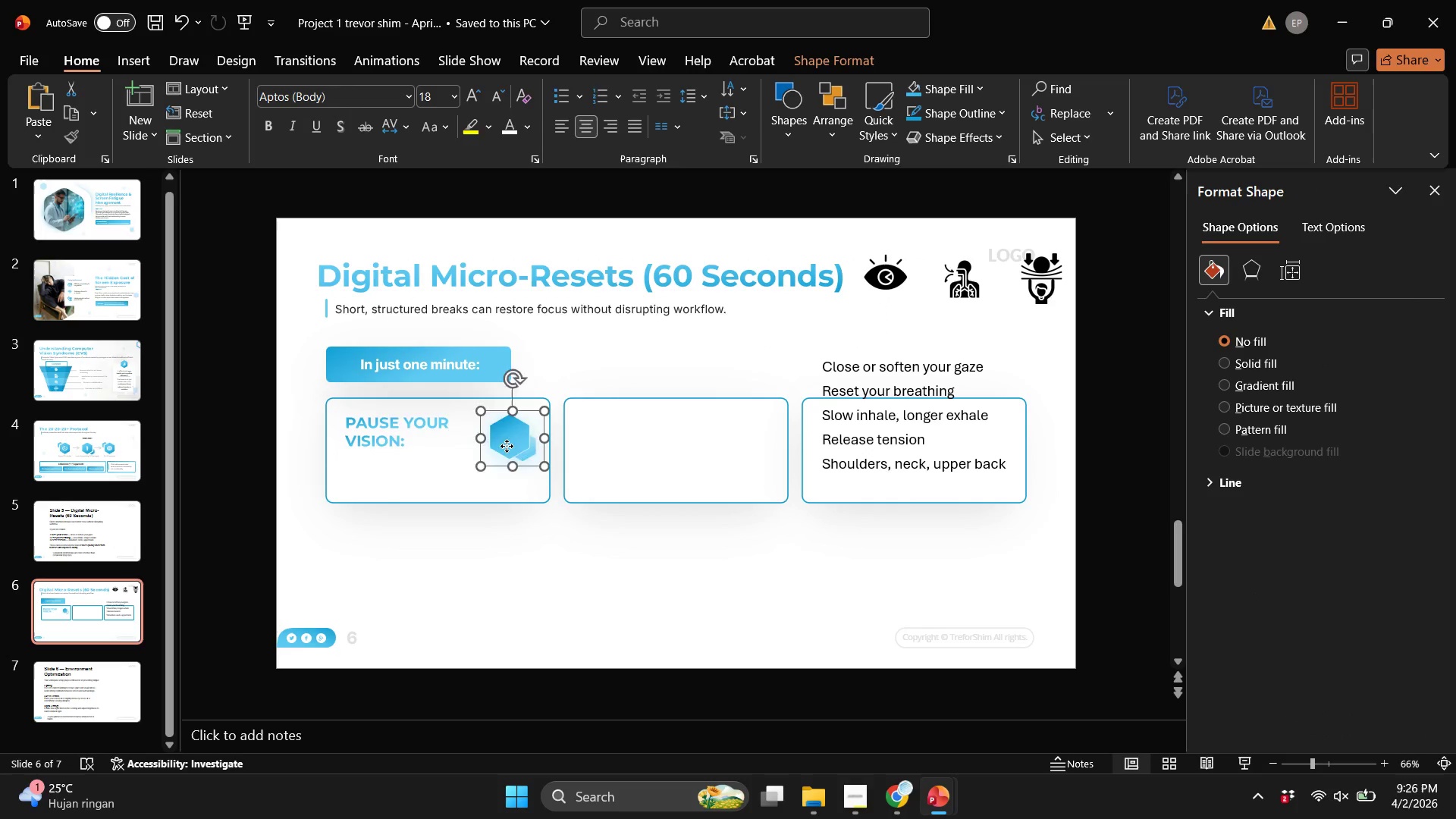 
left_click_drag(start_coordinate=[512, 446], to_coordinate=[356, 440])
 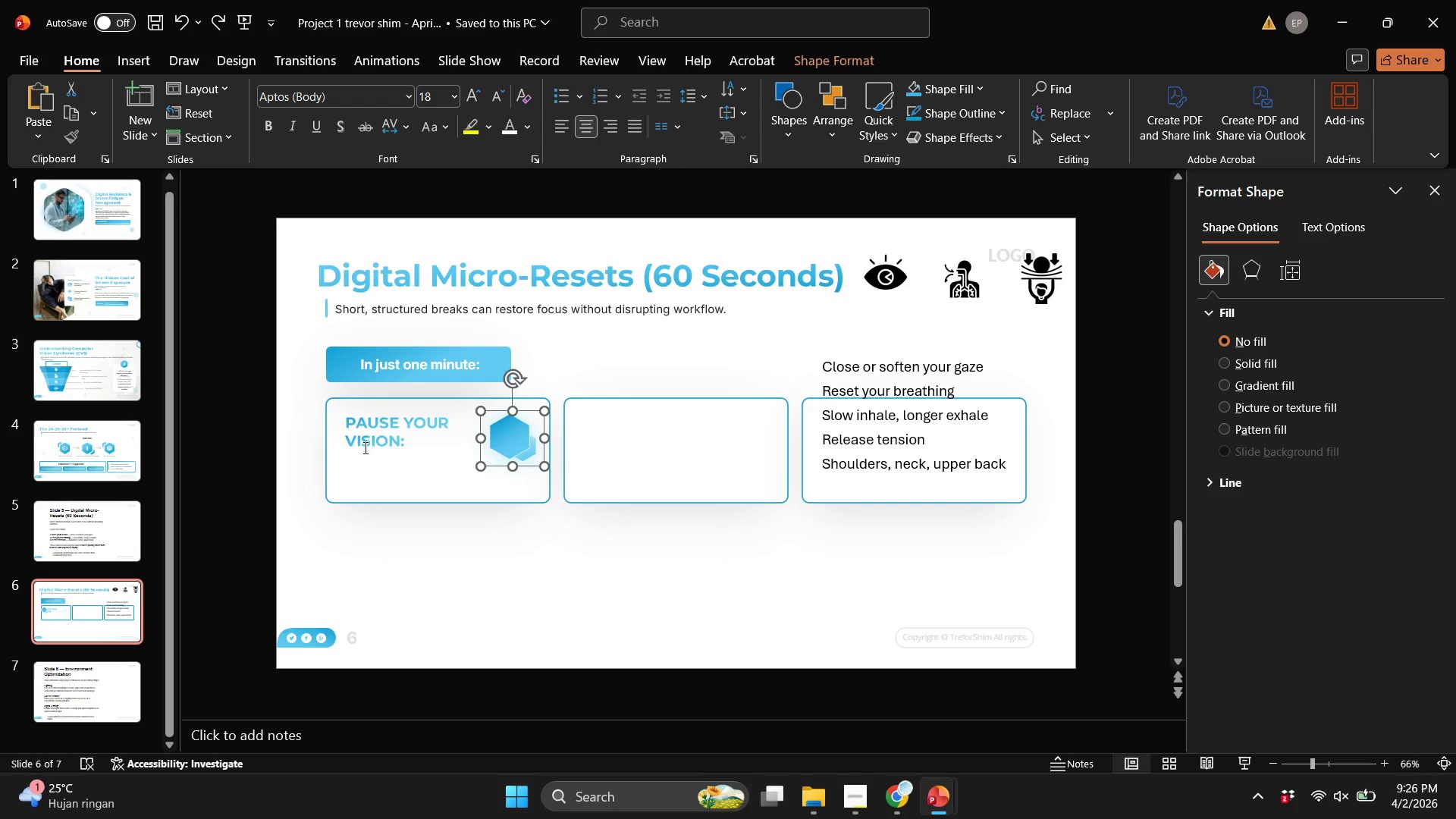 
hold_key(key=ShiftLeft, duration=1.86)
 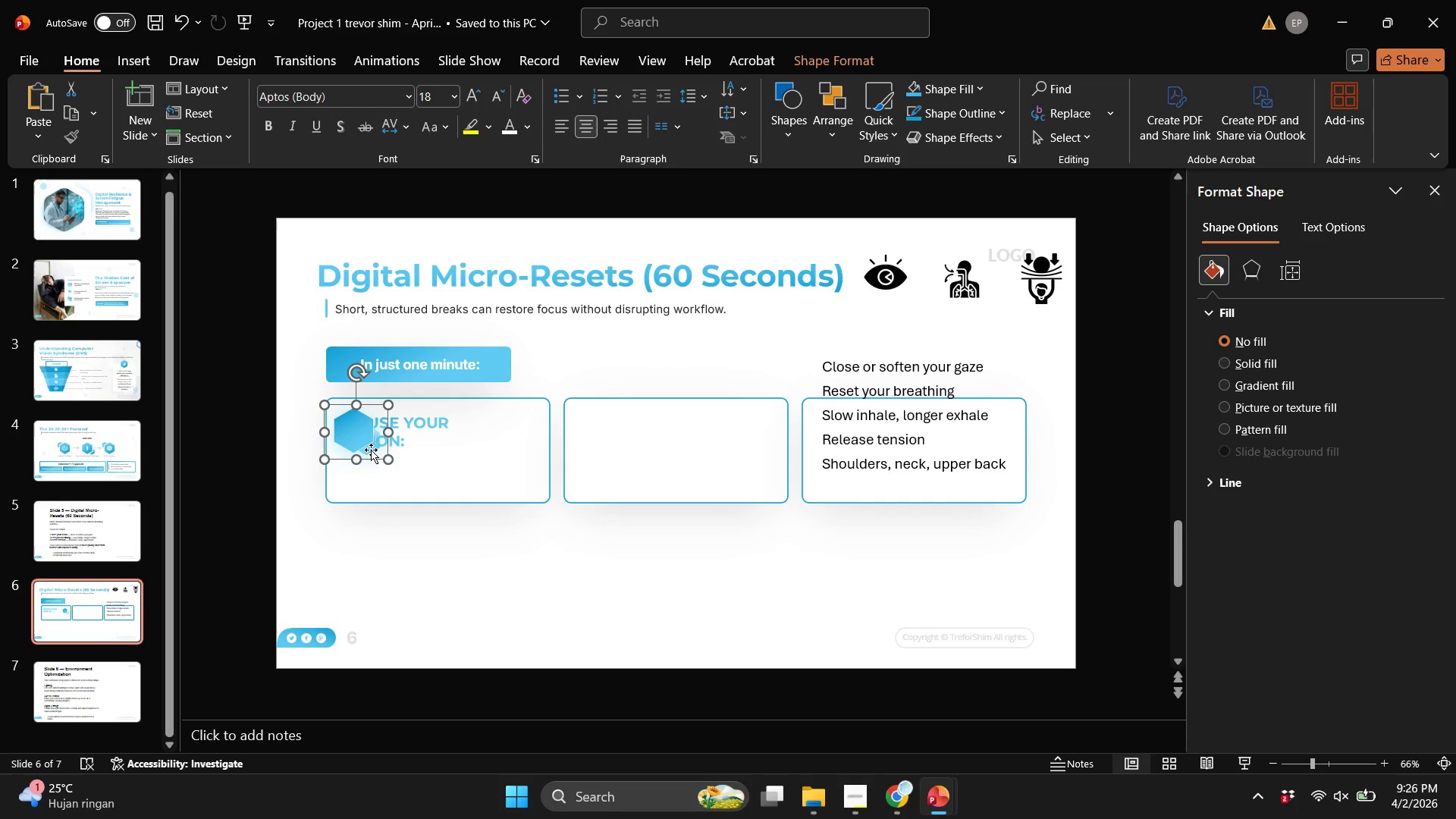 
key(Control+ControlLeft)
 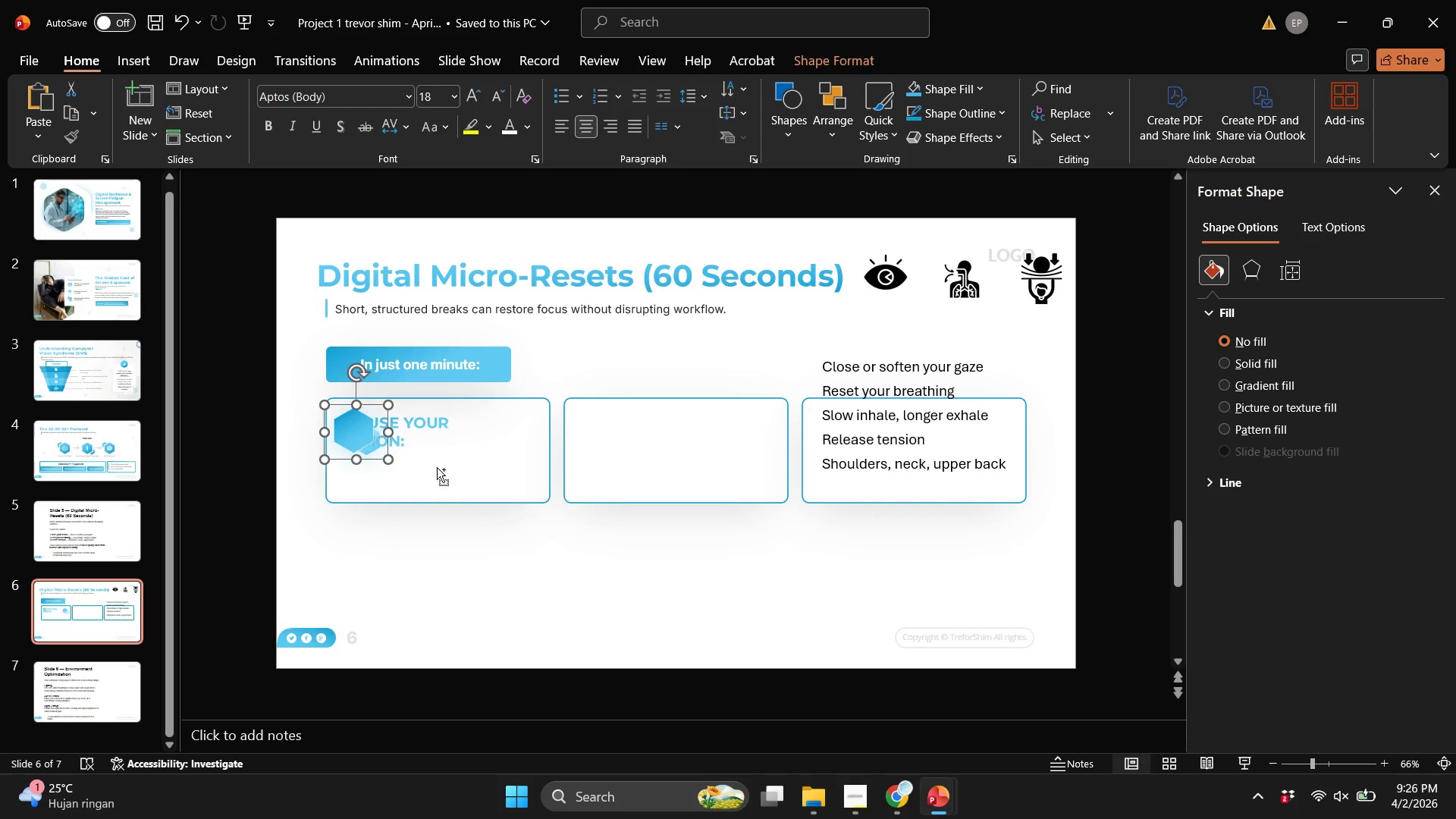 
key(Control+Z)
 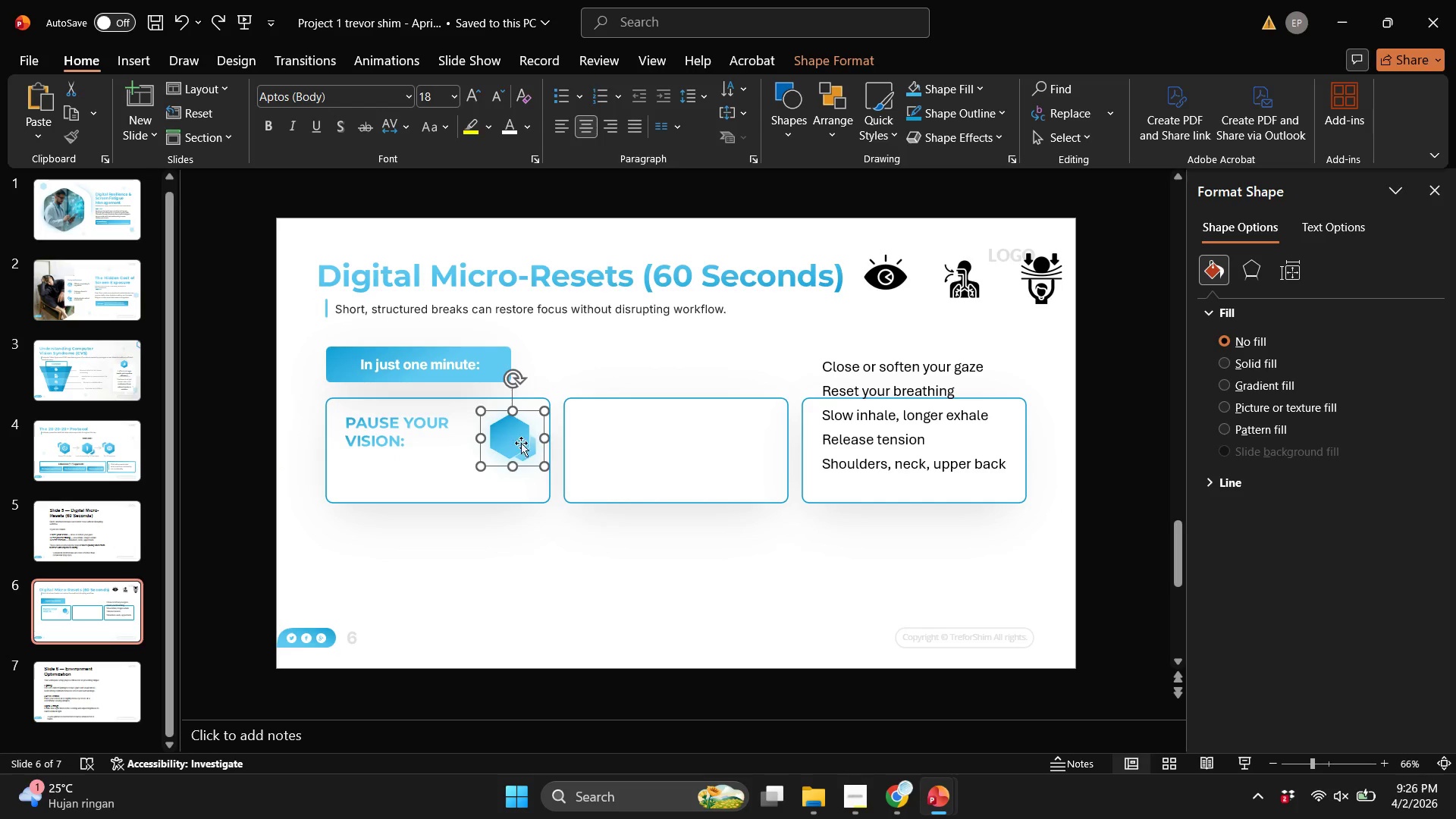 
left_click_drag(start_coordinate=[507, 441], to_coordinate=[604, 381])
 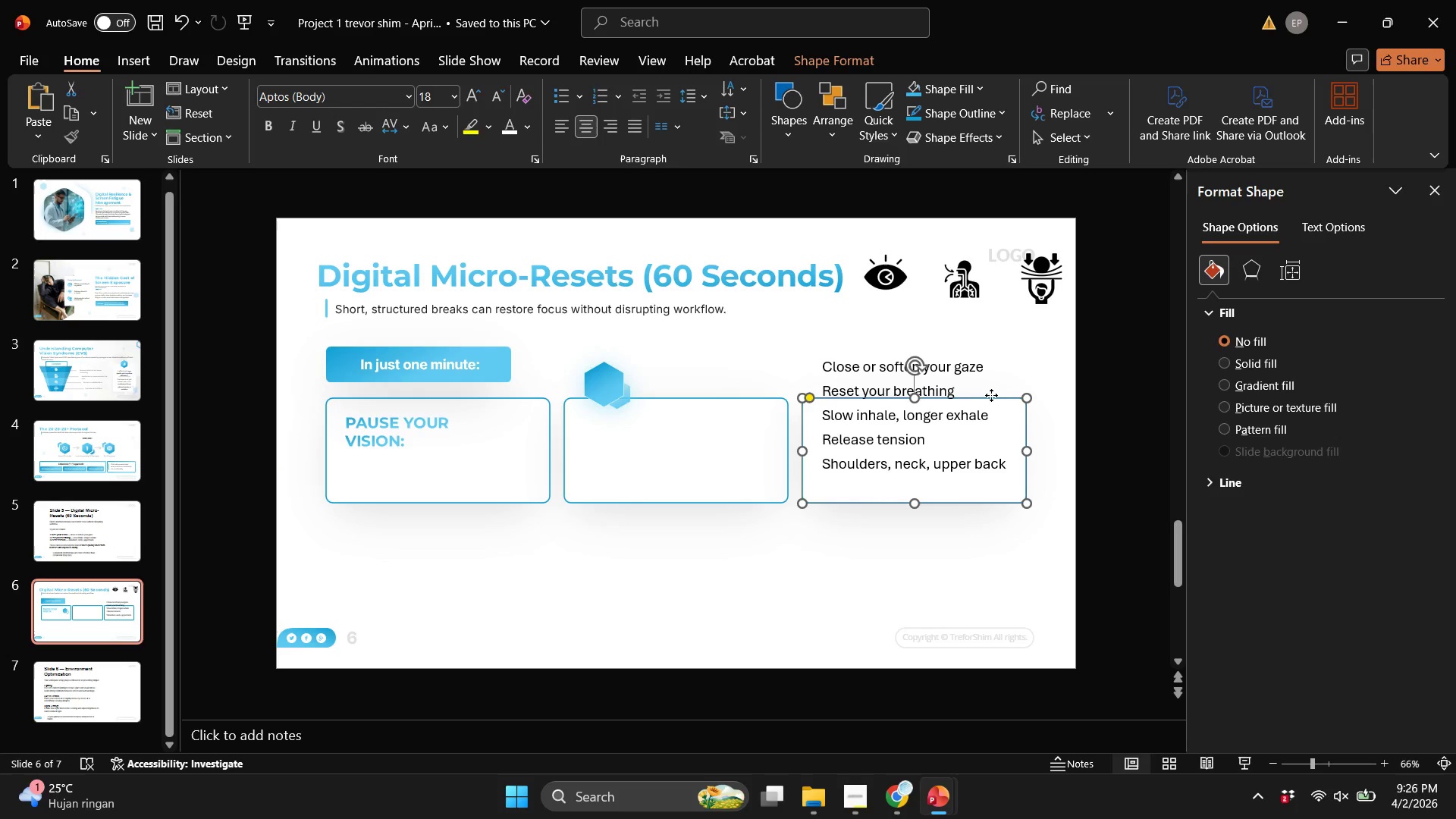 
left_click([991, 395])
 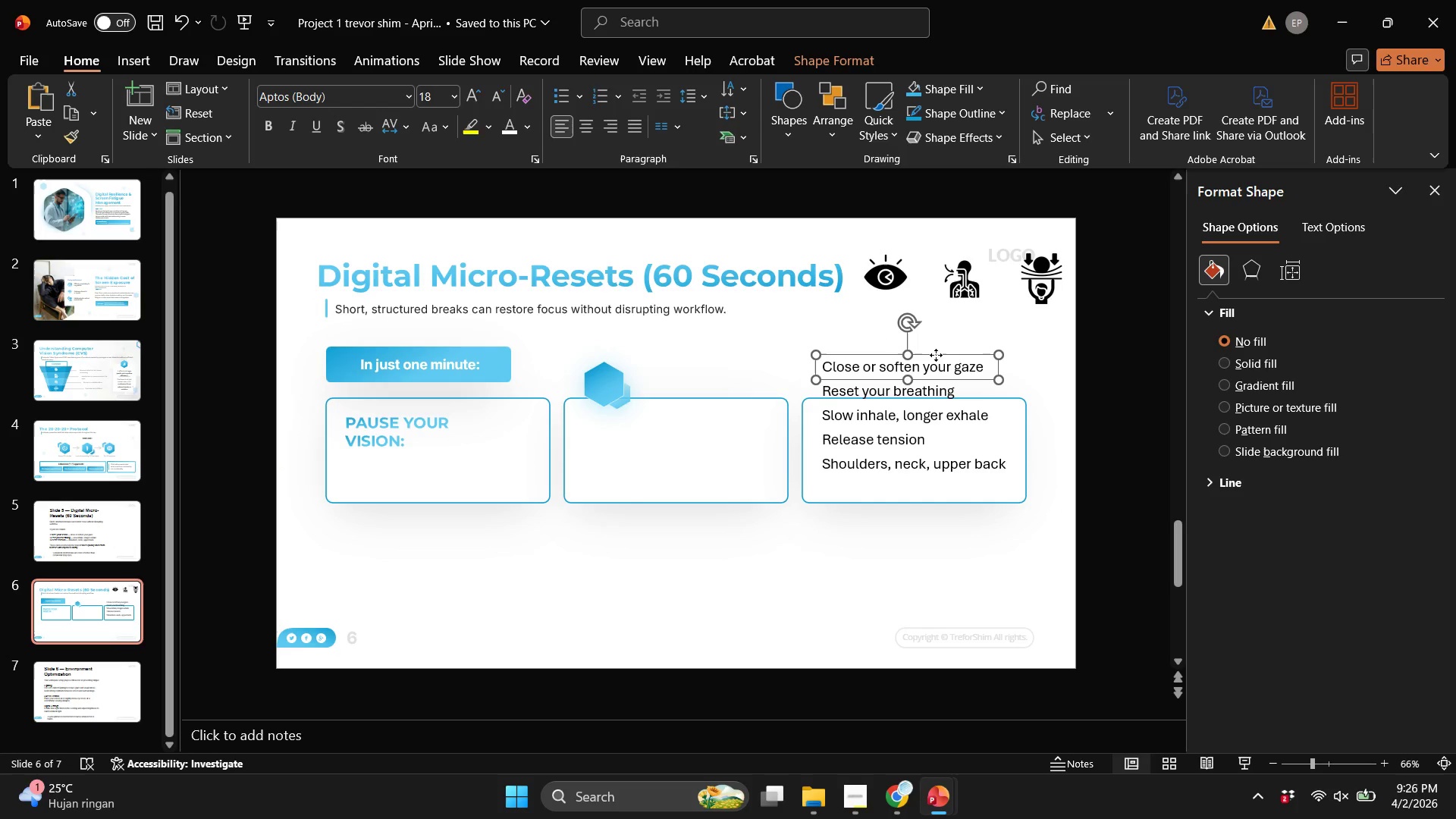 
left_click_drag(start_coordinate=[924, 355], to_coordinate=[447, 457])
 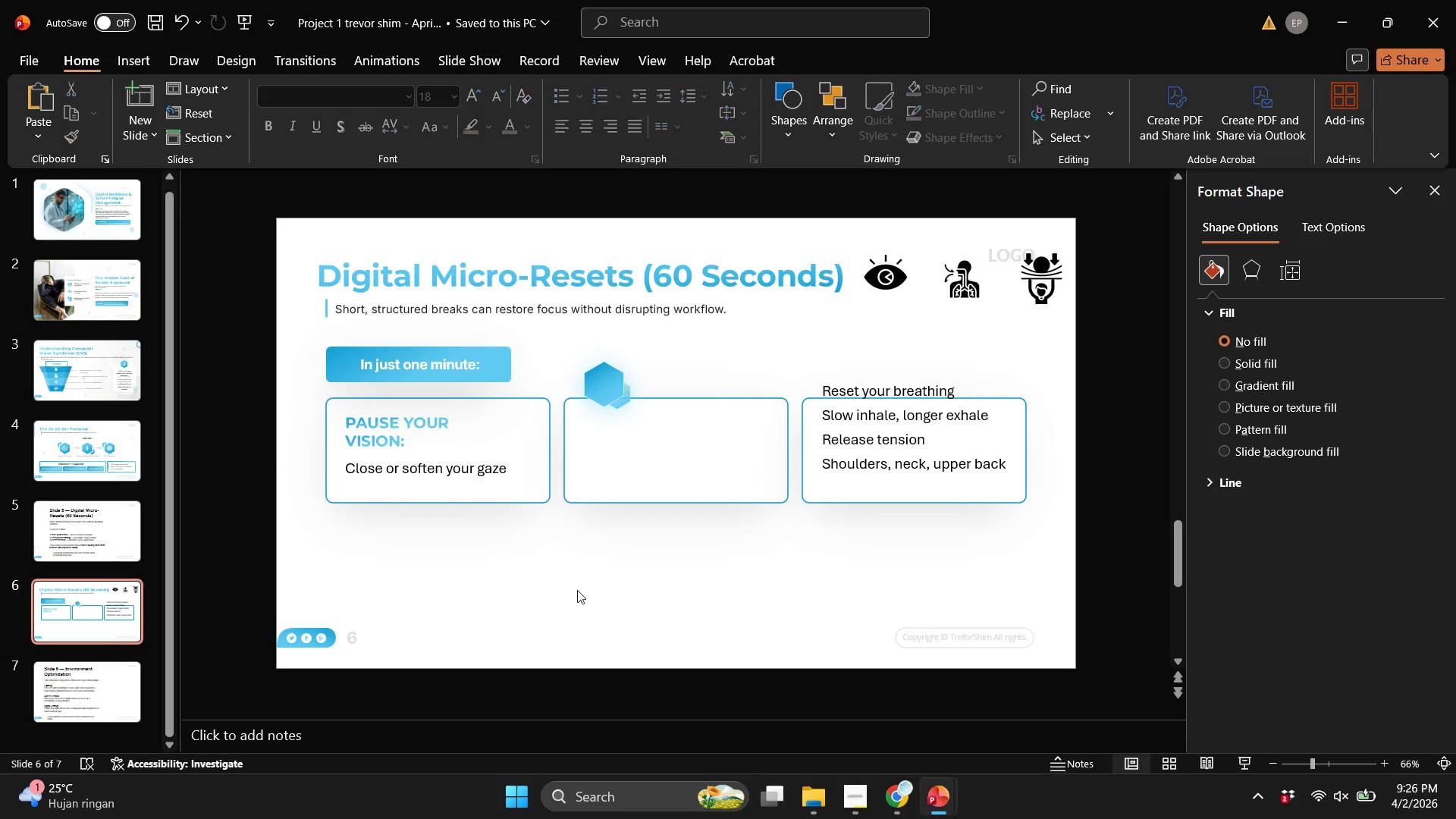 
left_click([577, 590])
 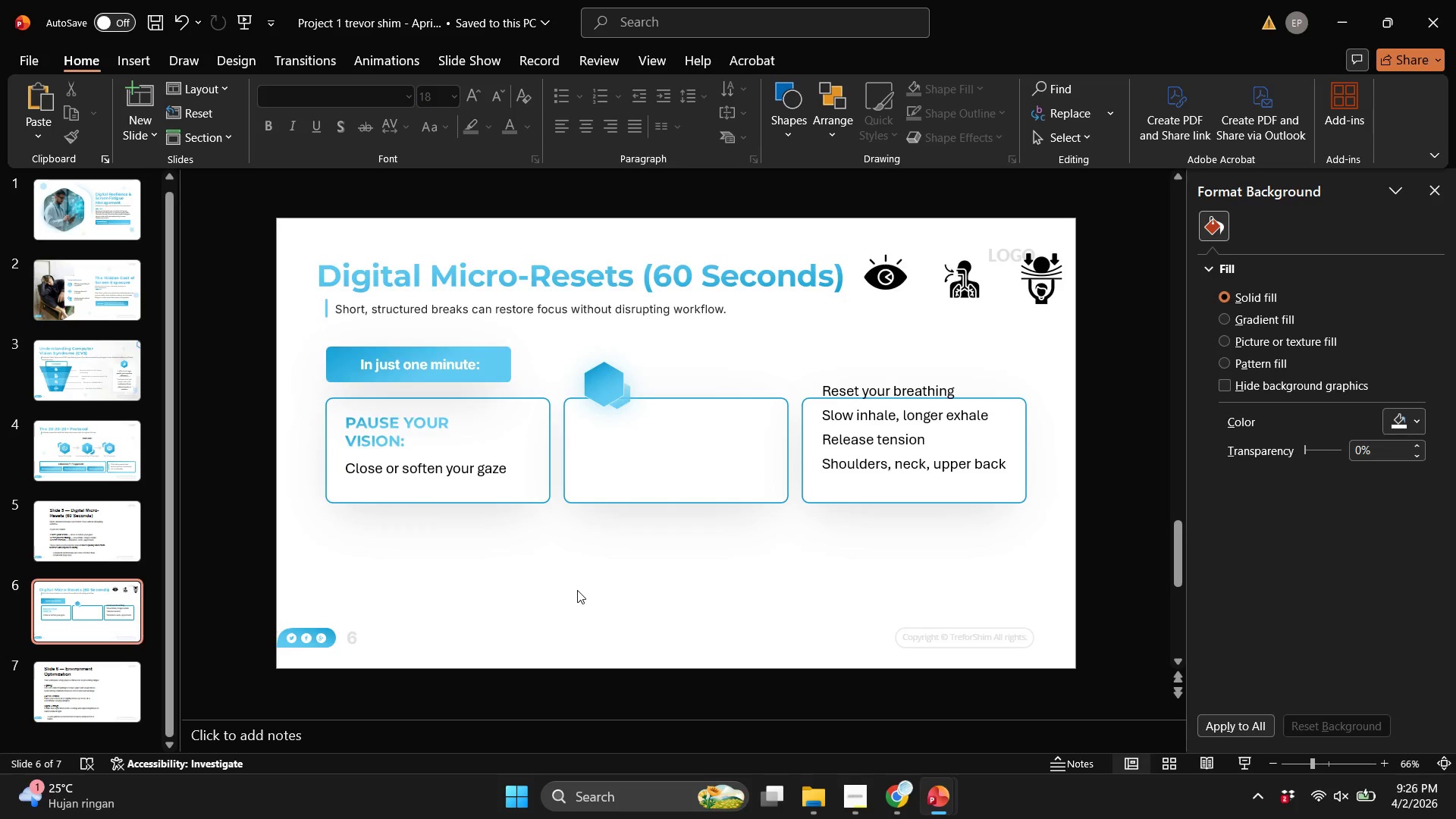 
scroll: coordinate [431, 444], scroll_direction: up, amount: 2.0
 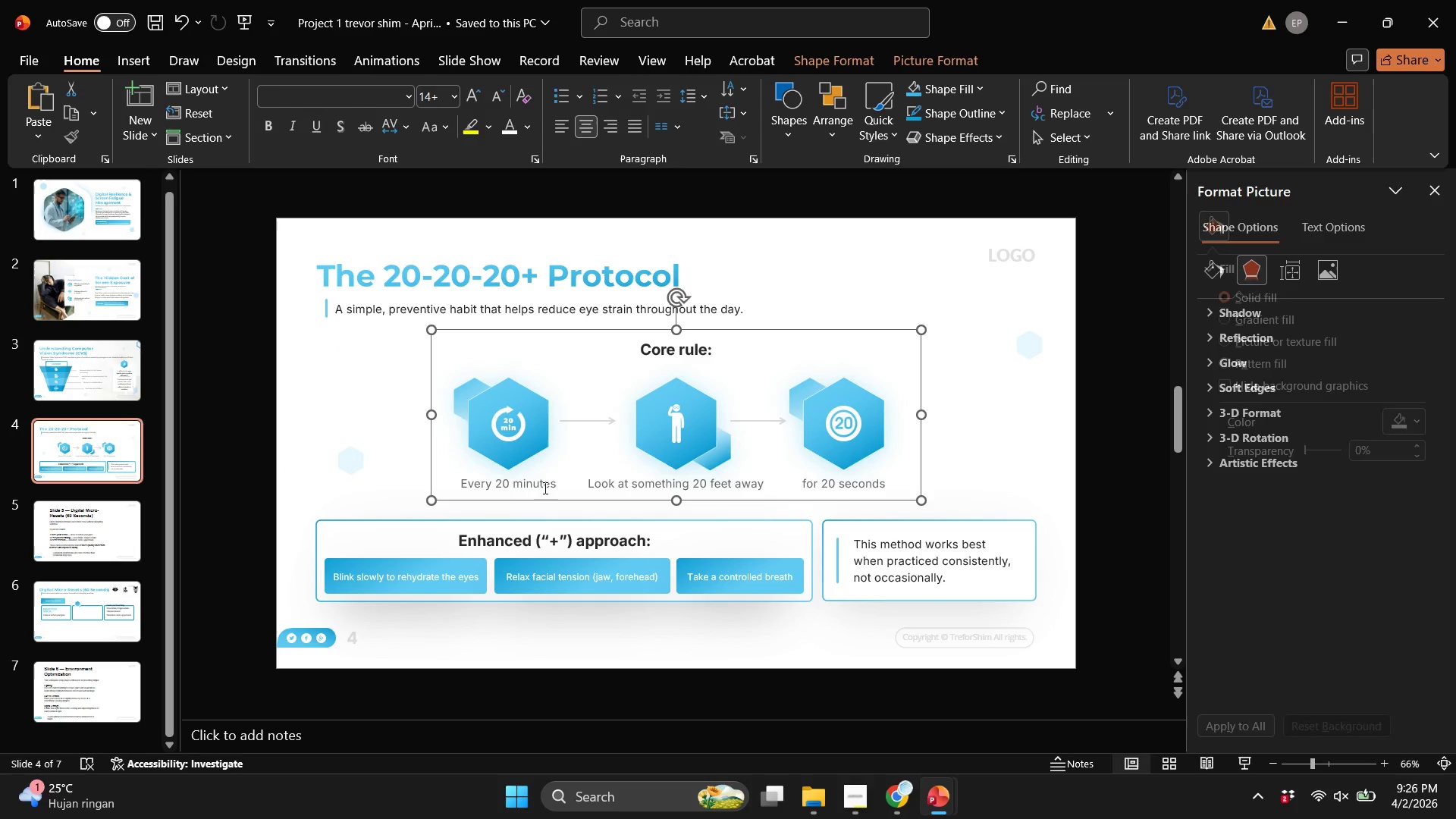 
double_click([538, 488])
 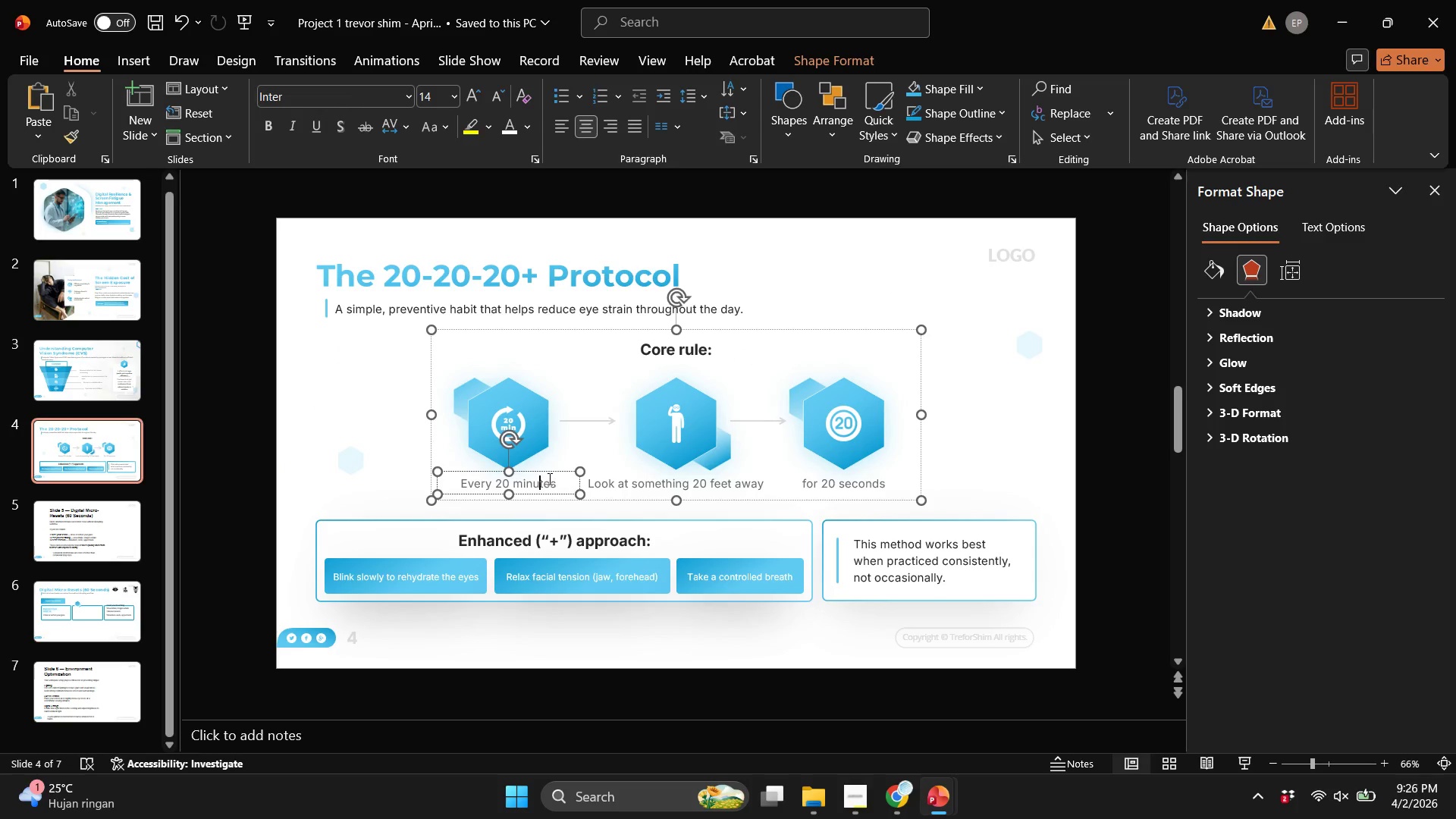 
triple_click([548, 479])
 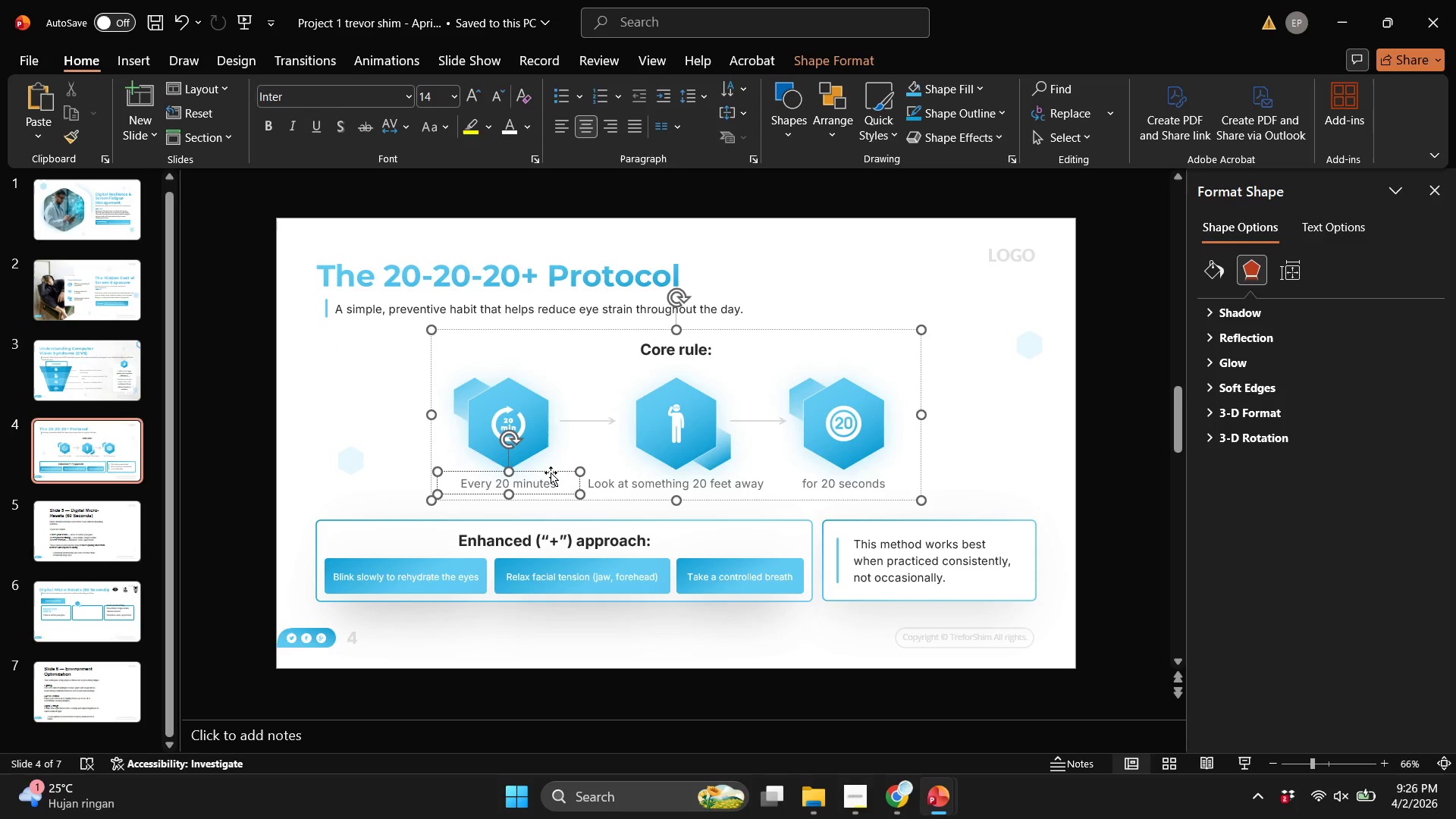 
triple_click([551, 472])
 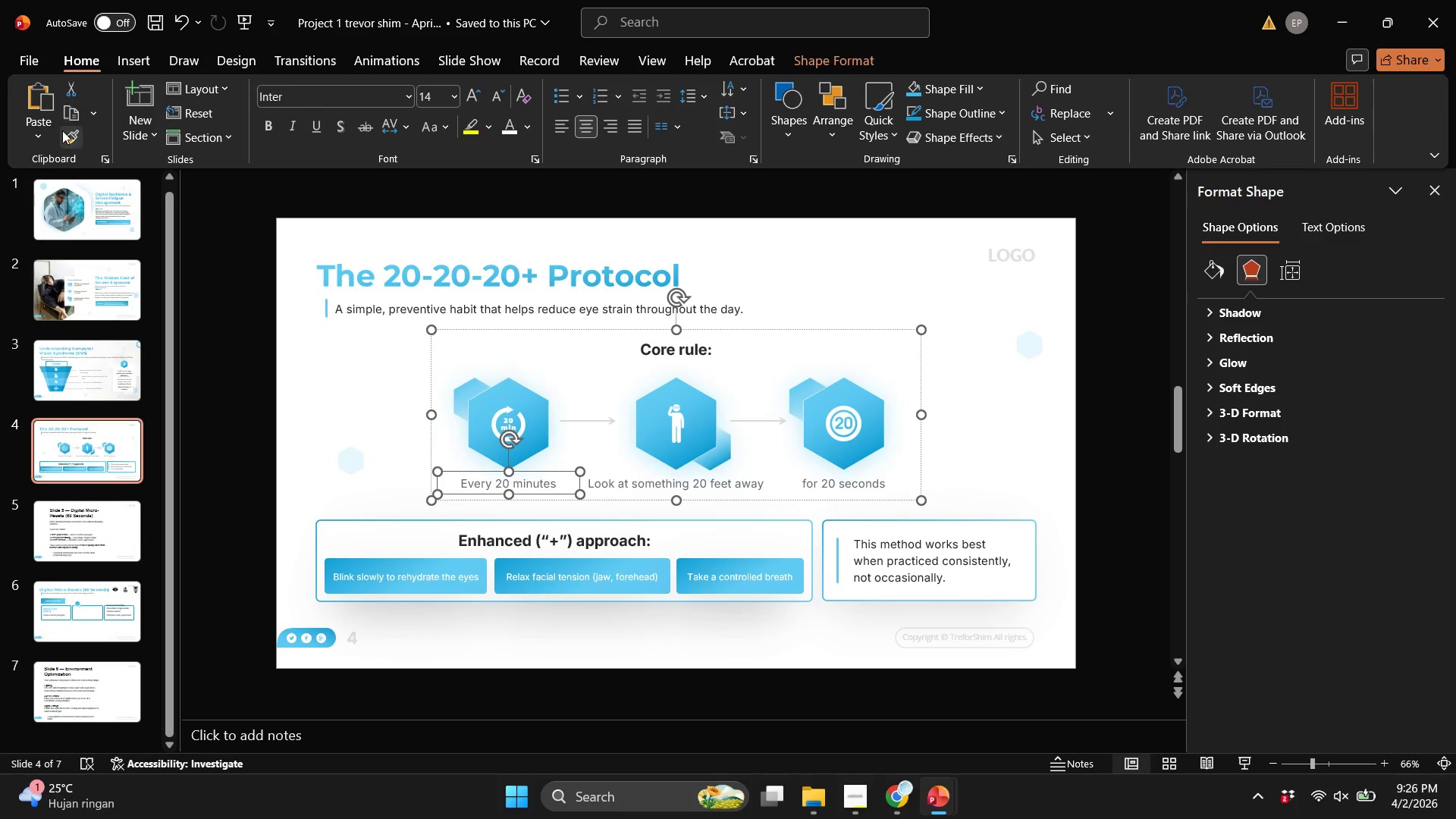 
left_click([73, 138])
 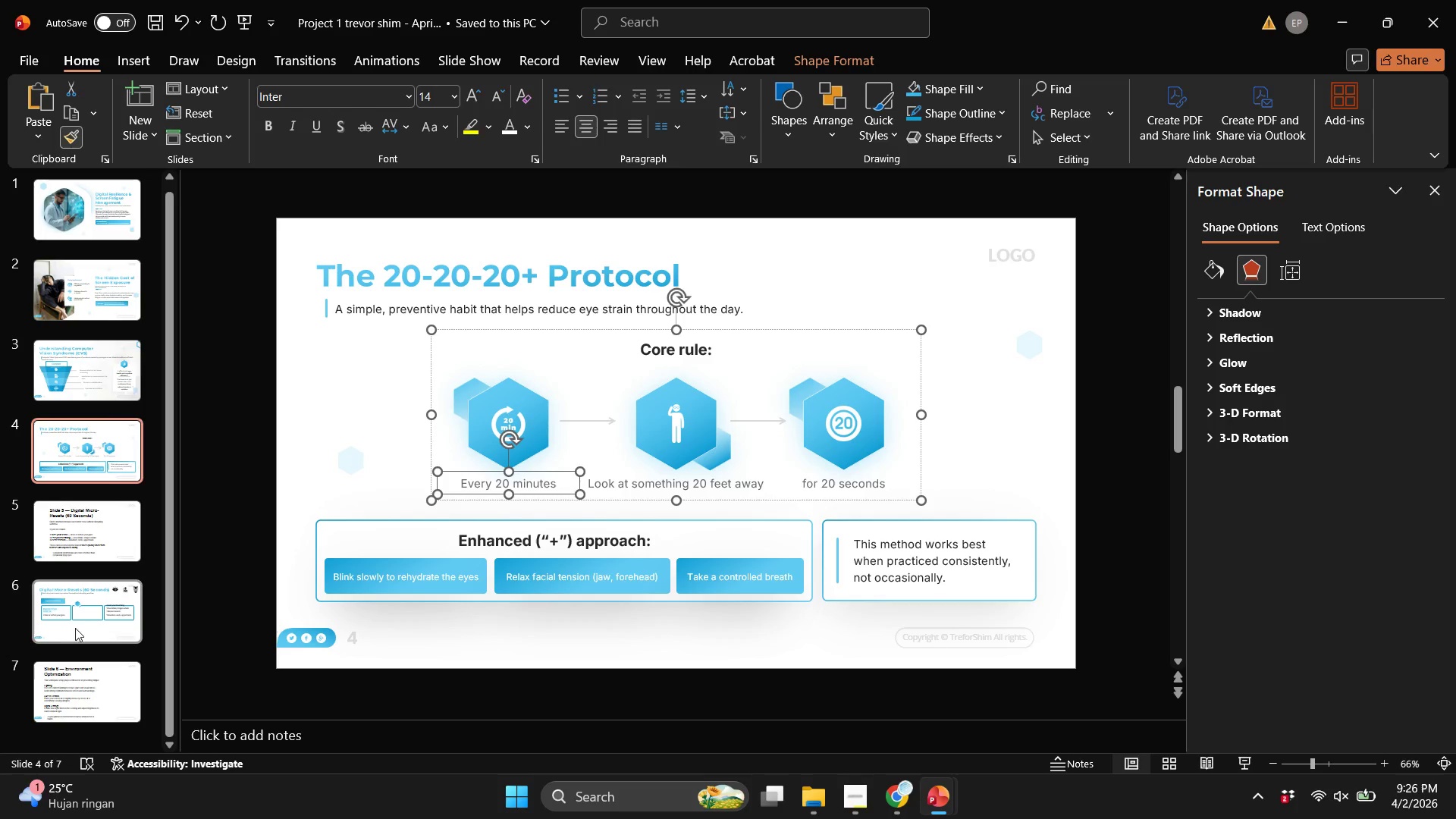 
left_click([77, 629])
 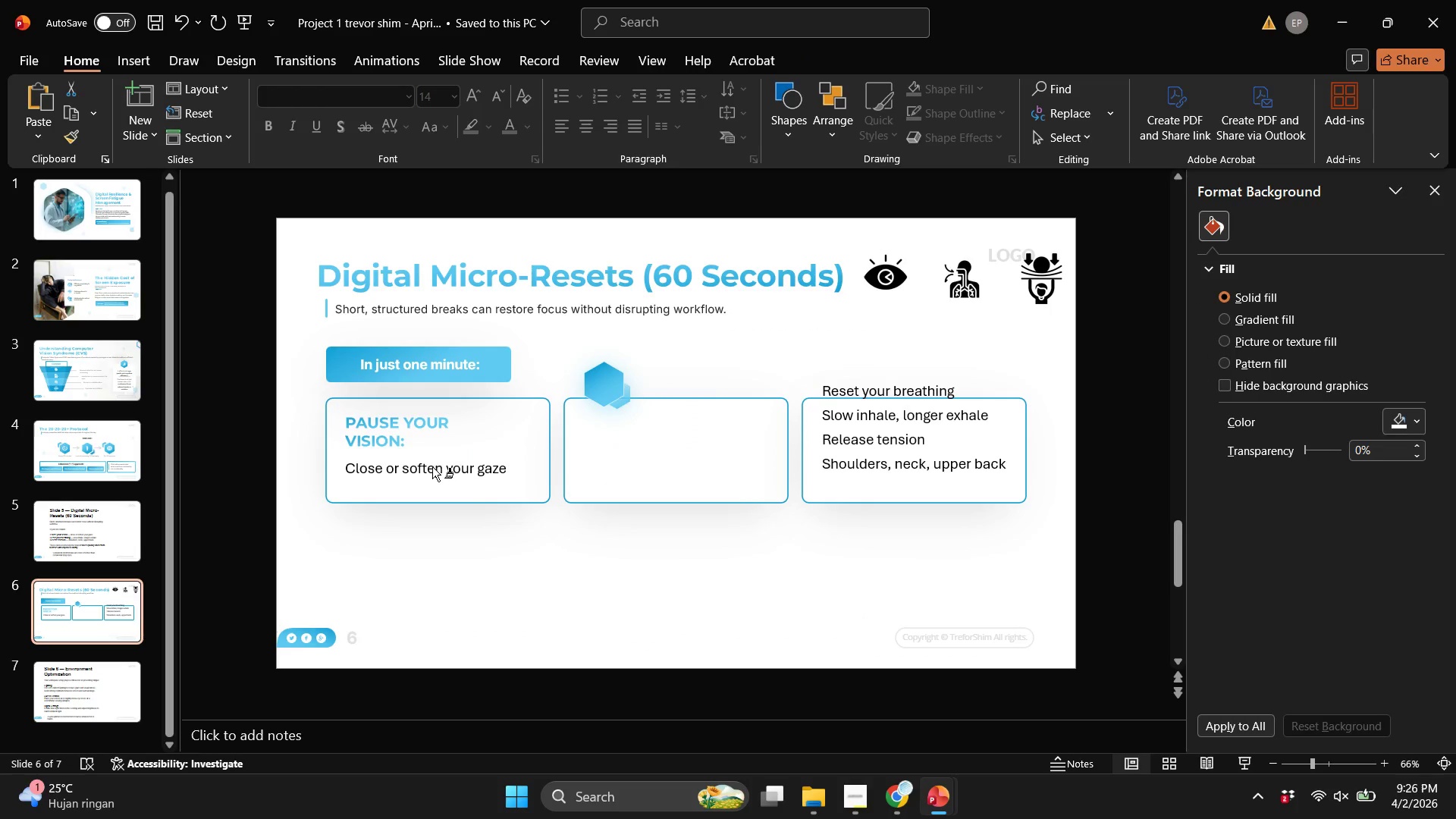 
left_click([432, 467])
 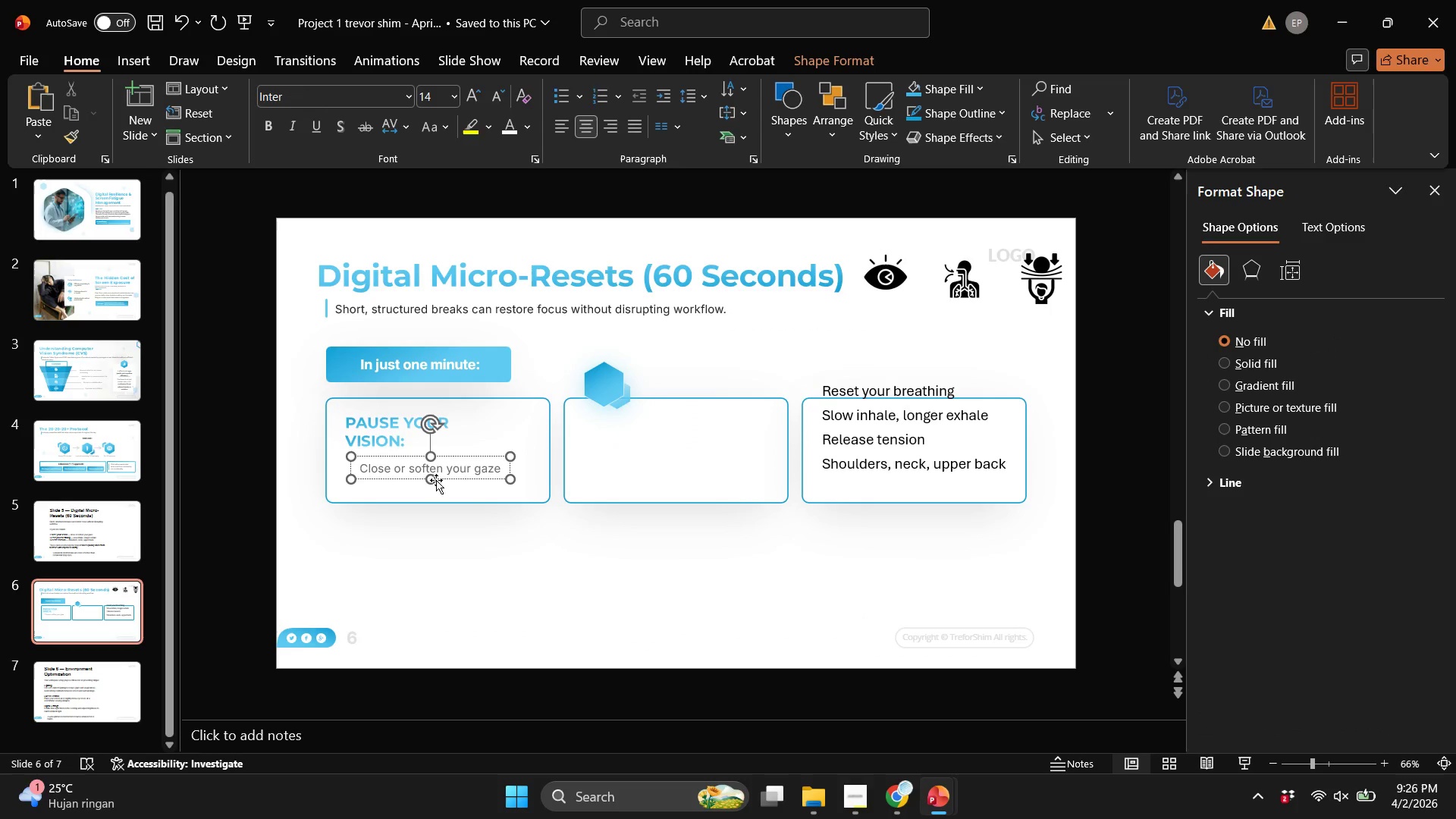 
left_click([436, 480])
 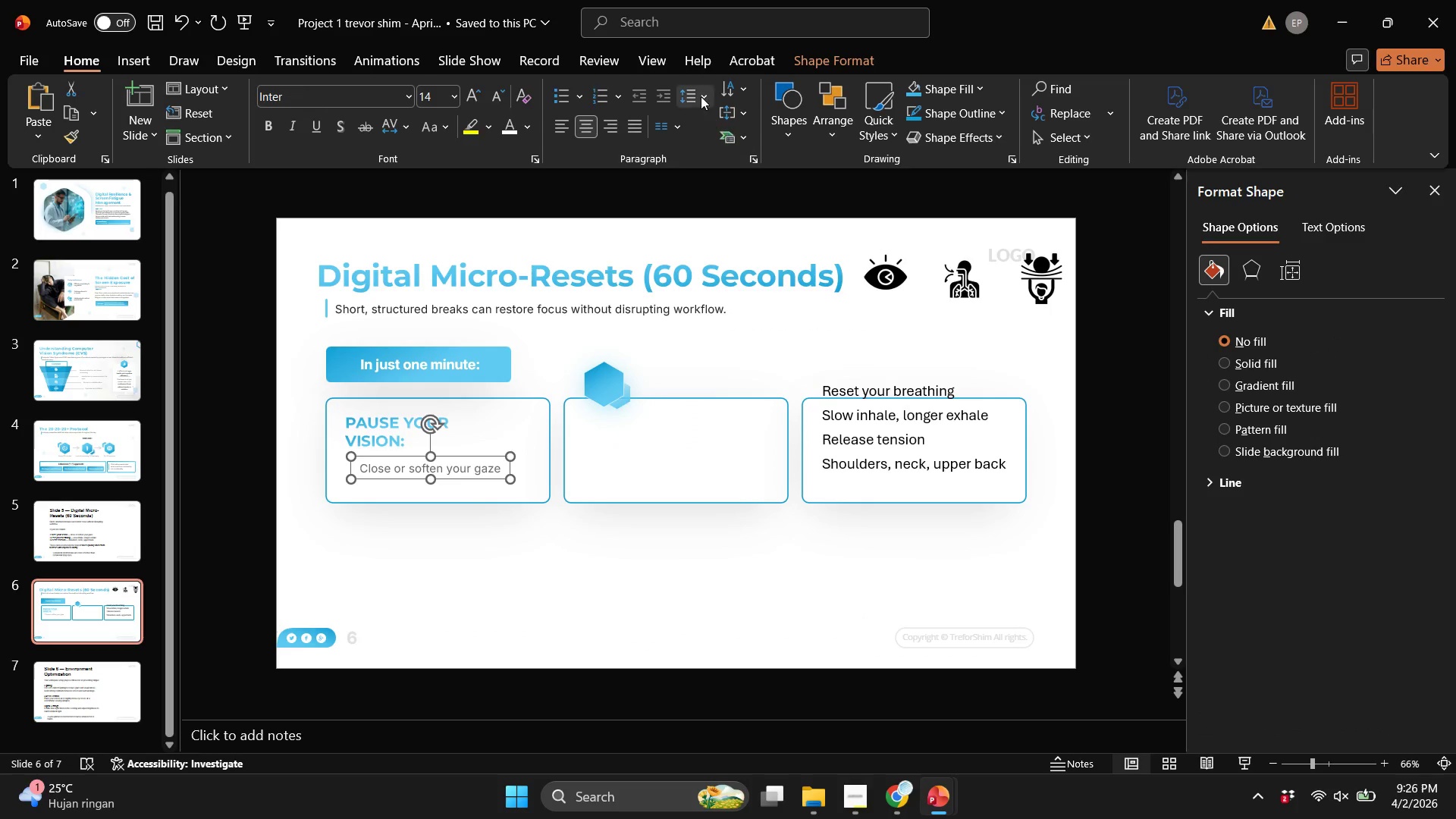 
left_click([697, 96])
 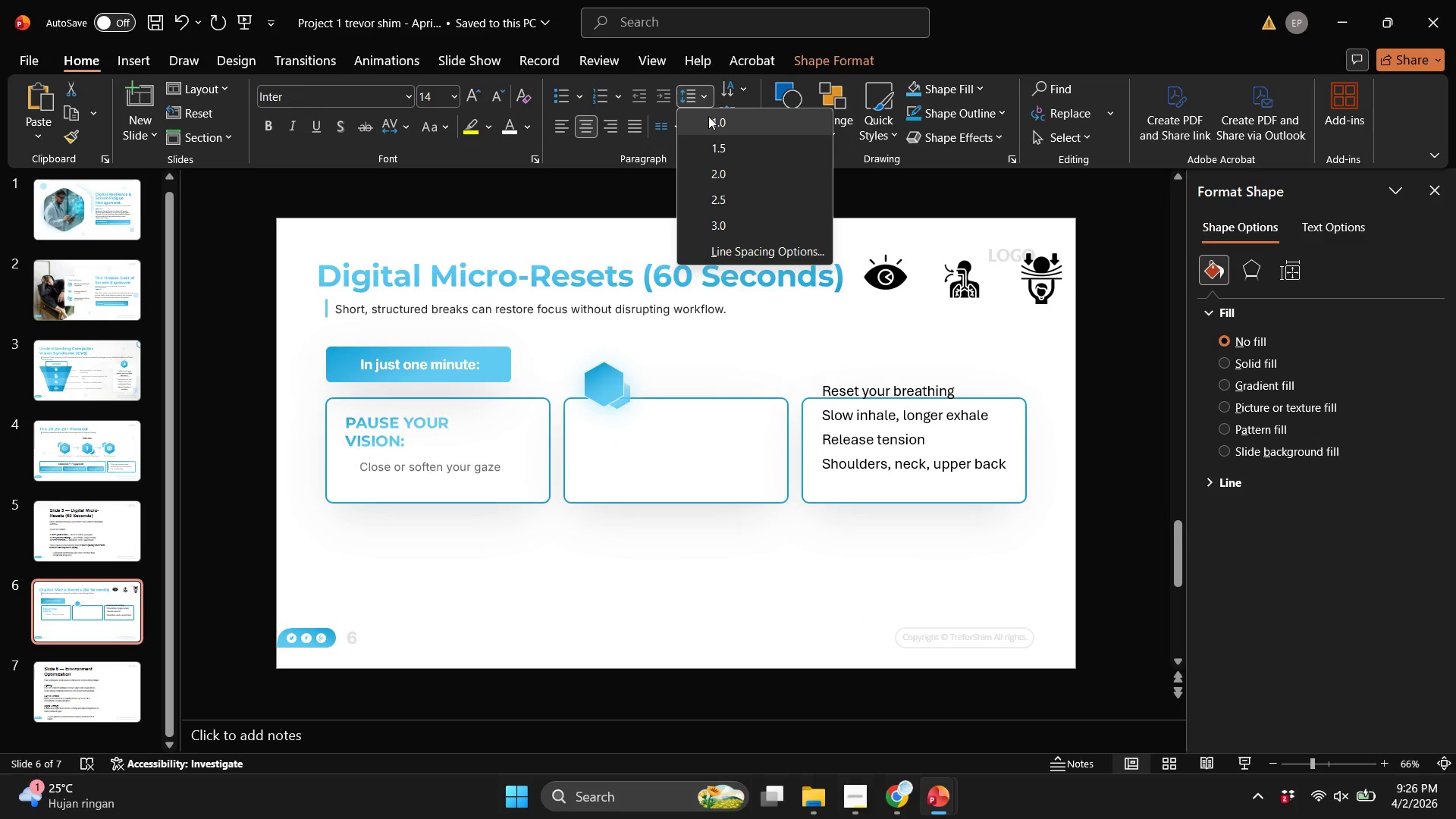 
left_click([708, 116])
 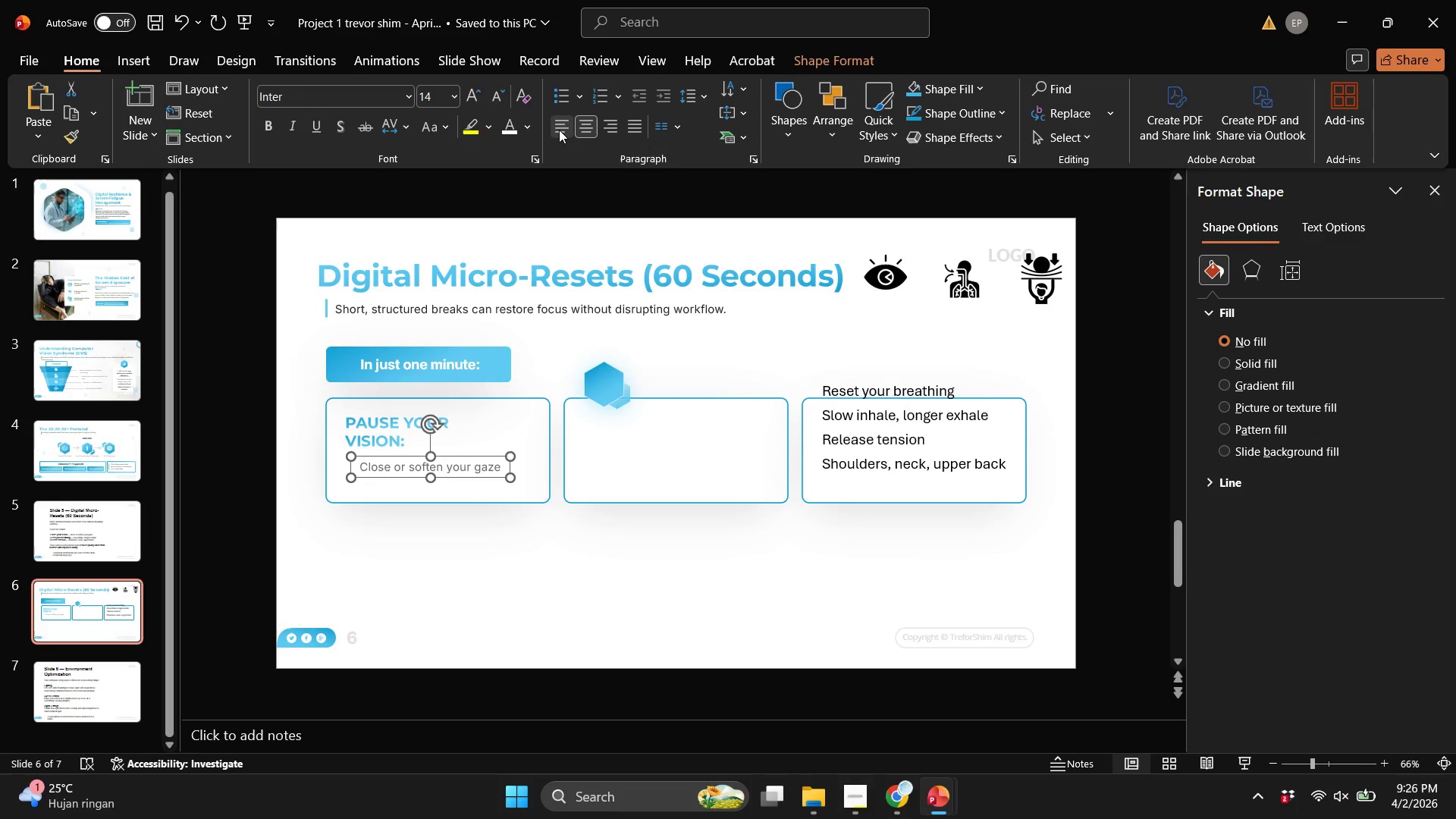 
left_click([559, 130])
 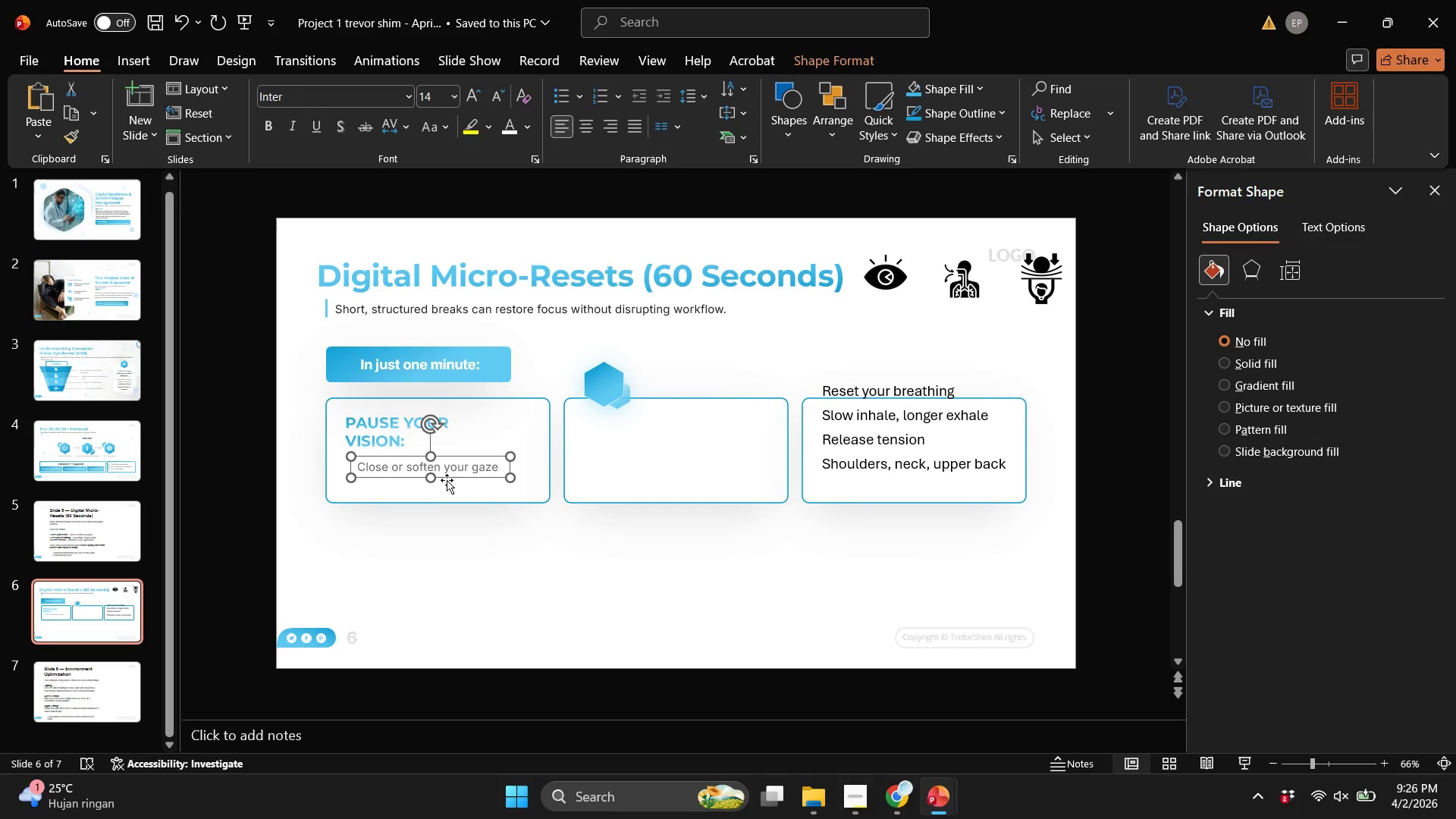 
left_click_drag(start_coordinate=[447, 479], to_coordinate=[435, 479])
 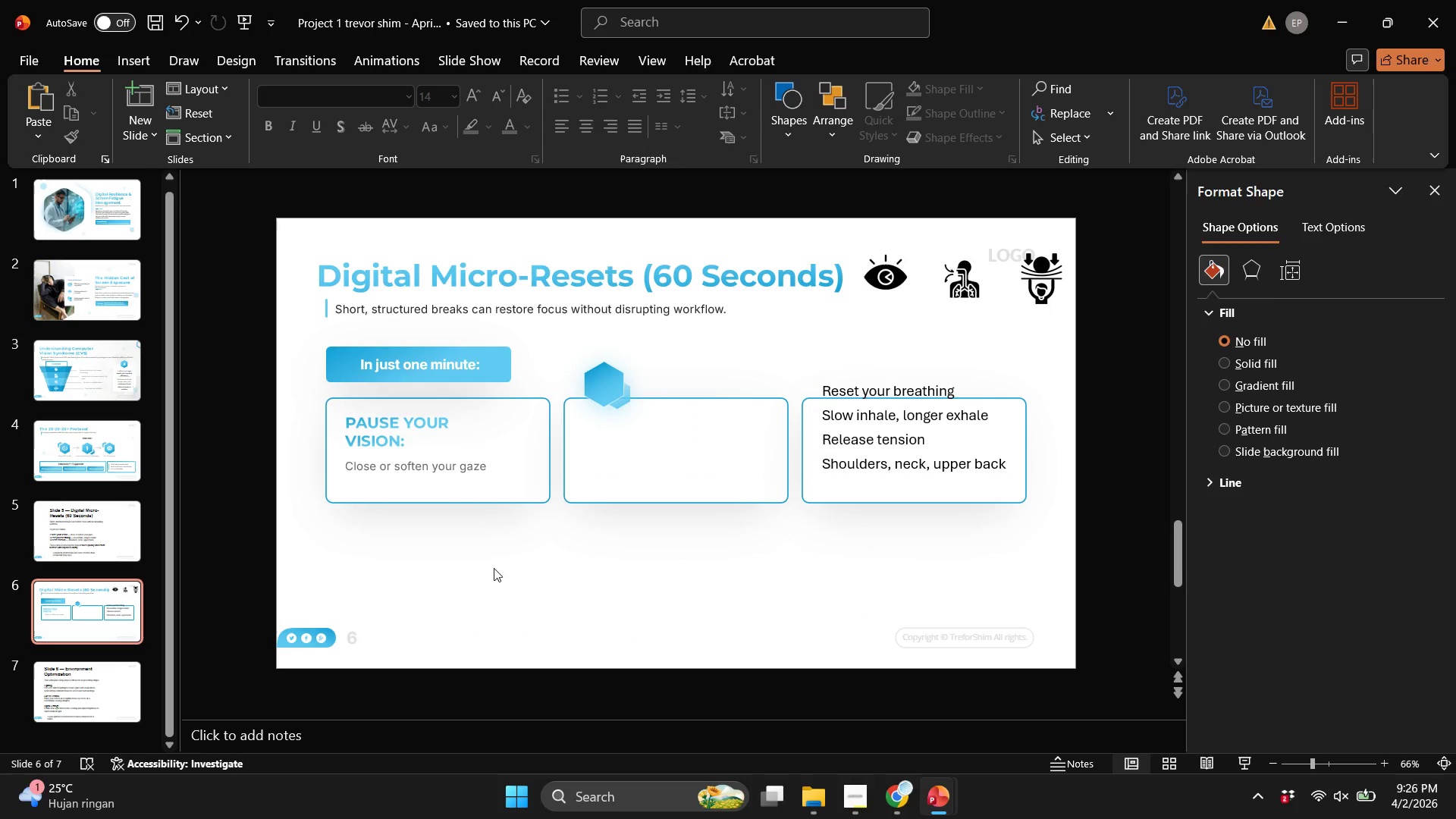 
left_click_drag(start_coordinate=[493, 568], to_coordinate=[456, 418])
 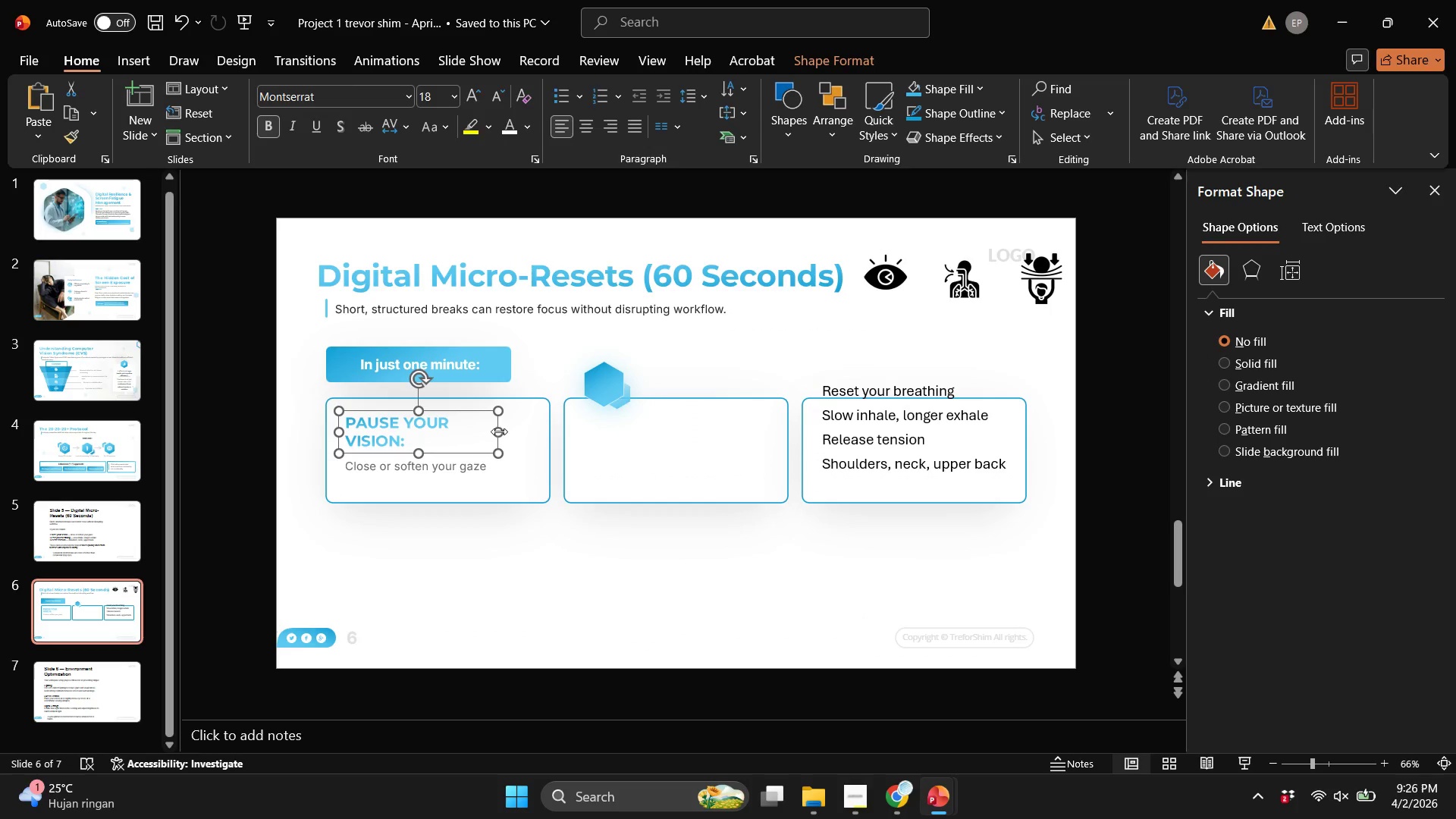 
left_click([456, 418])
 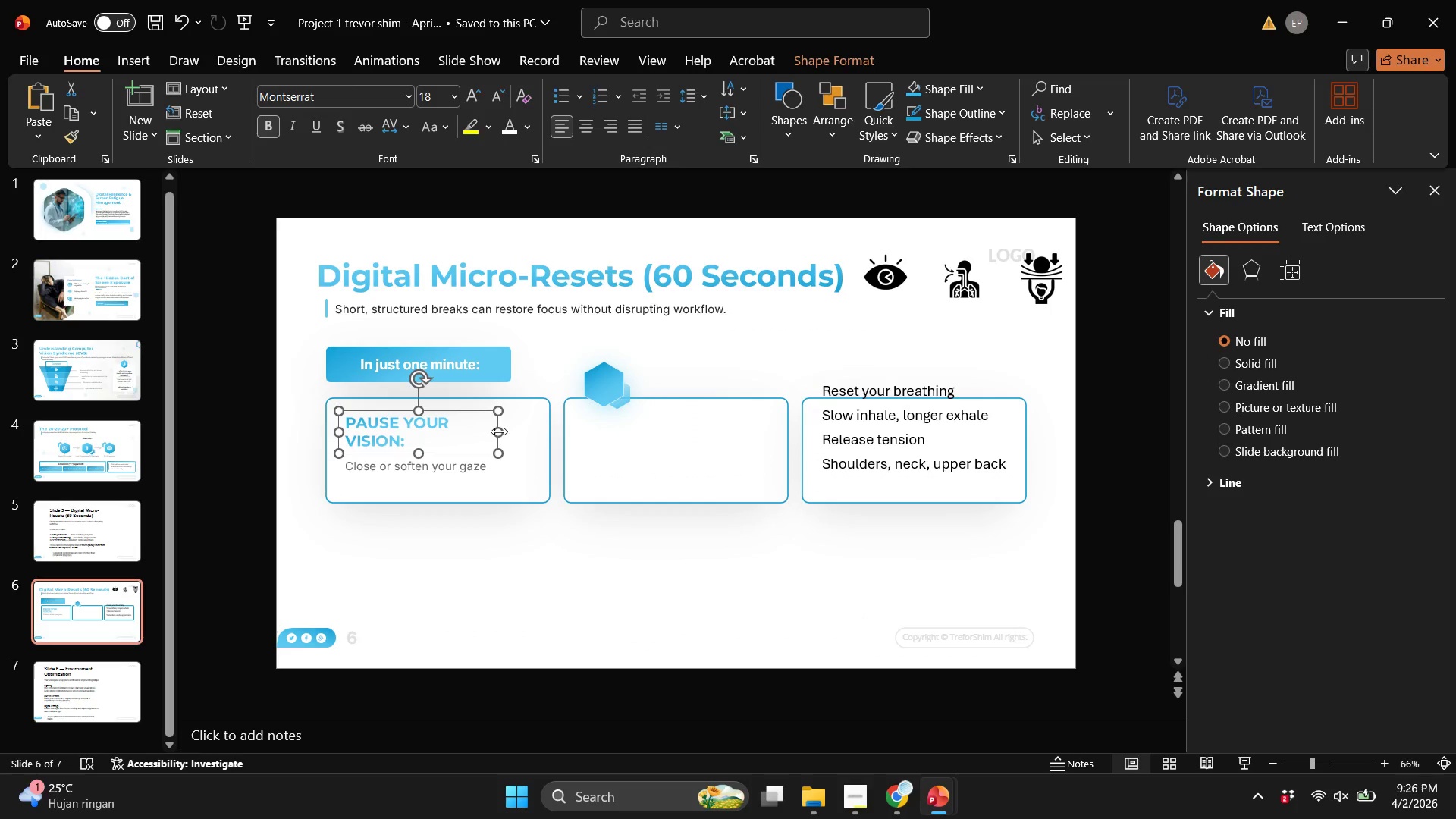 
left_click_drag(start_coordinate=[499, 431], to_coordinate=[473, 431])
 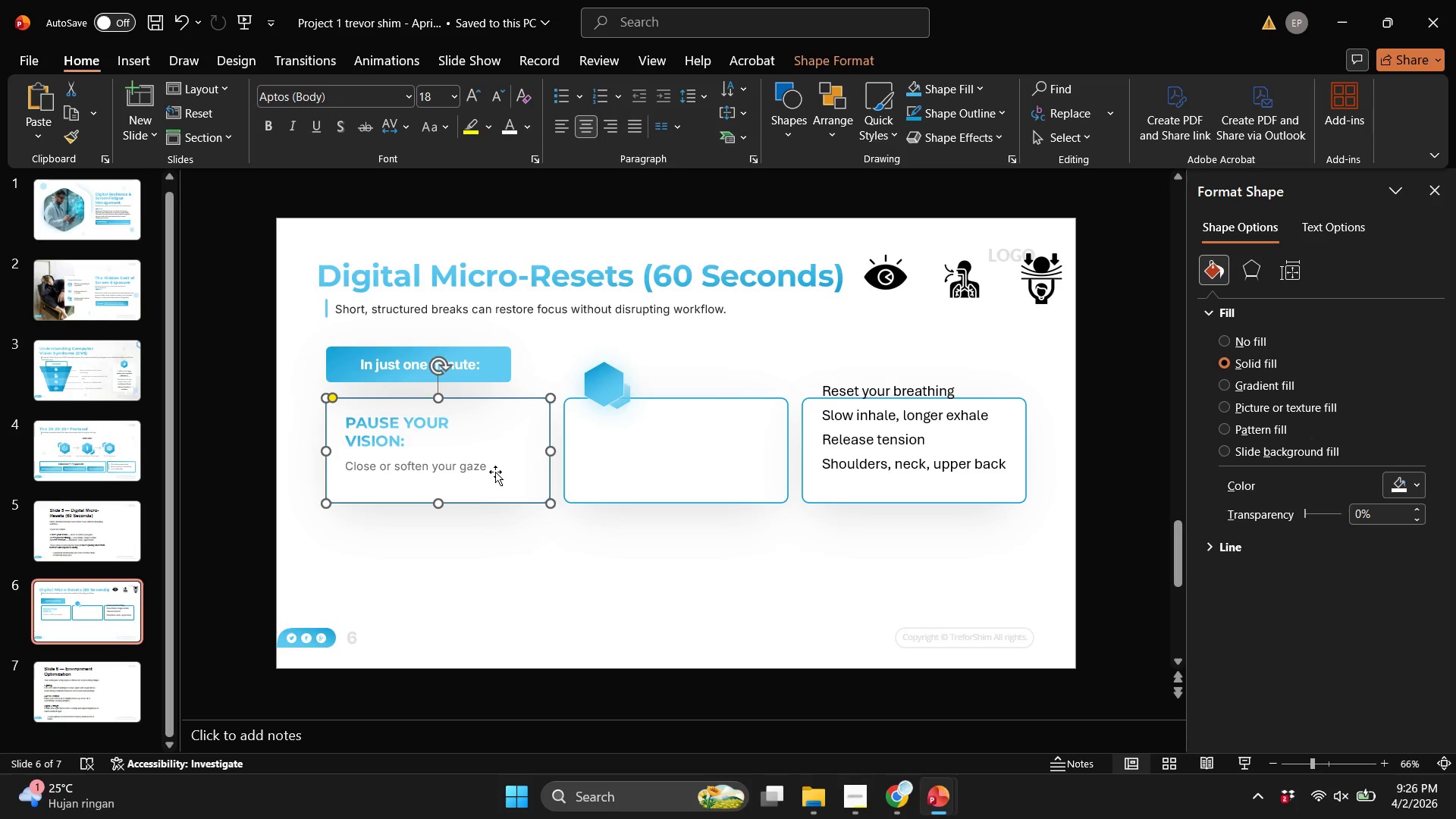 
double_click([495, 472])
 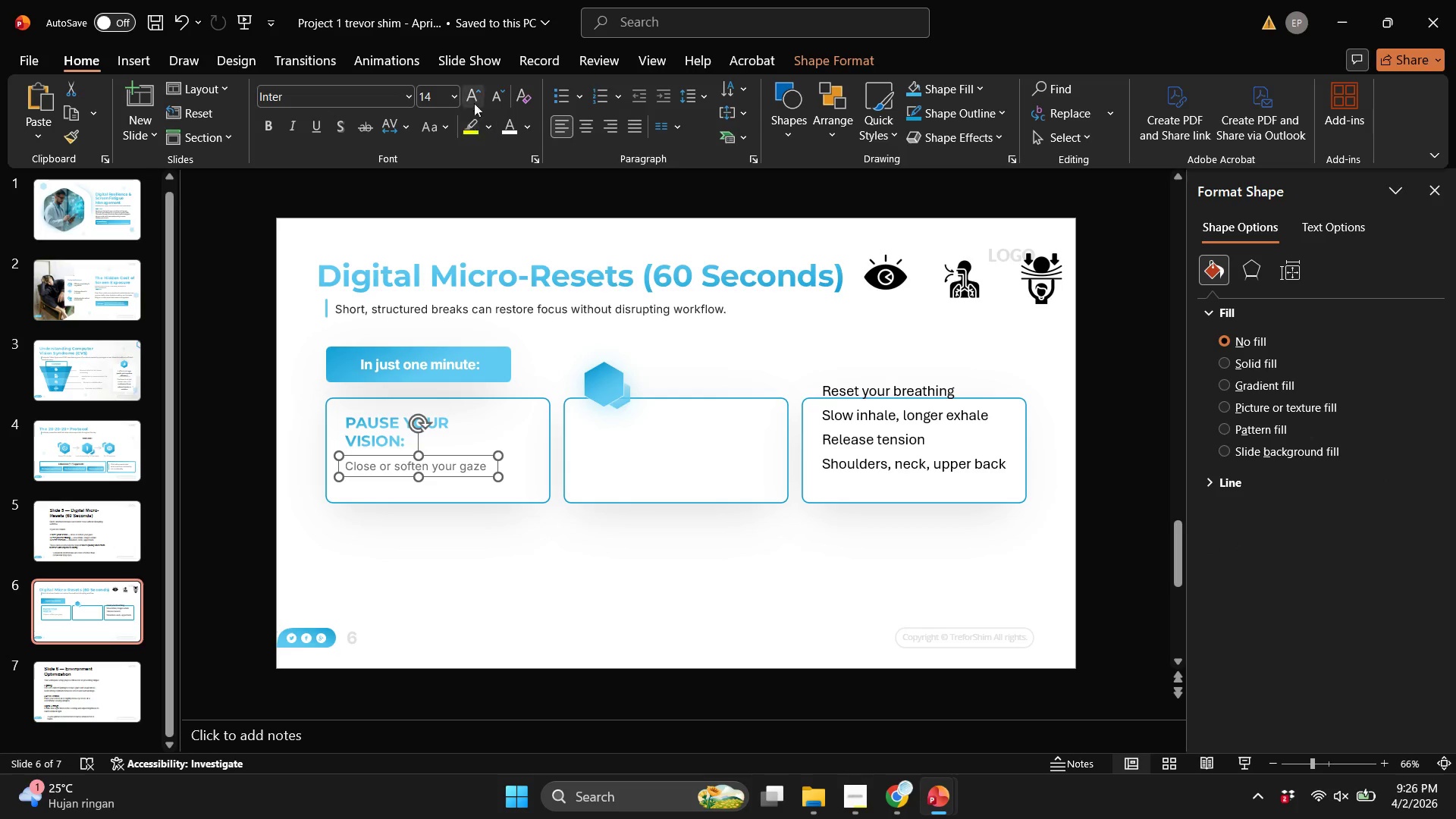 
left_click([467, 86])
 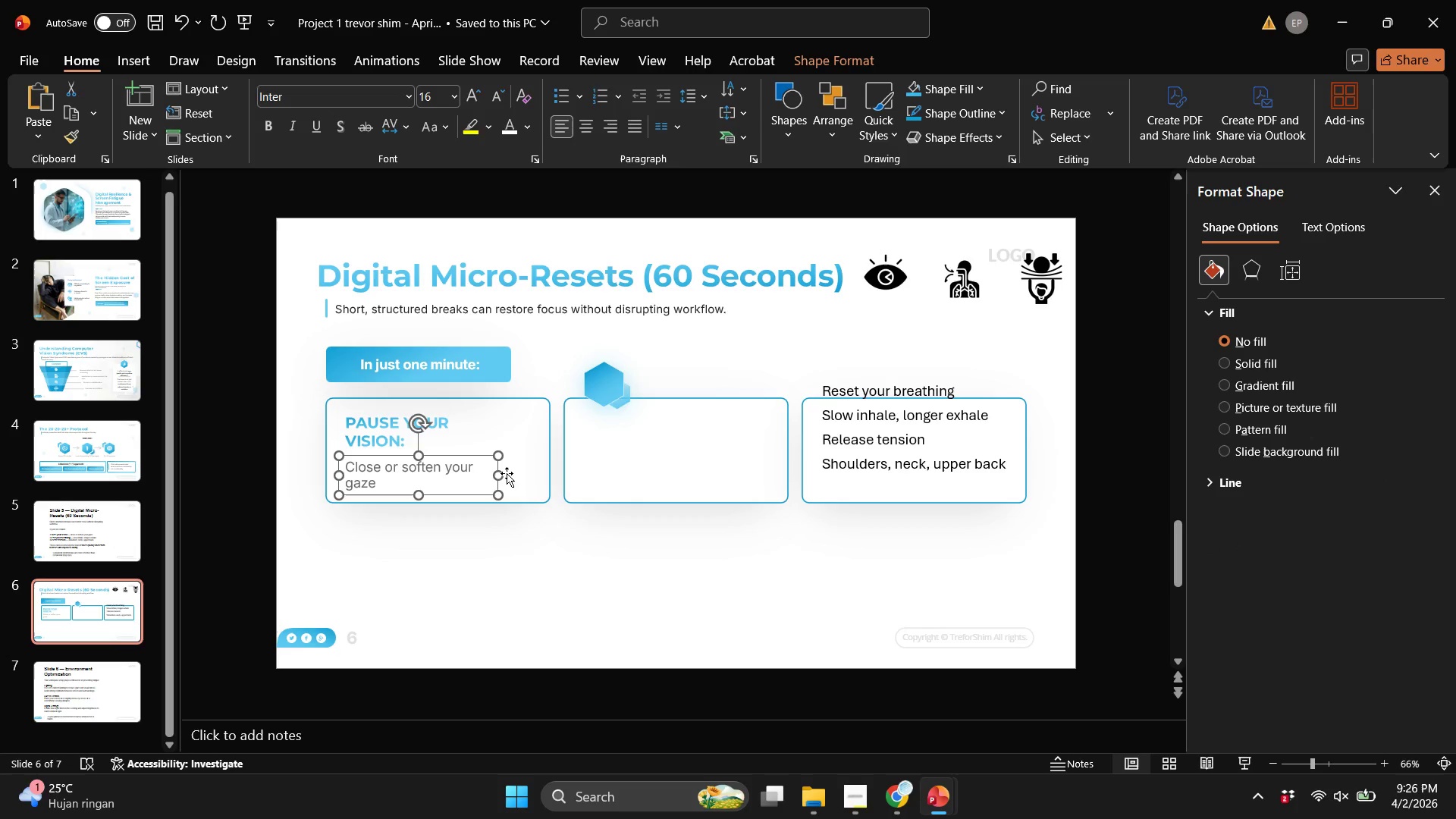 
left_click_drag(start_coordinate=[503, 473], to_coordinate=[531, 474])
 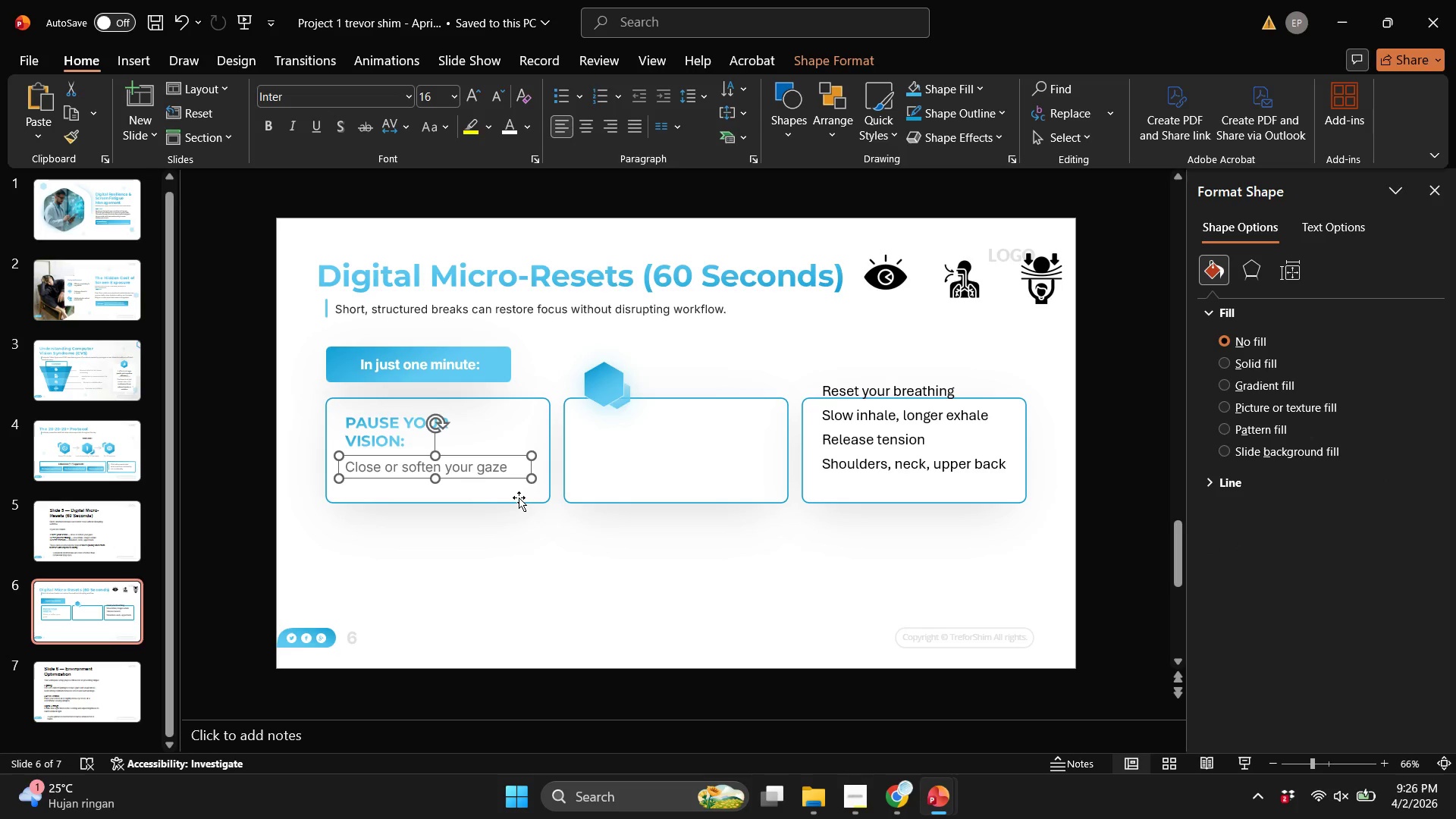 
hold_key(key=ShiftLeft, duration=0.31)
left_click([519, 497])
 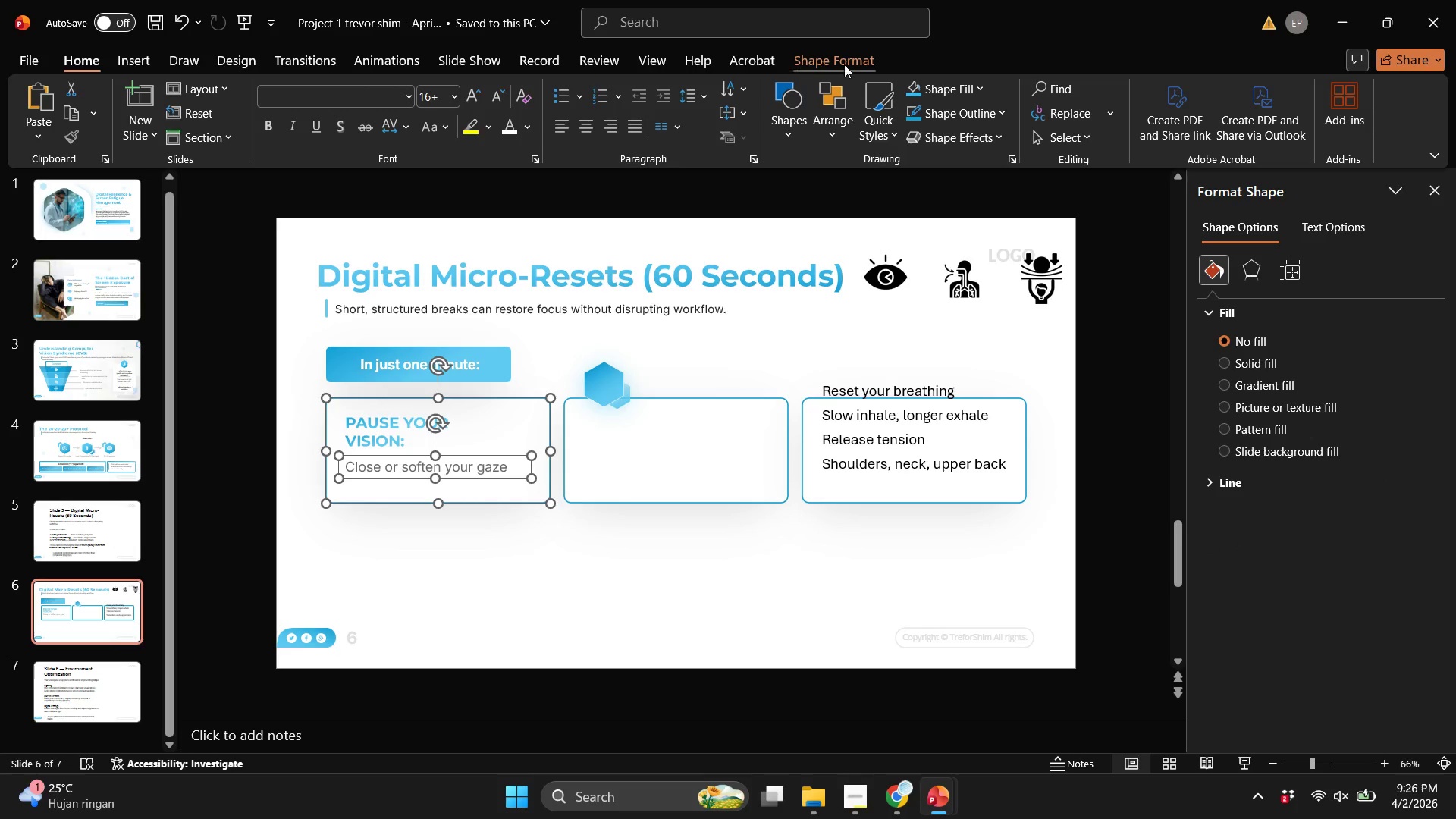 
left_click([847, 64])
 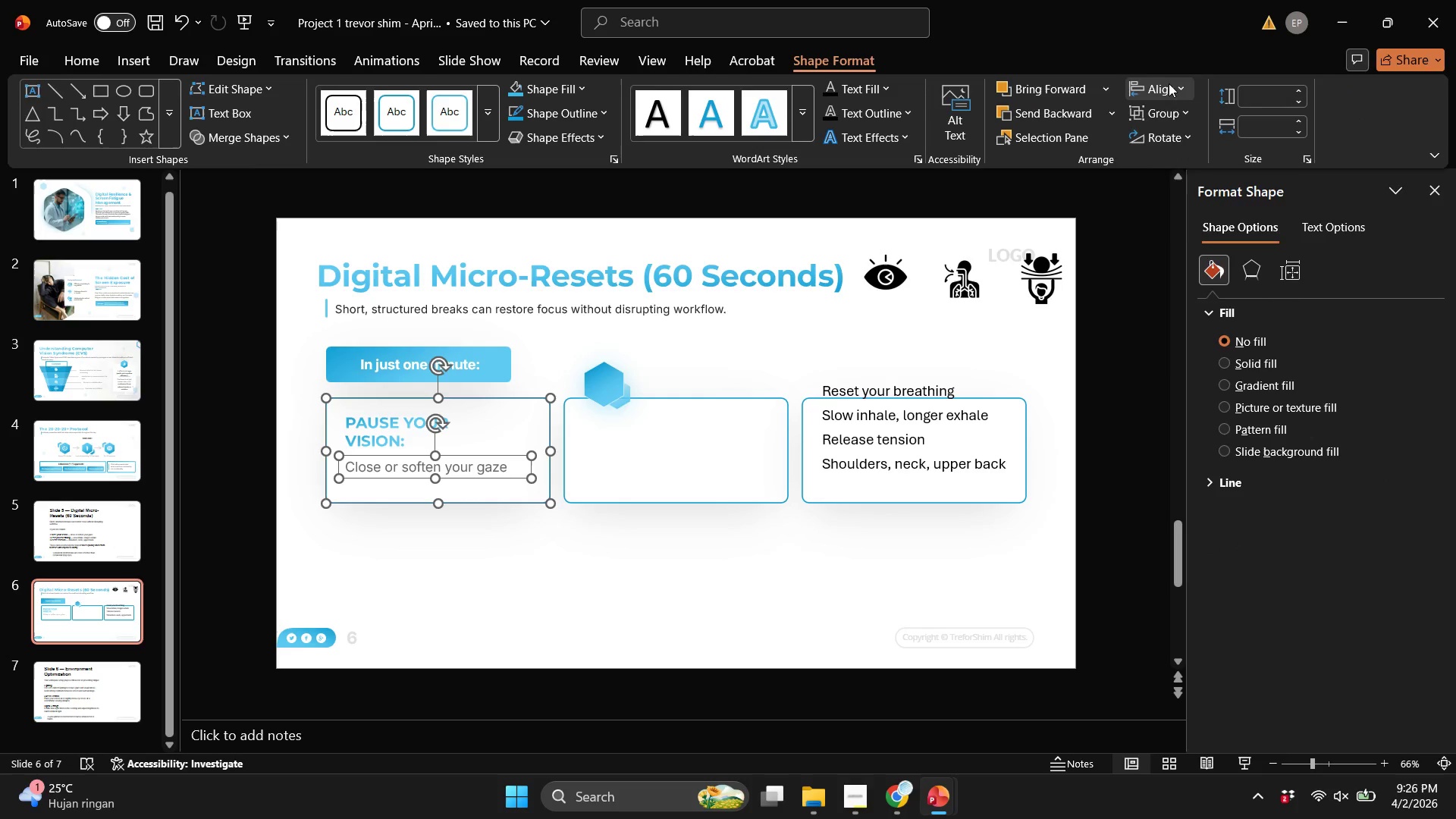 
left_click([1169, 83])
 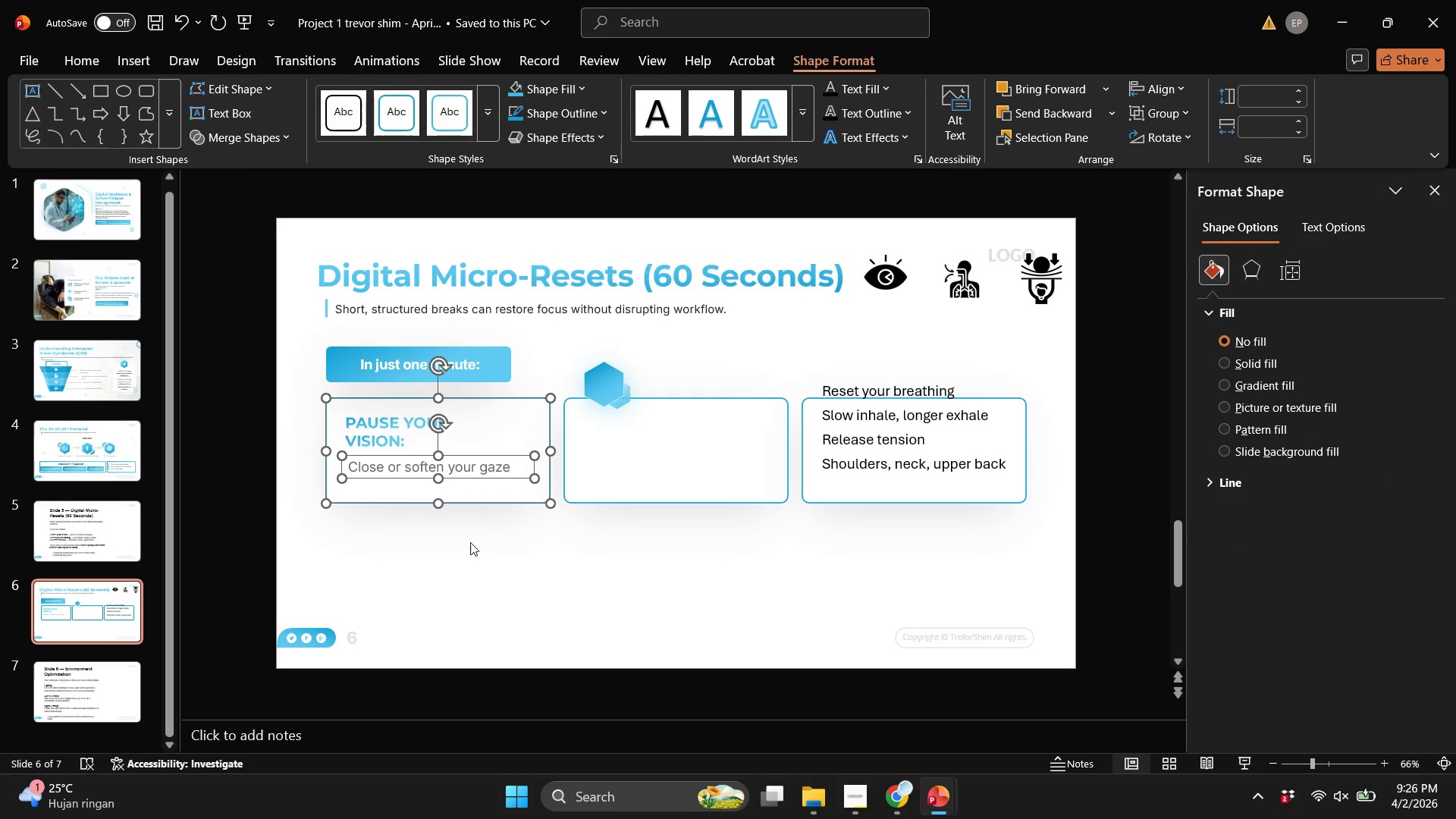 
triple_click([466, 550])
 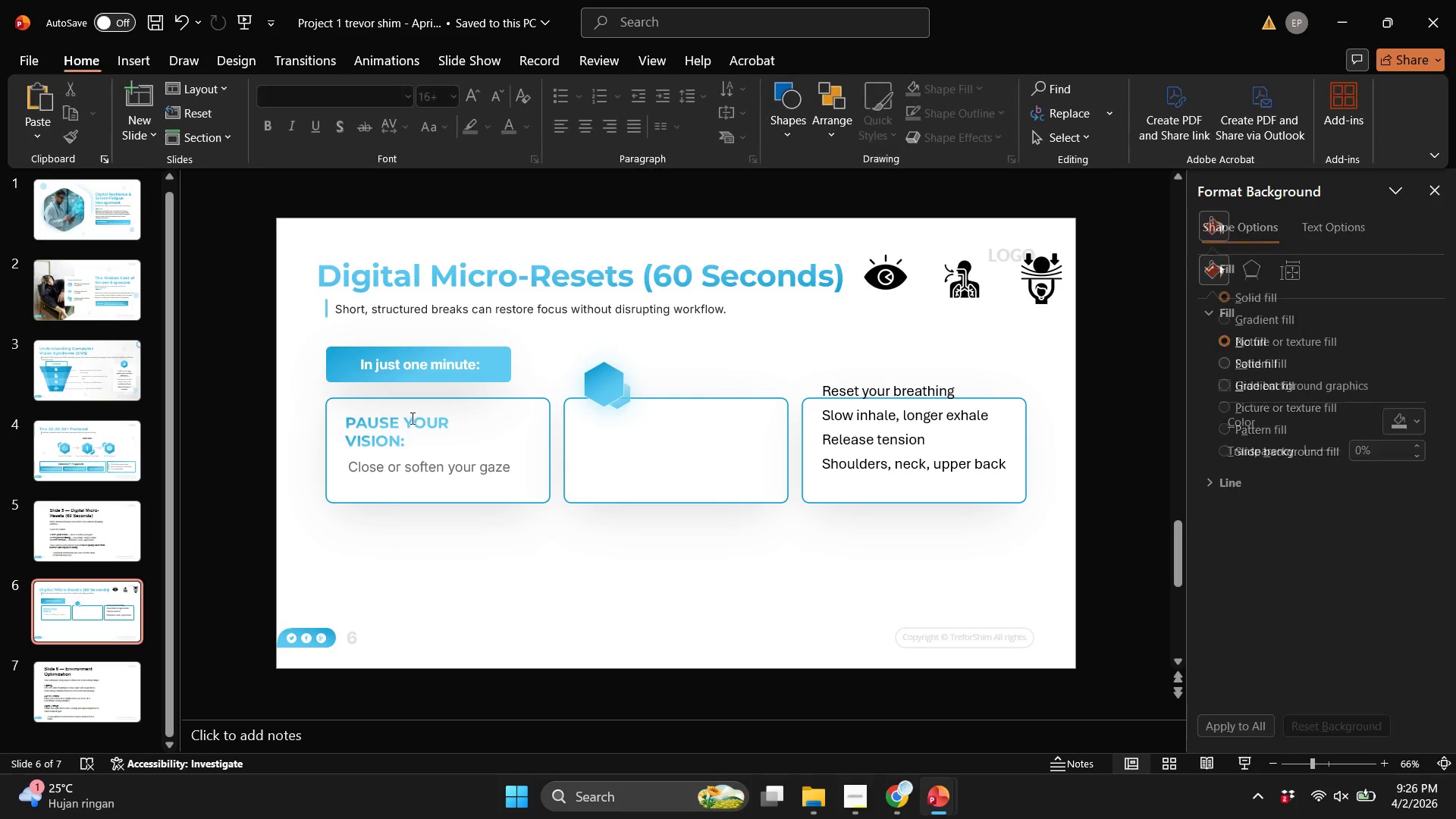 
triple_click([411, 418])
 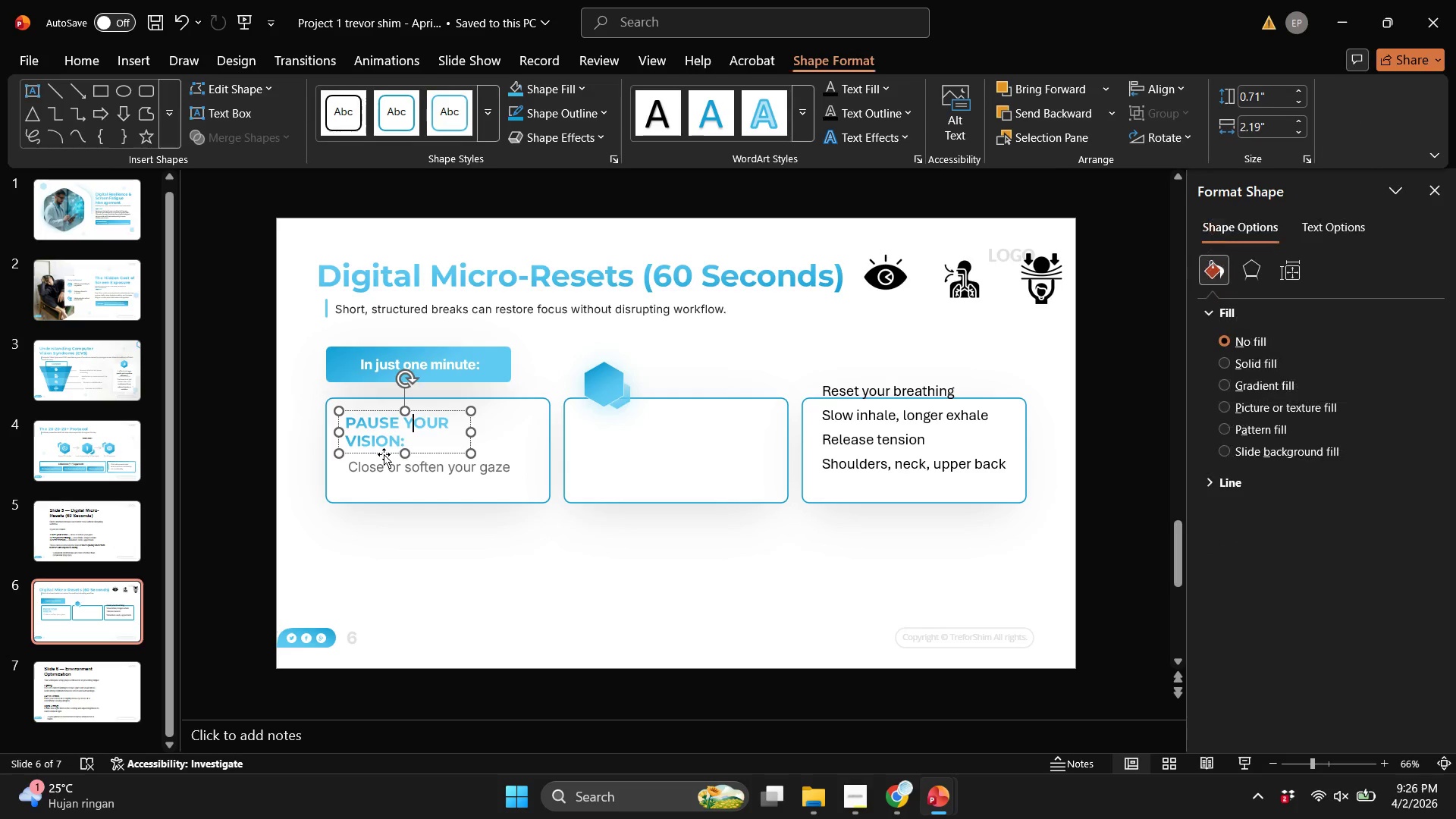 
hold_key(key=ShiftLeft, duration=1.73)
left_click([385, 468])
 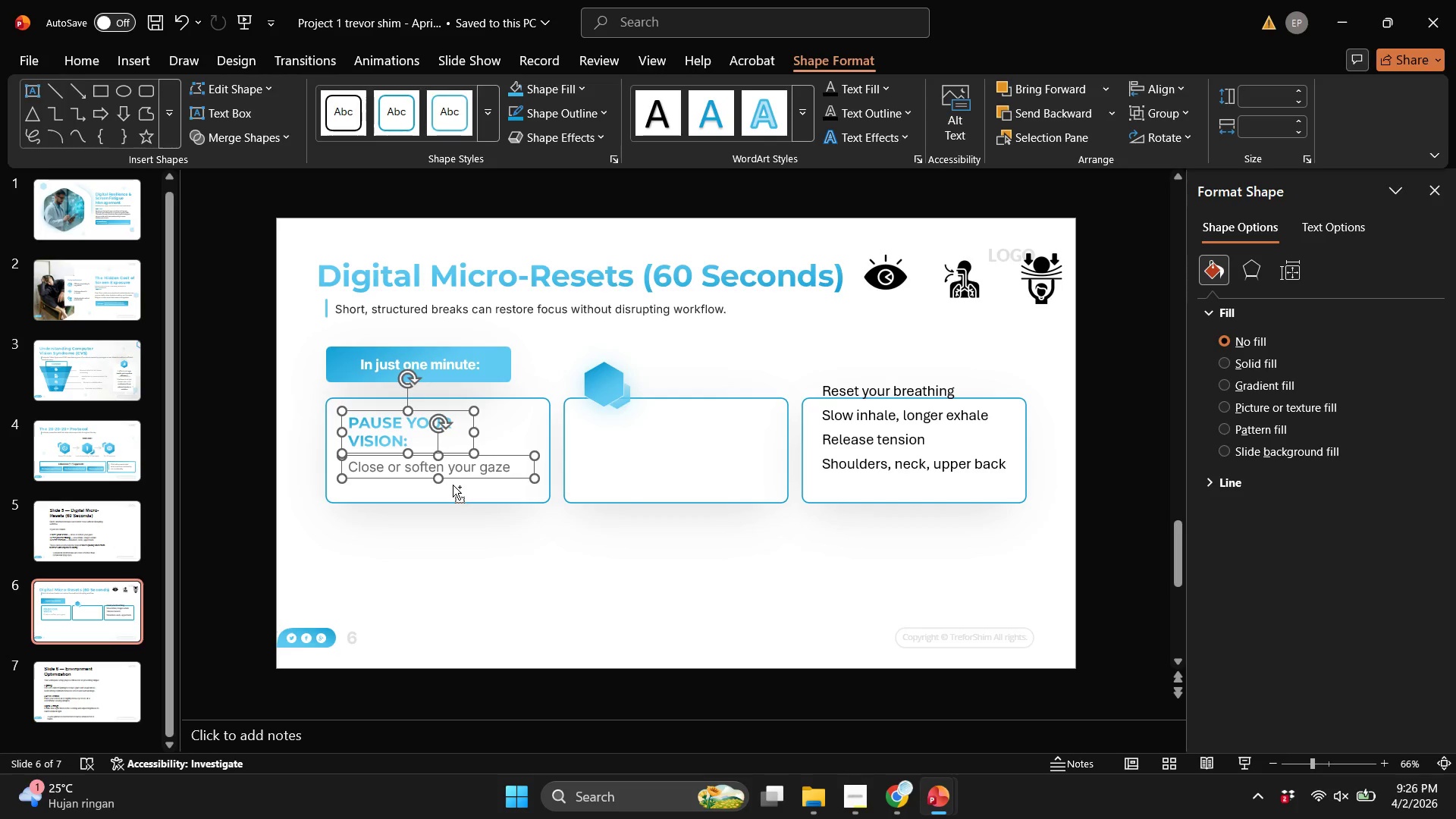 
key(Control+G)
 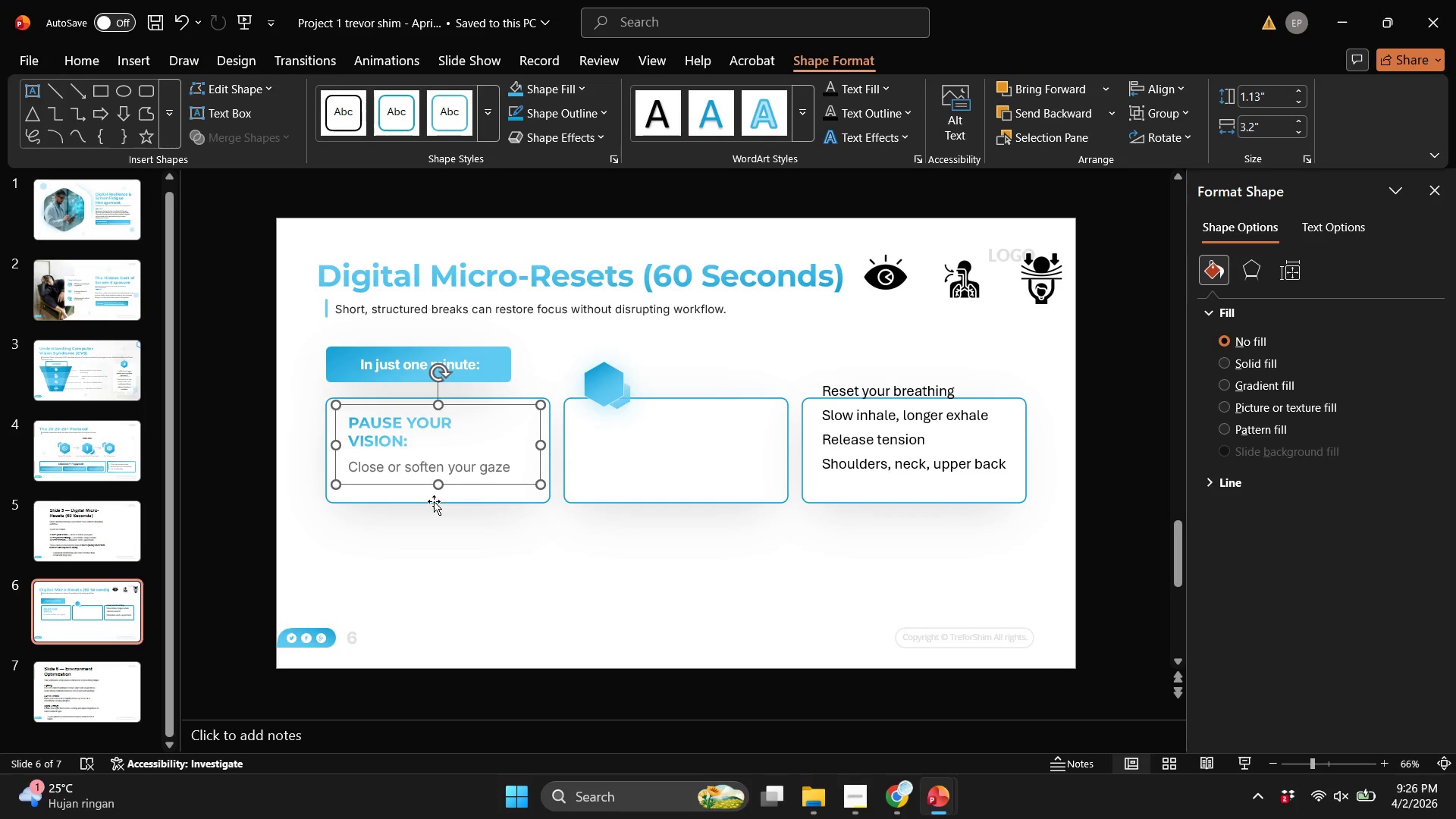 
hold_key(key=ShiftLeft, duration=0.67)
 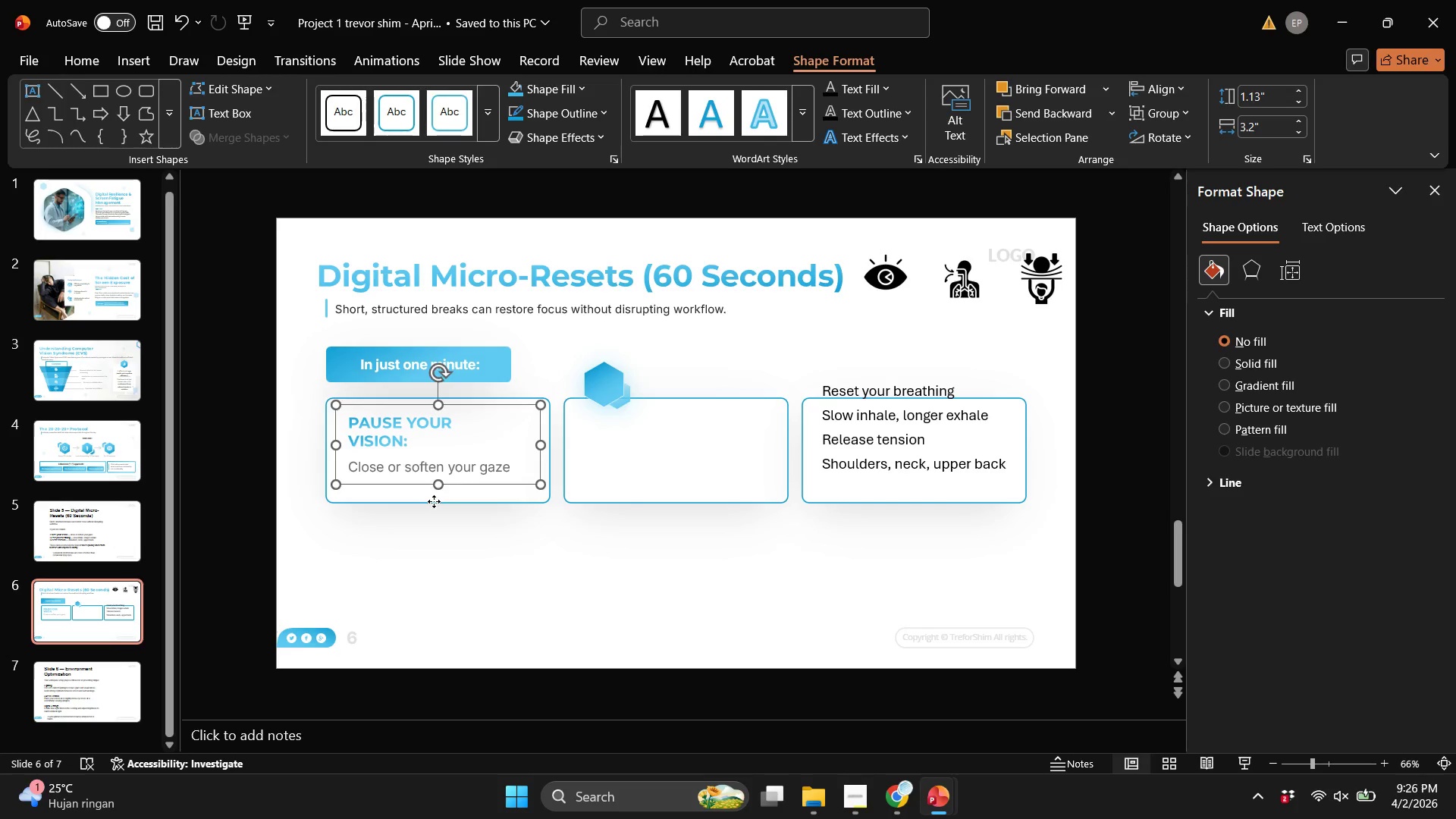 
left_click([434, 501])
 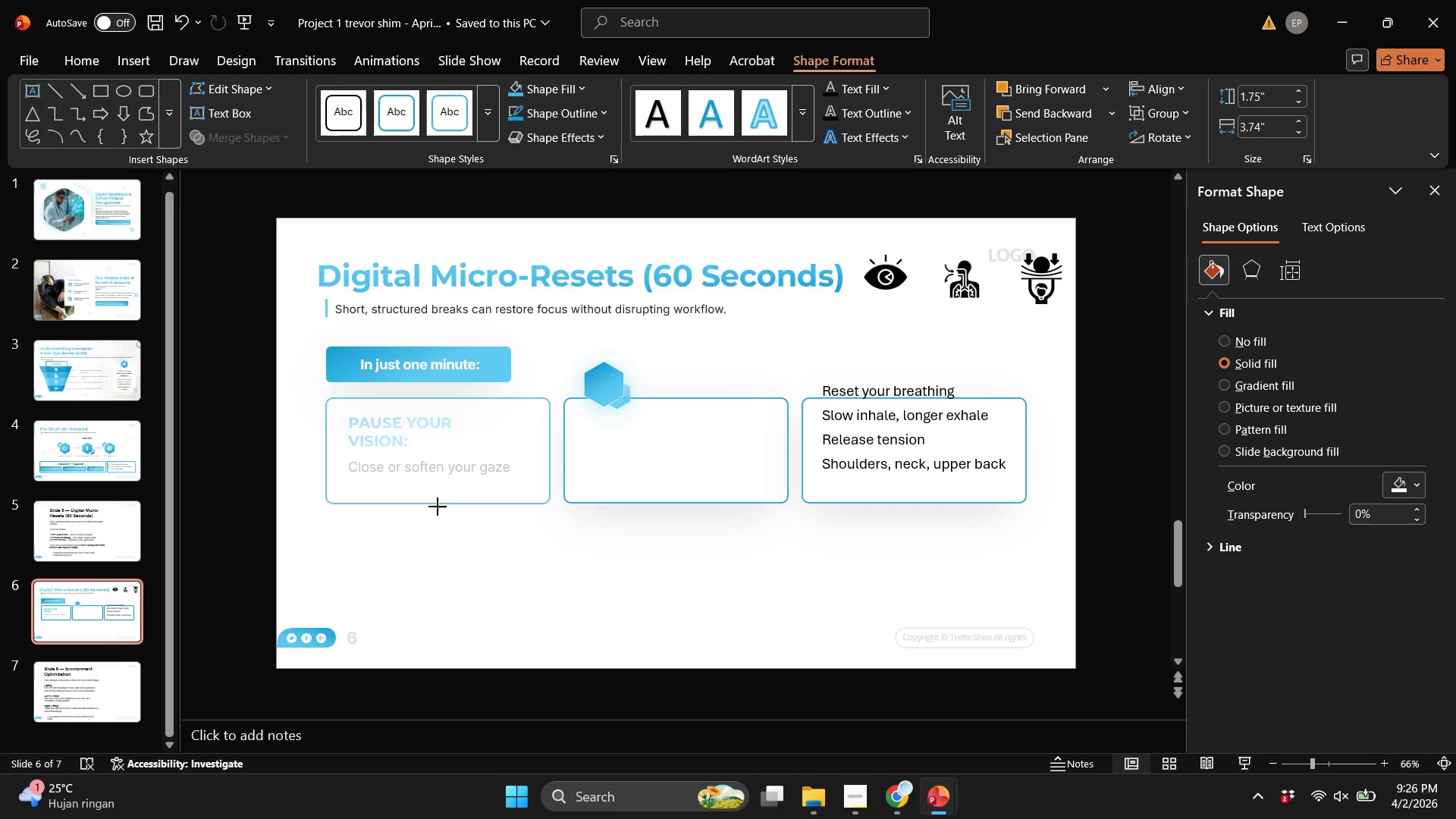 
hold_key(key=ShiftLeft, duration=0.41)
left_click([474, 472])
 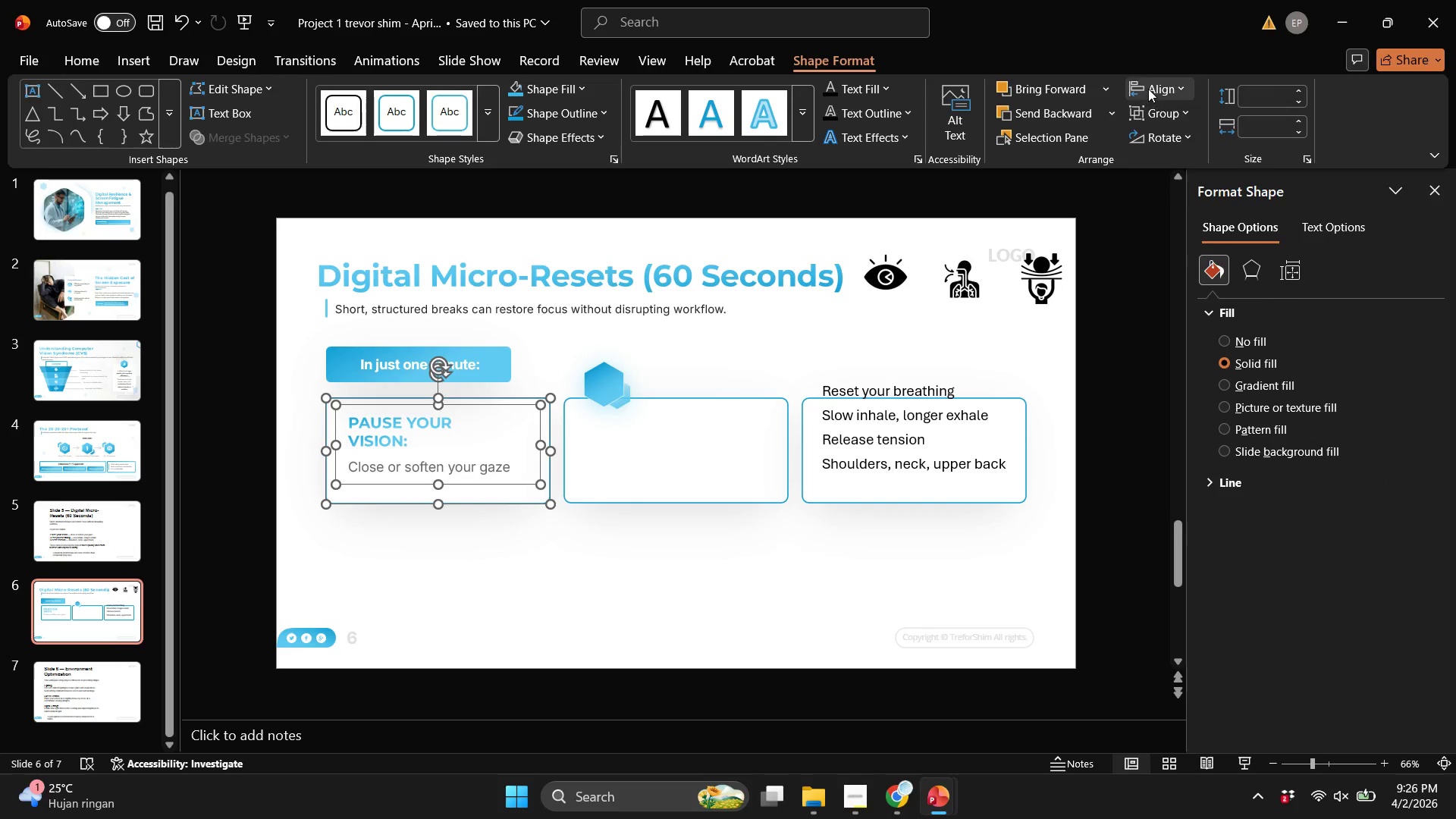 
left_click([1148, 89])
 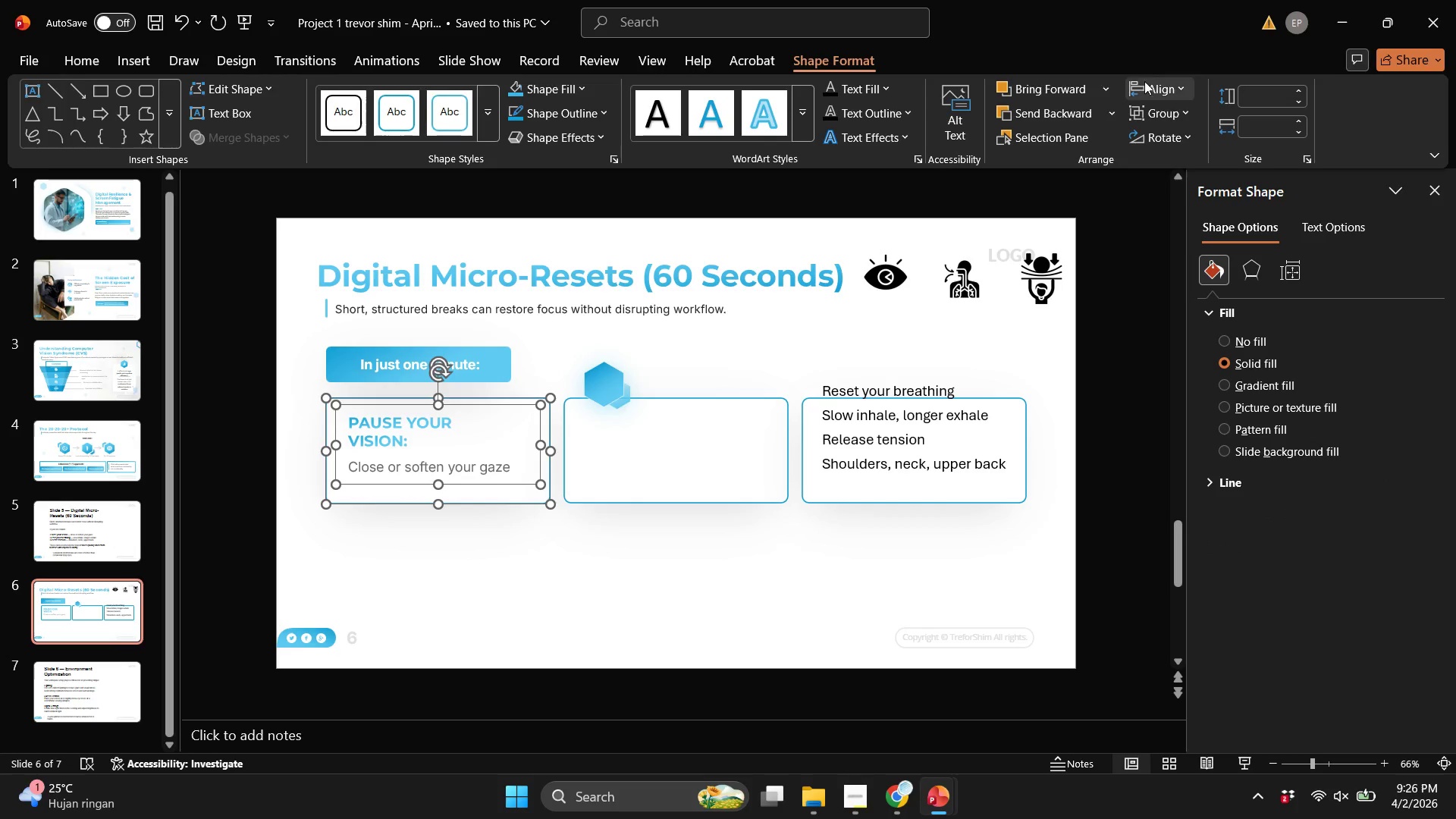 
triple_click([1144, 81])
 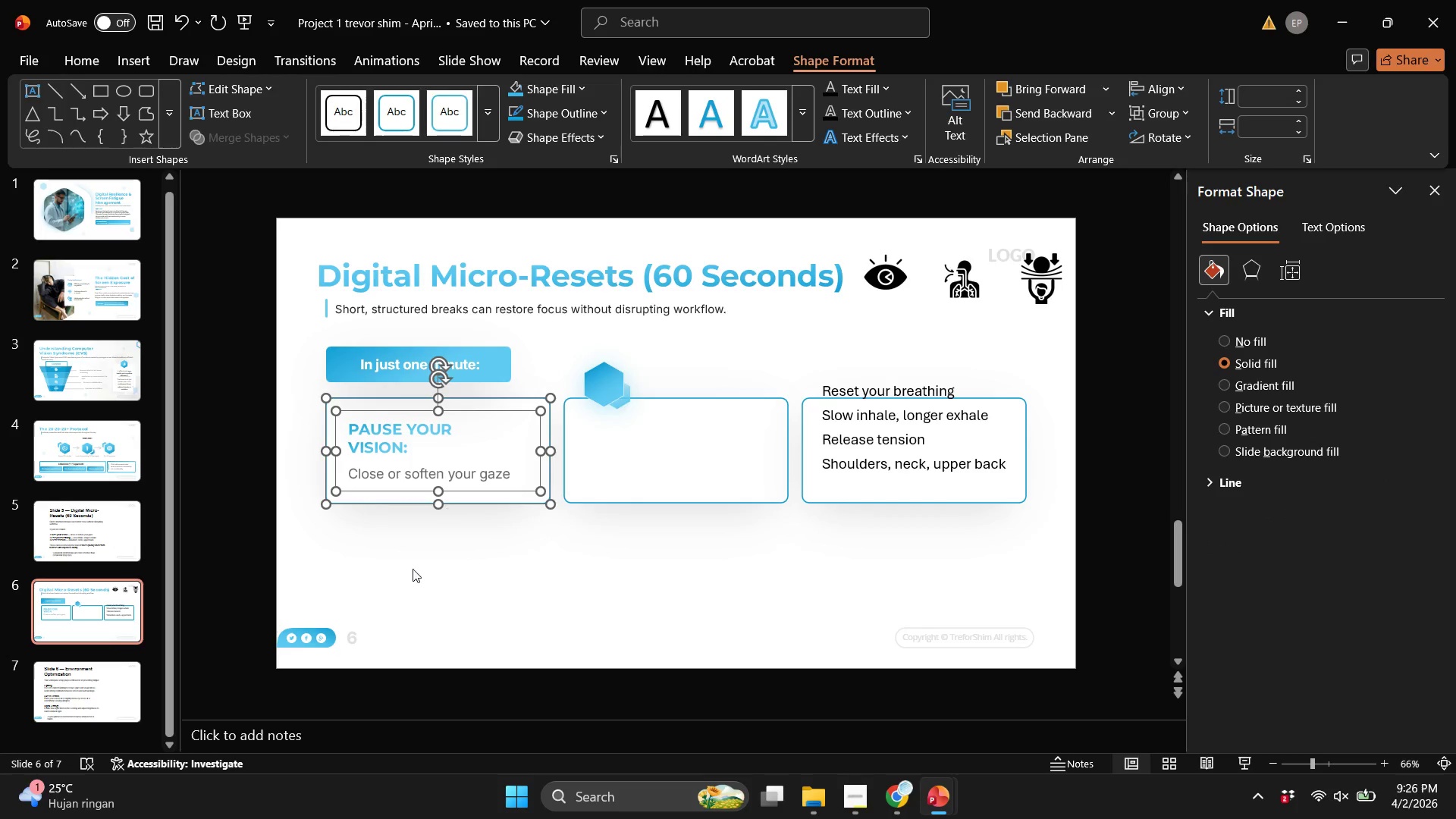 
double_click([410, 573])
 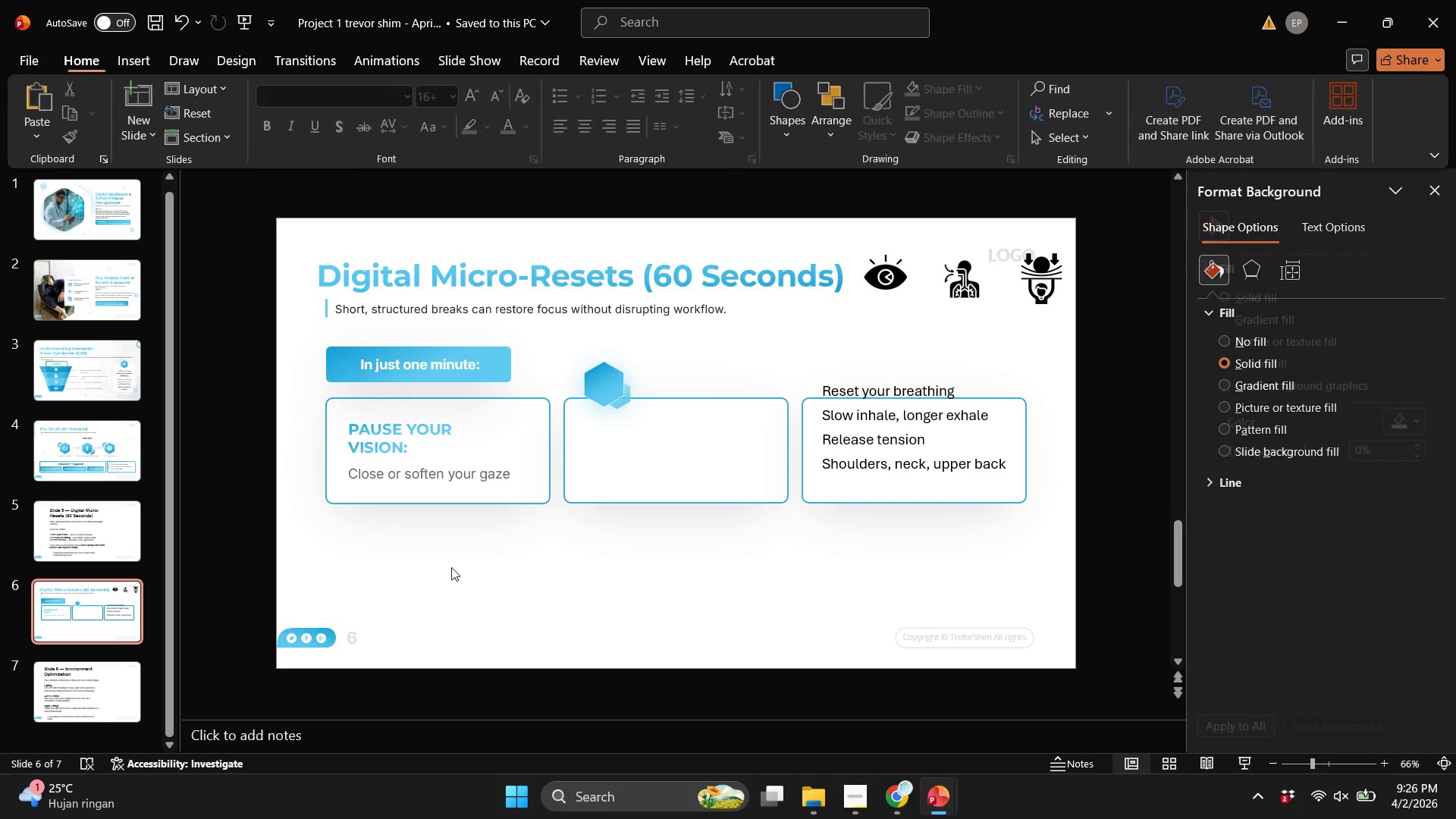 
key(Control+S)
 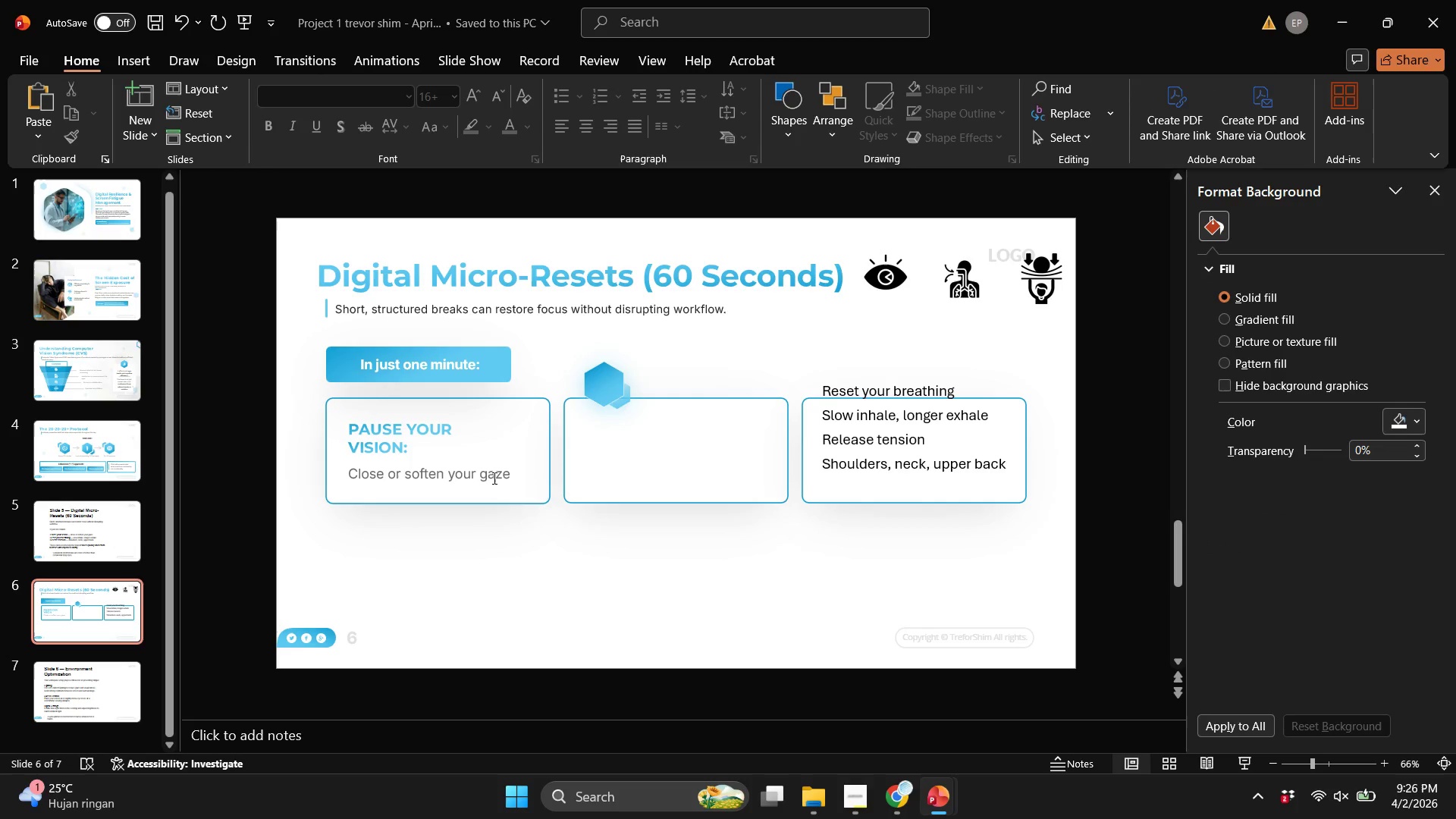 
left_click([492, 475])
 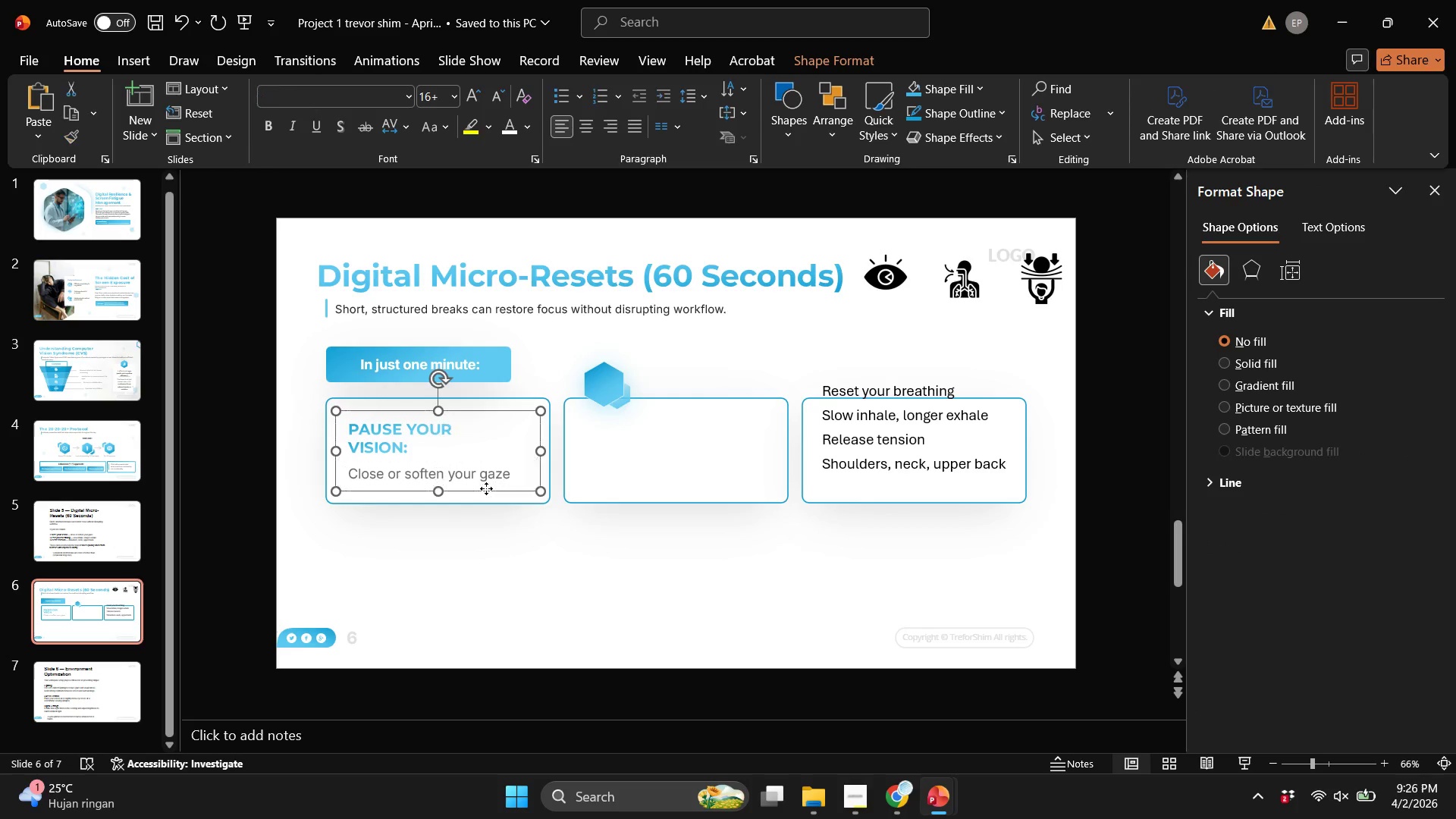 
hold_key(key=ShiftLeft, duration=1.0)
 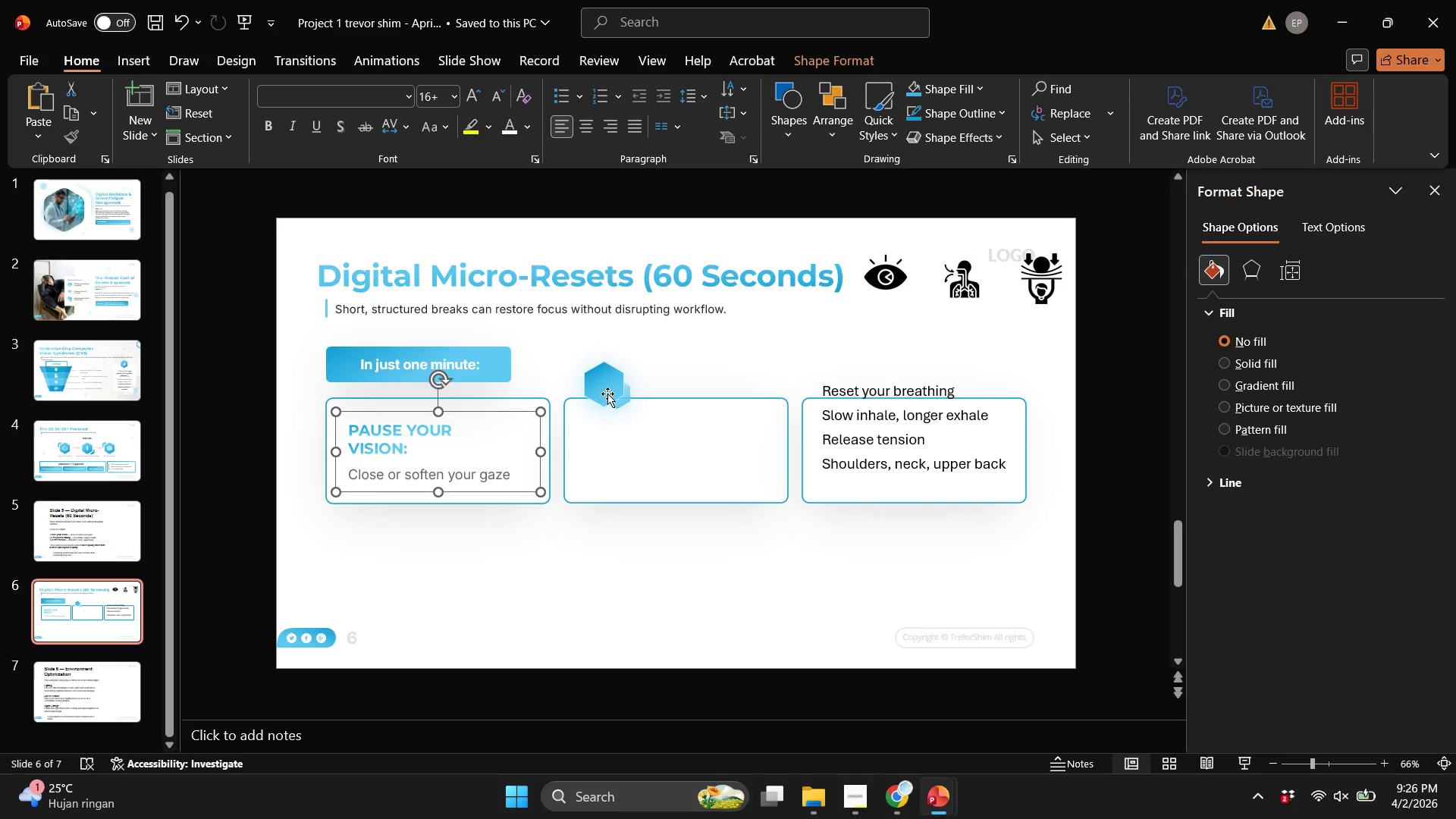 
left_click_drag(start_coordinate=[606, 394], to_coordinate=[504, 442])
 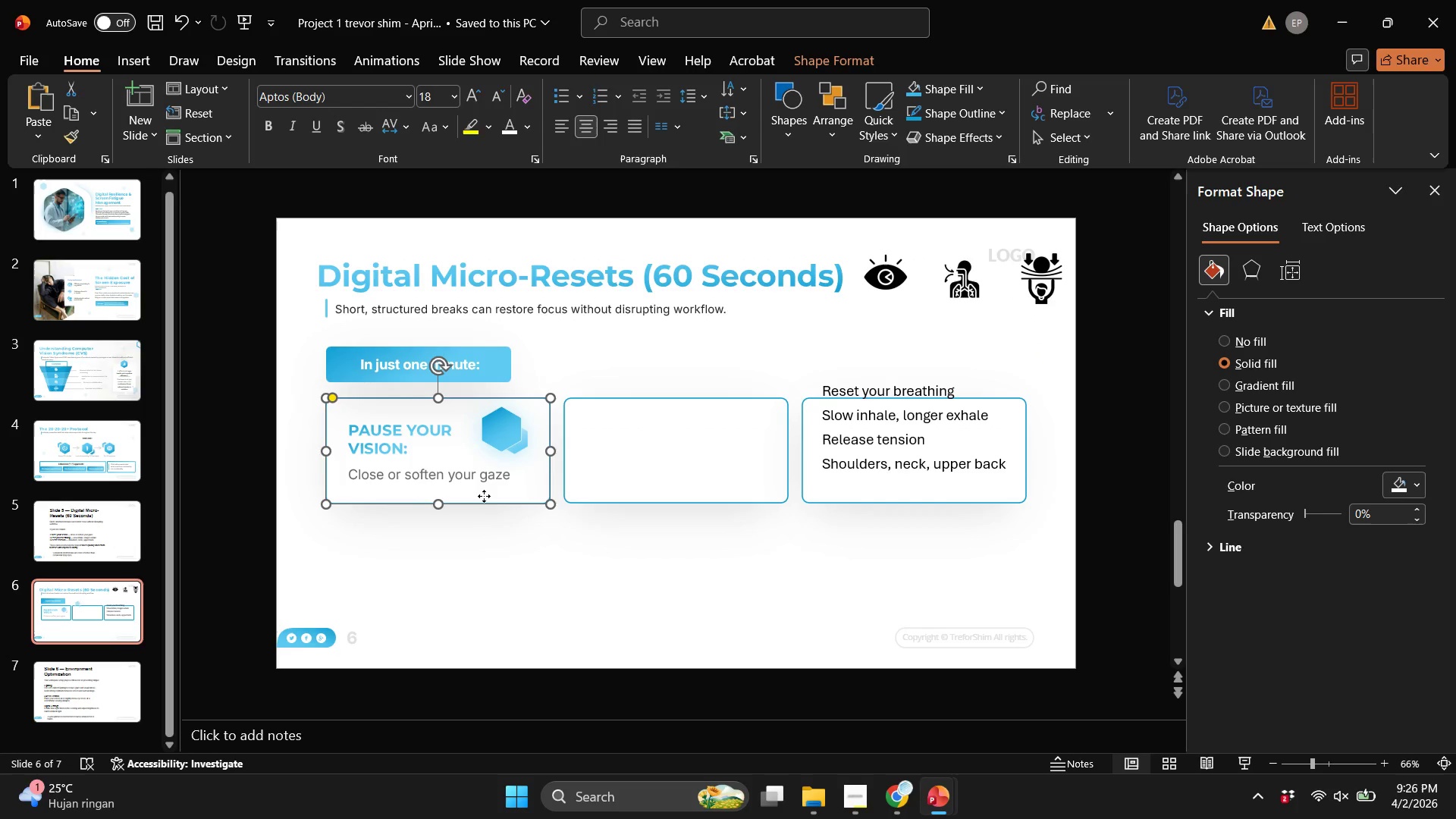 
left_click([484, 496])
 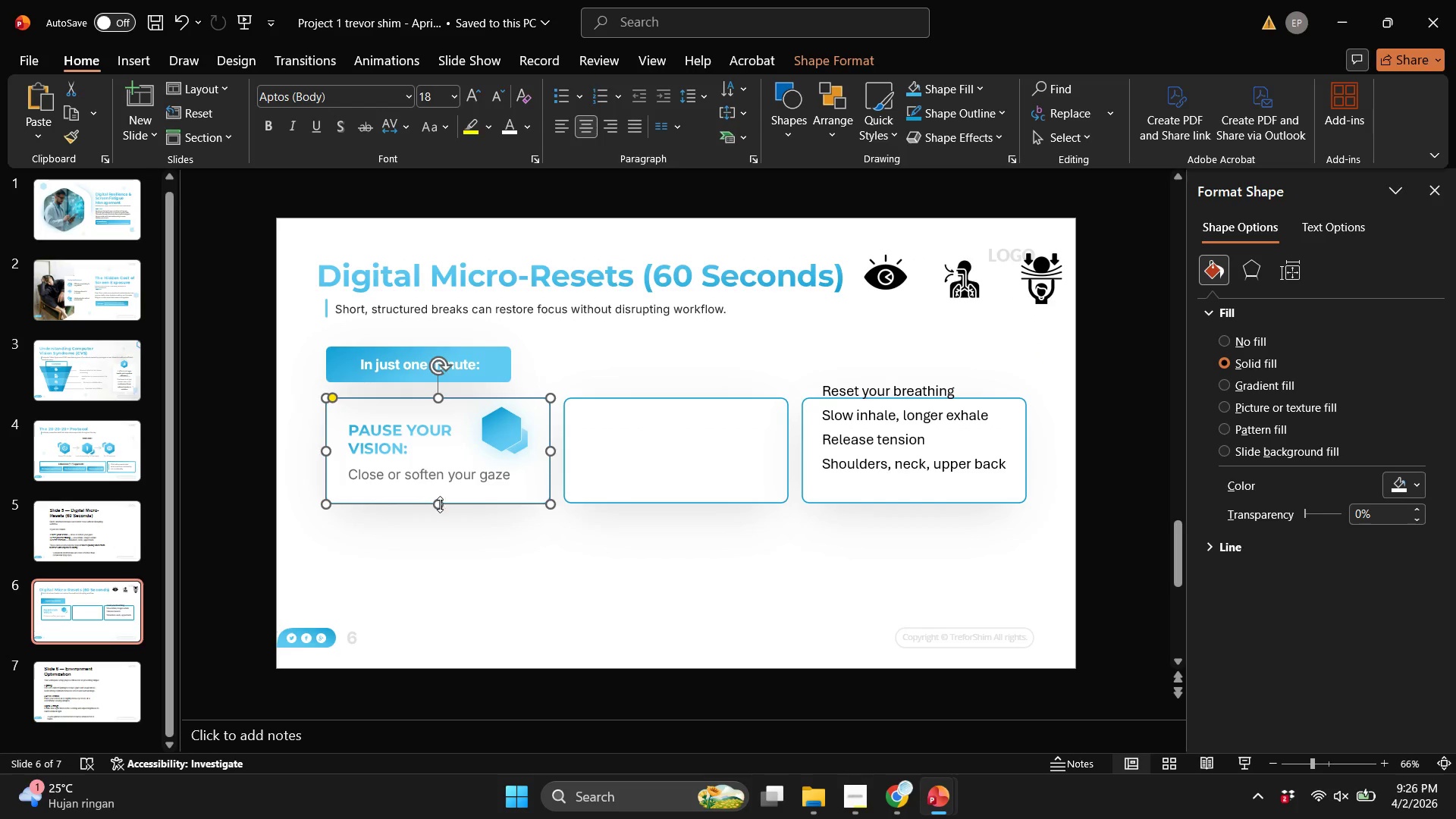 
left_click_drag(start_coordinate=[440, 504], to_coordinate=[437, 520])
 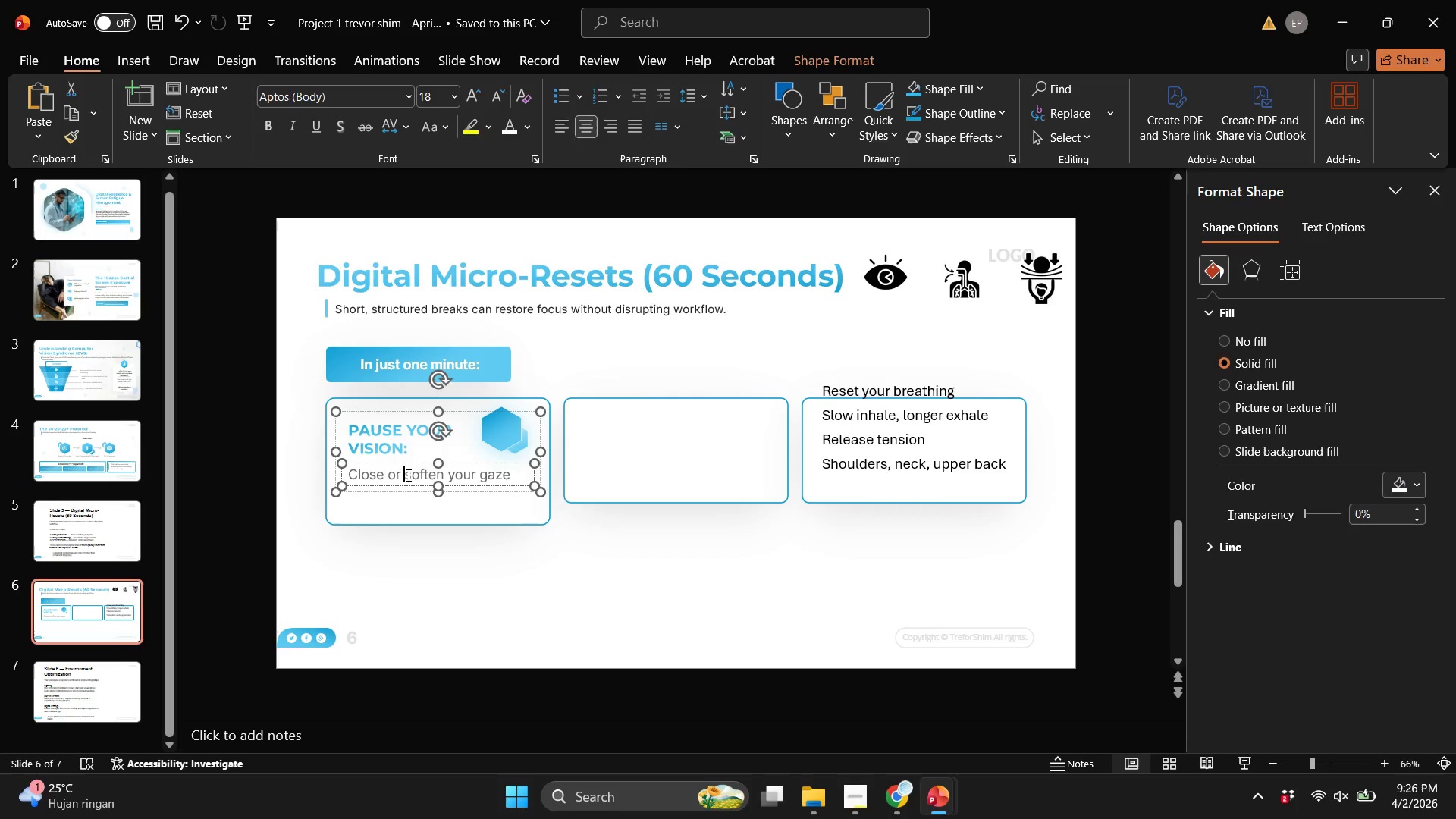 
left_click([407, 475])
 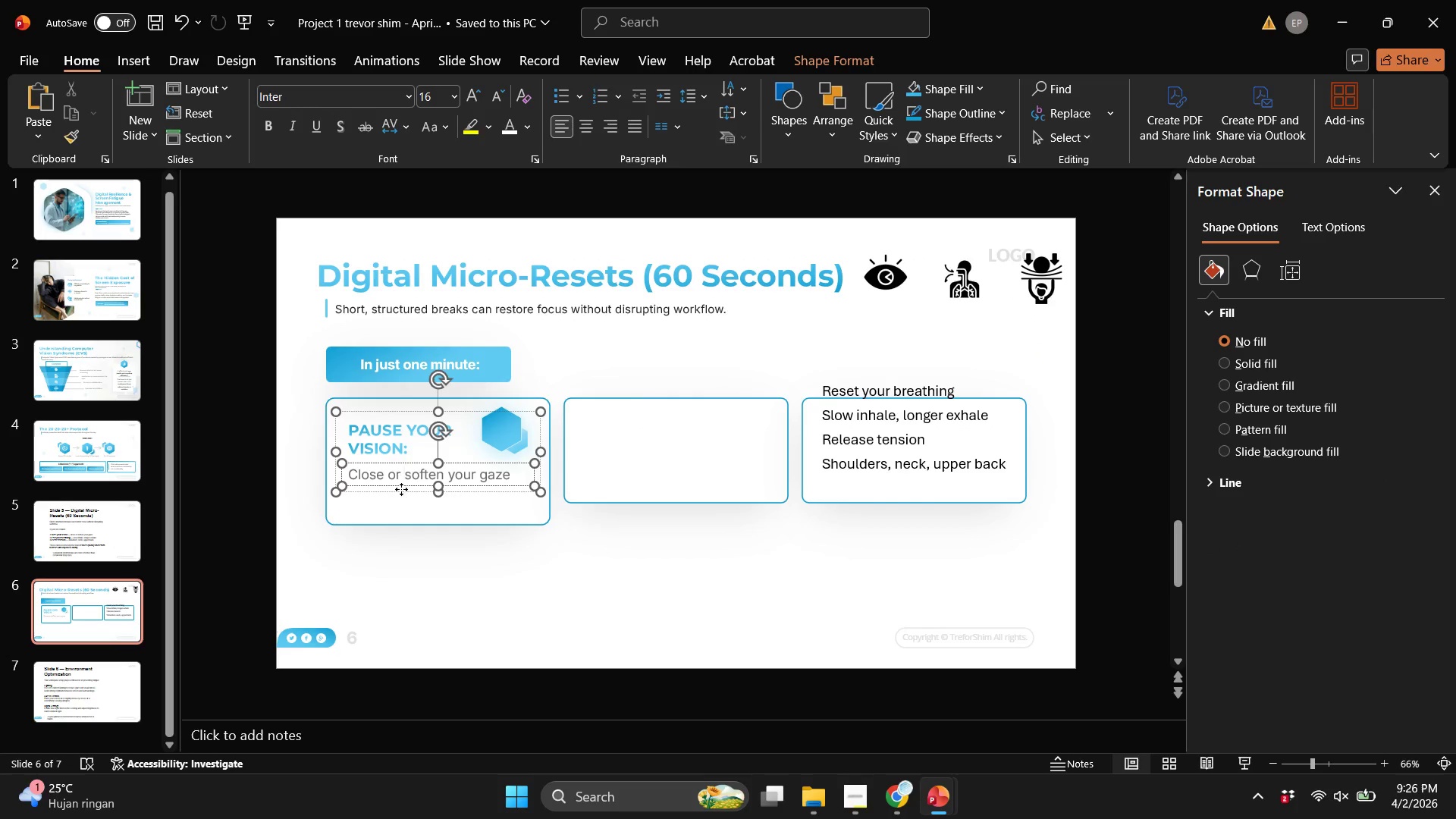 
left_click([401, 489])
 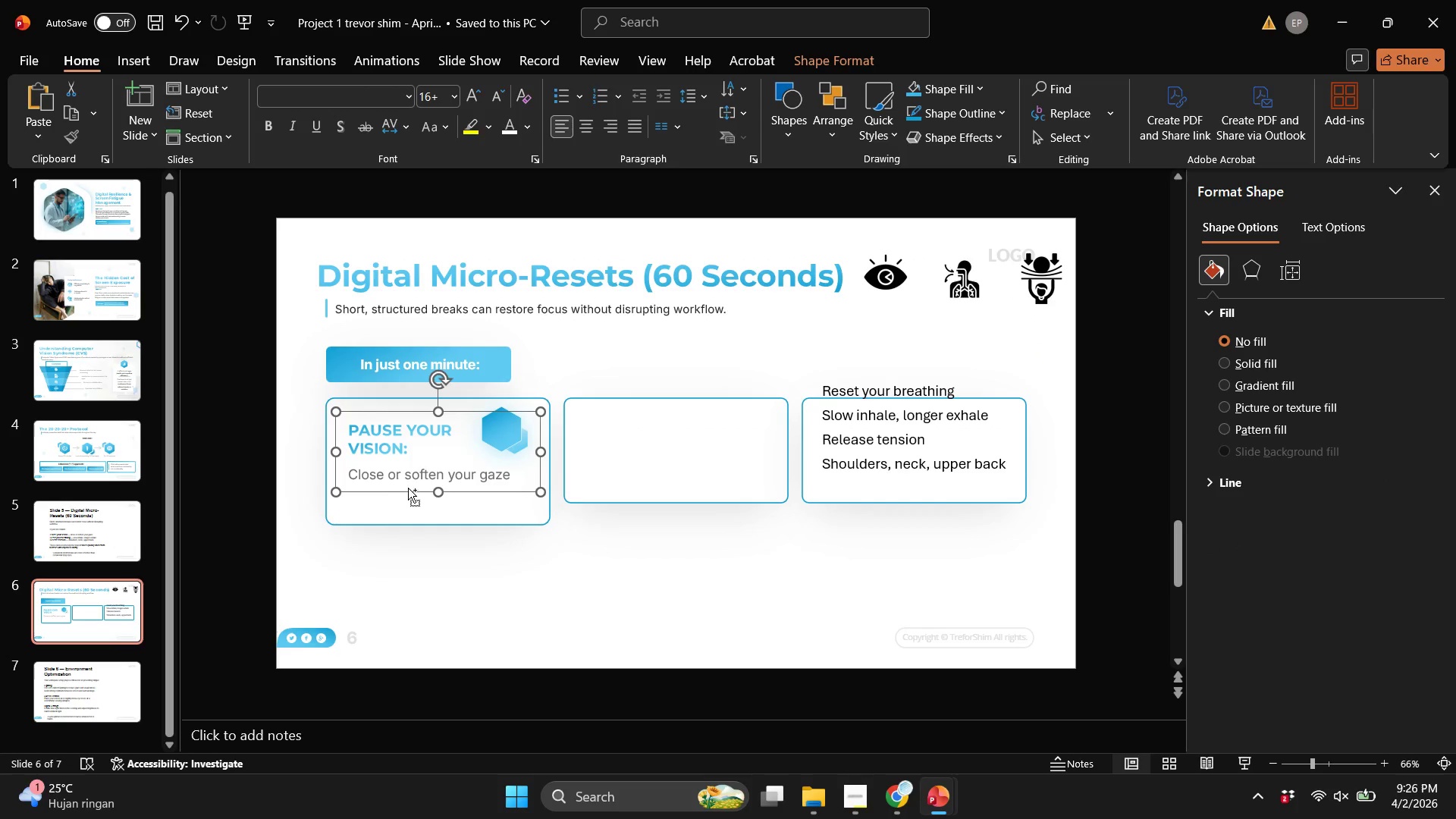 
key(Control+Shift+G)
 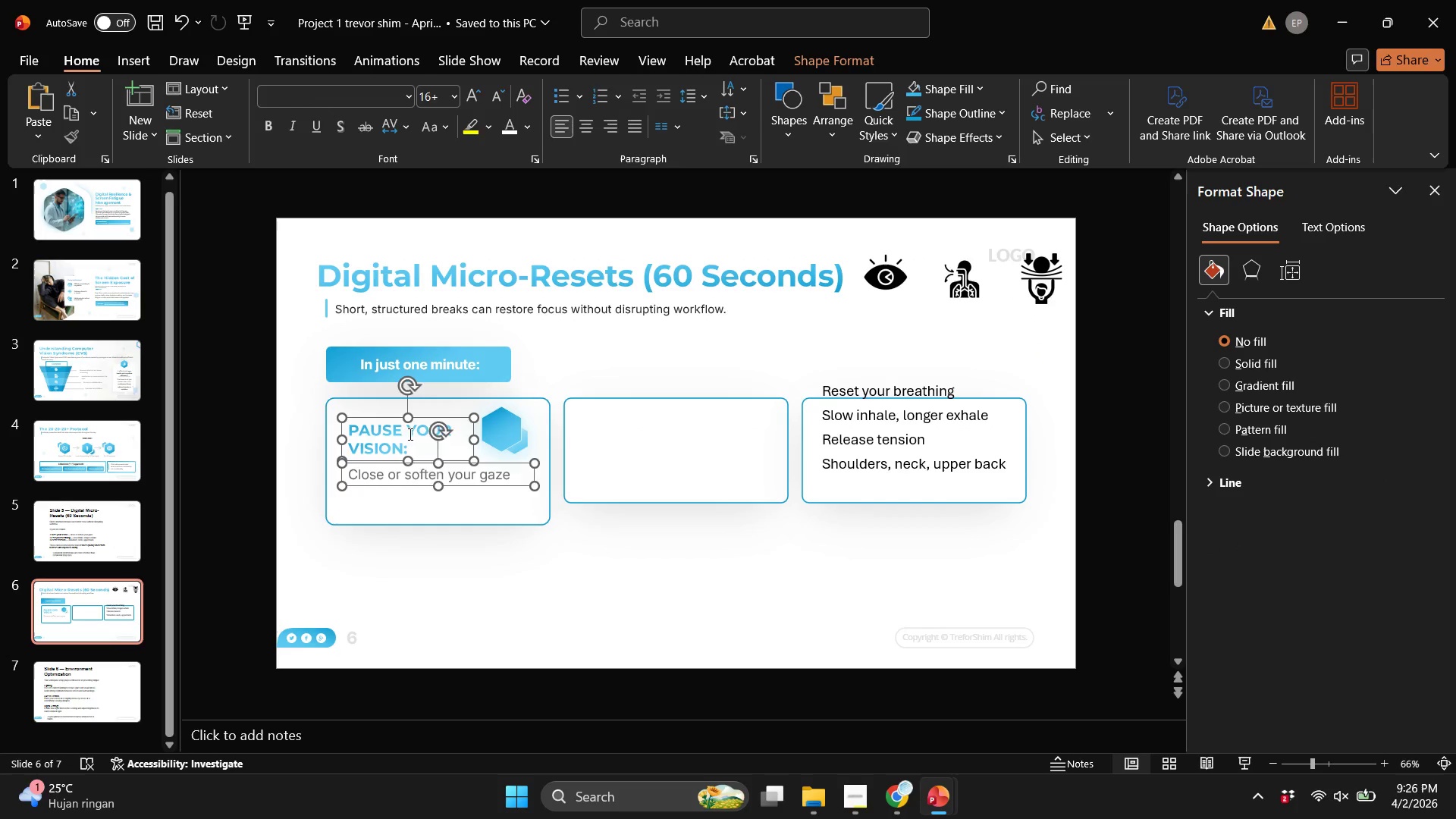 
left_click([409, 434])
 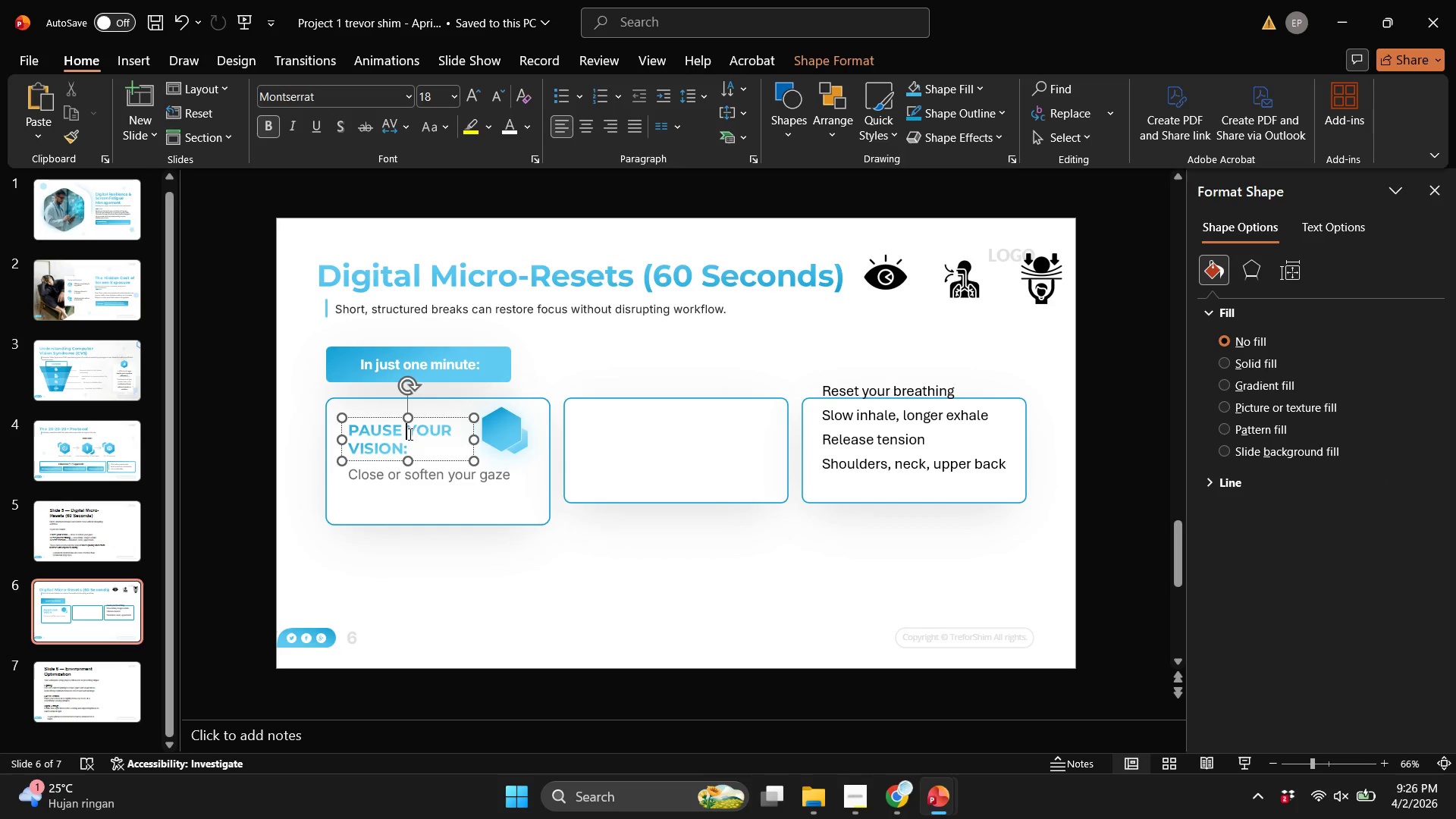 
key(Enter)
 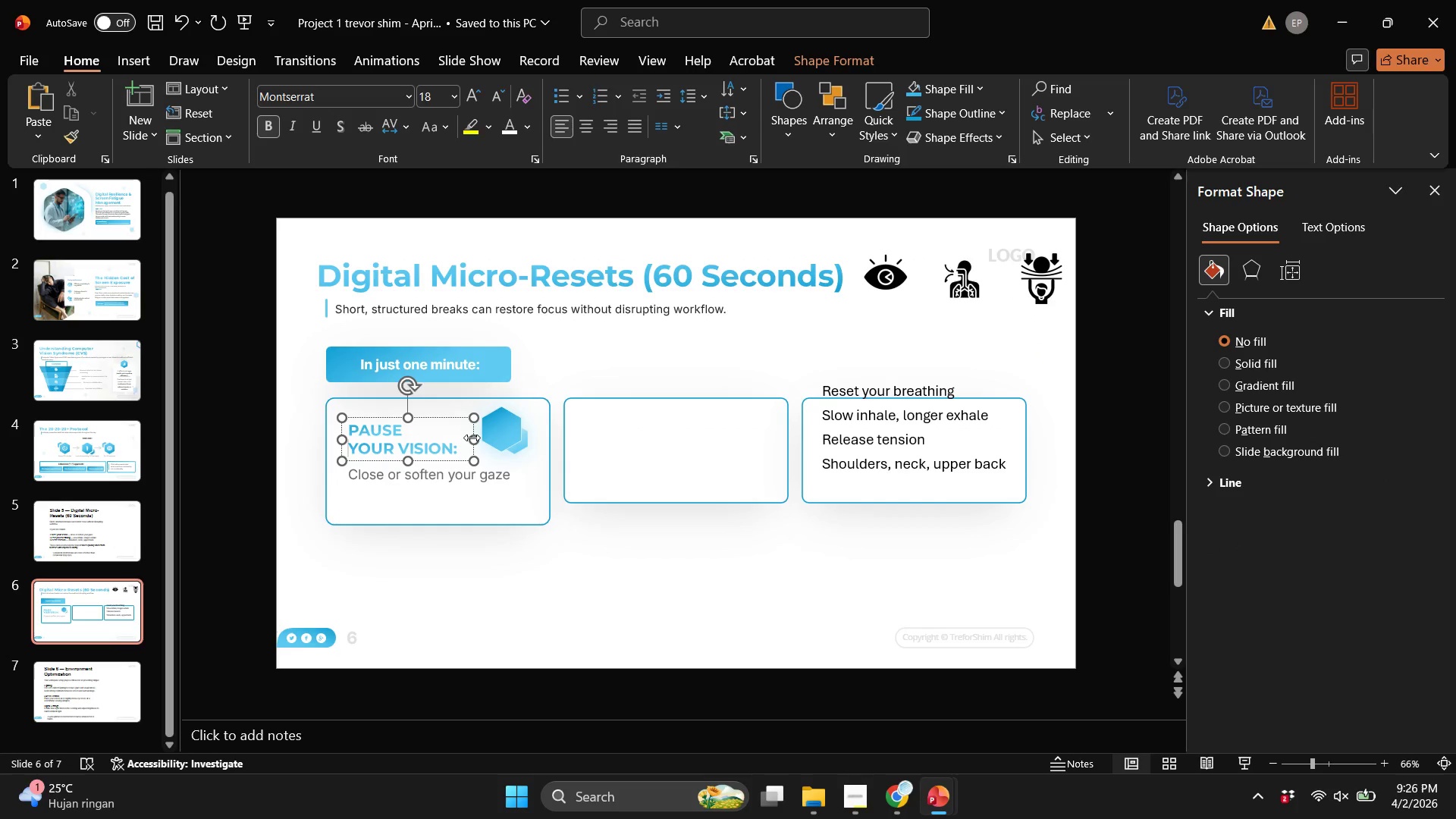 
left_click_drag(start_coordinate=[472, 438], to_coordinate=[482, 438])
 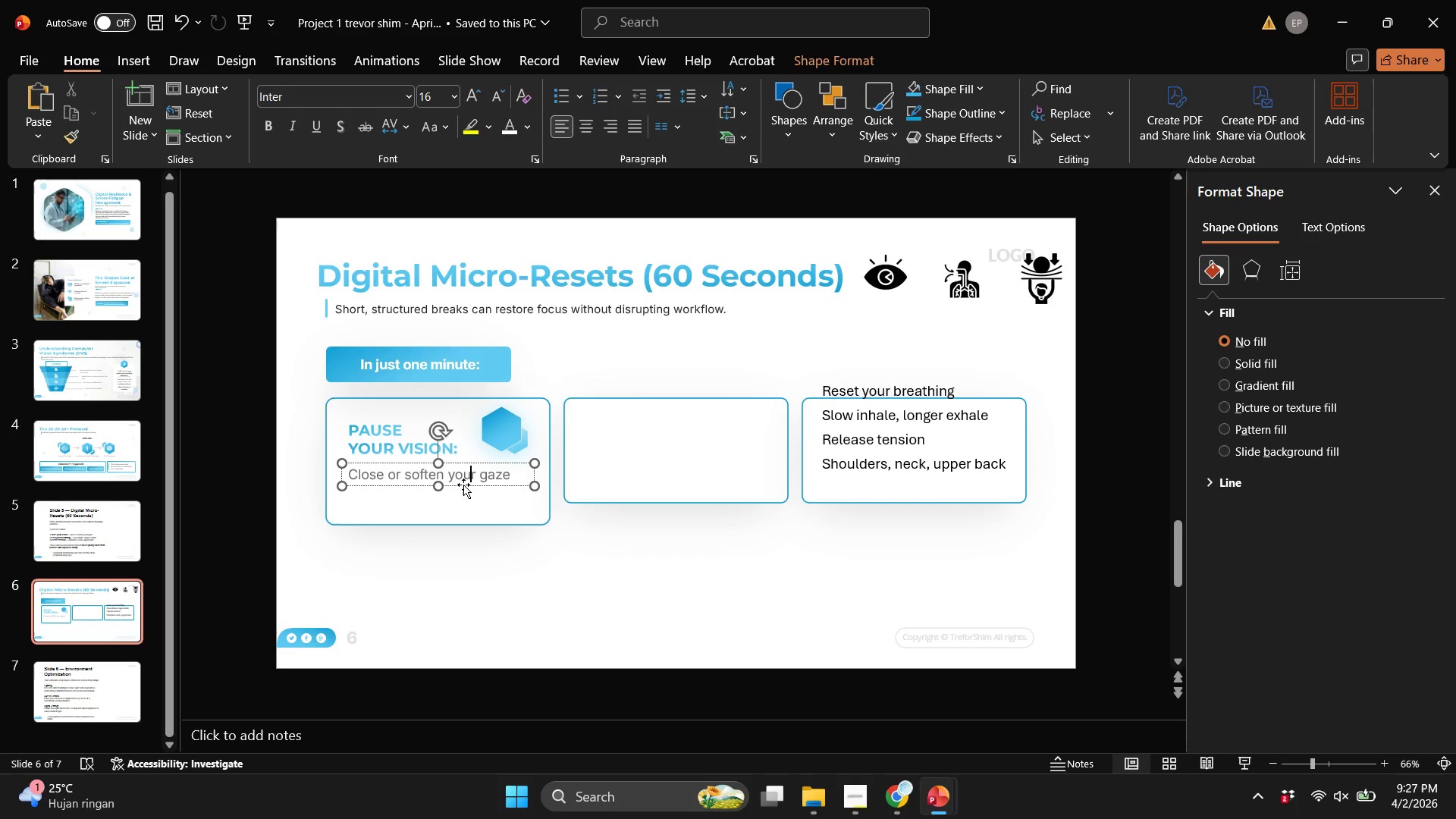 
left_click([467, 472])
 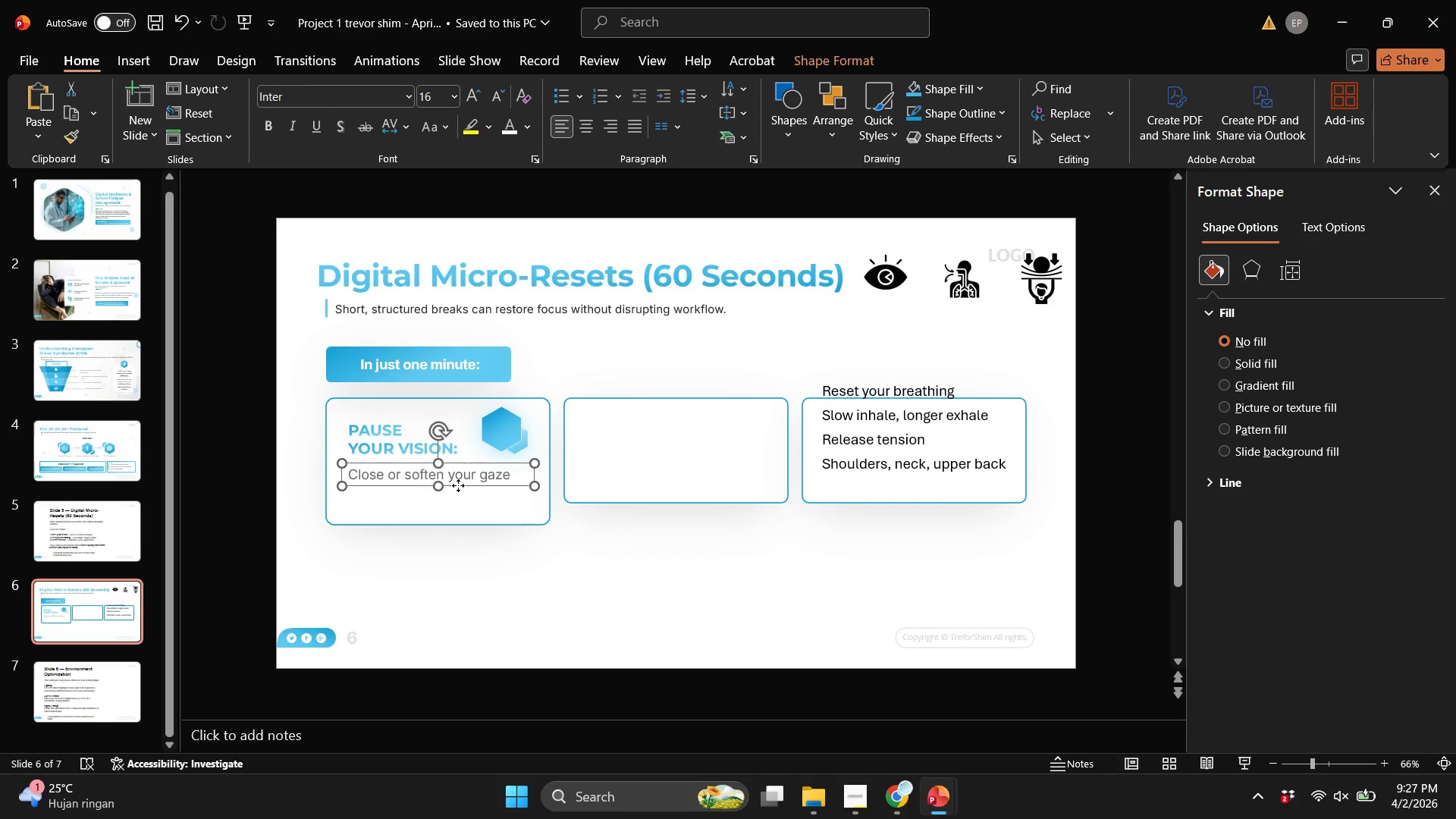 
left_click_drag(start_coordinate=[458, 485], to_coordinate=[459, 494])
 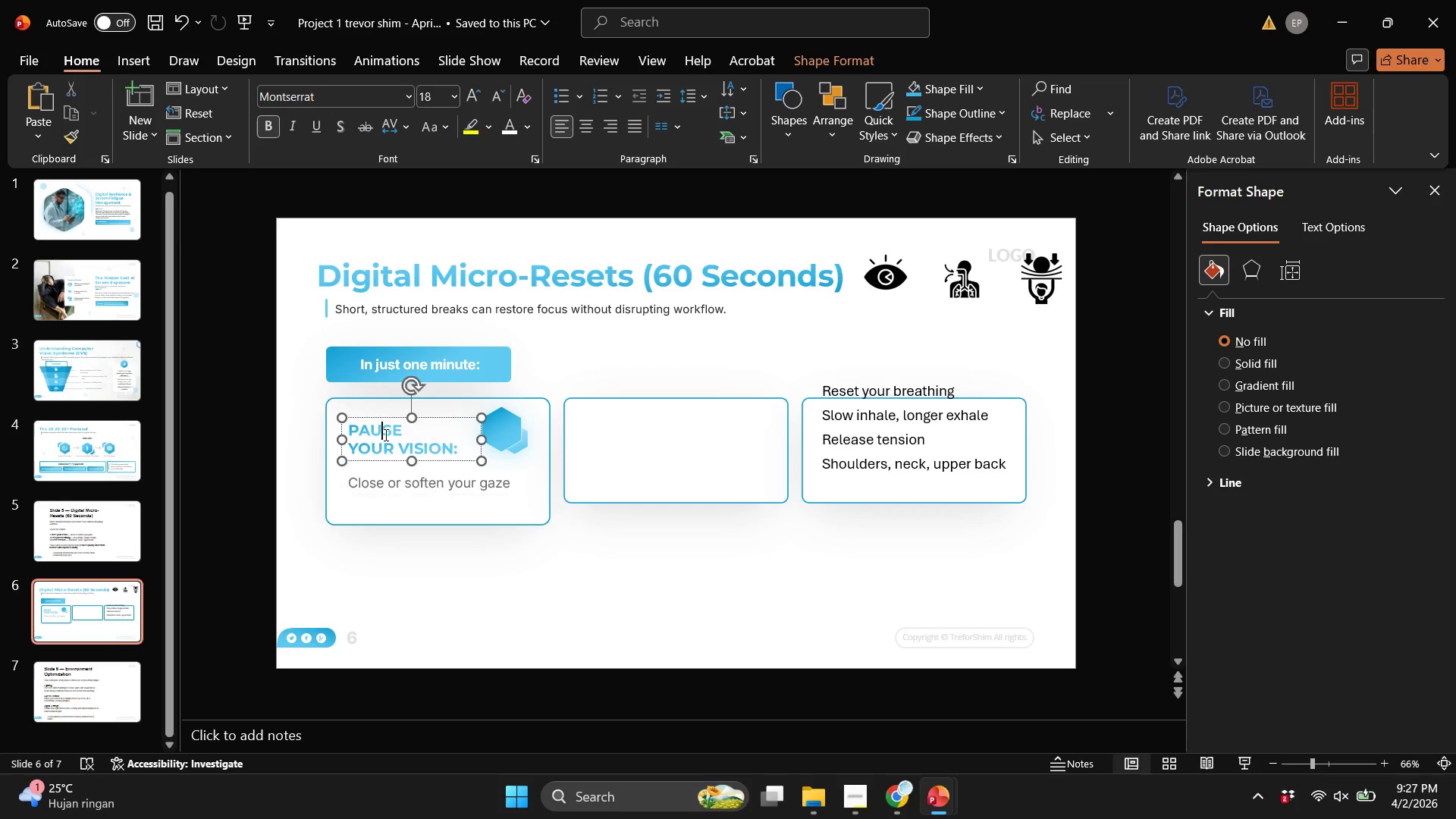 
hold_key(key=ShiftLeft, duration=1.09)
 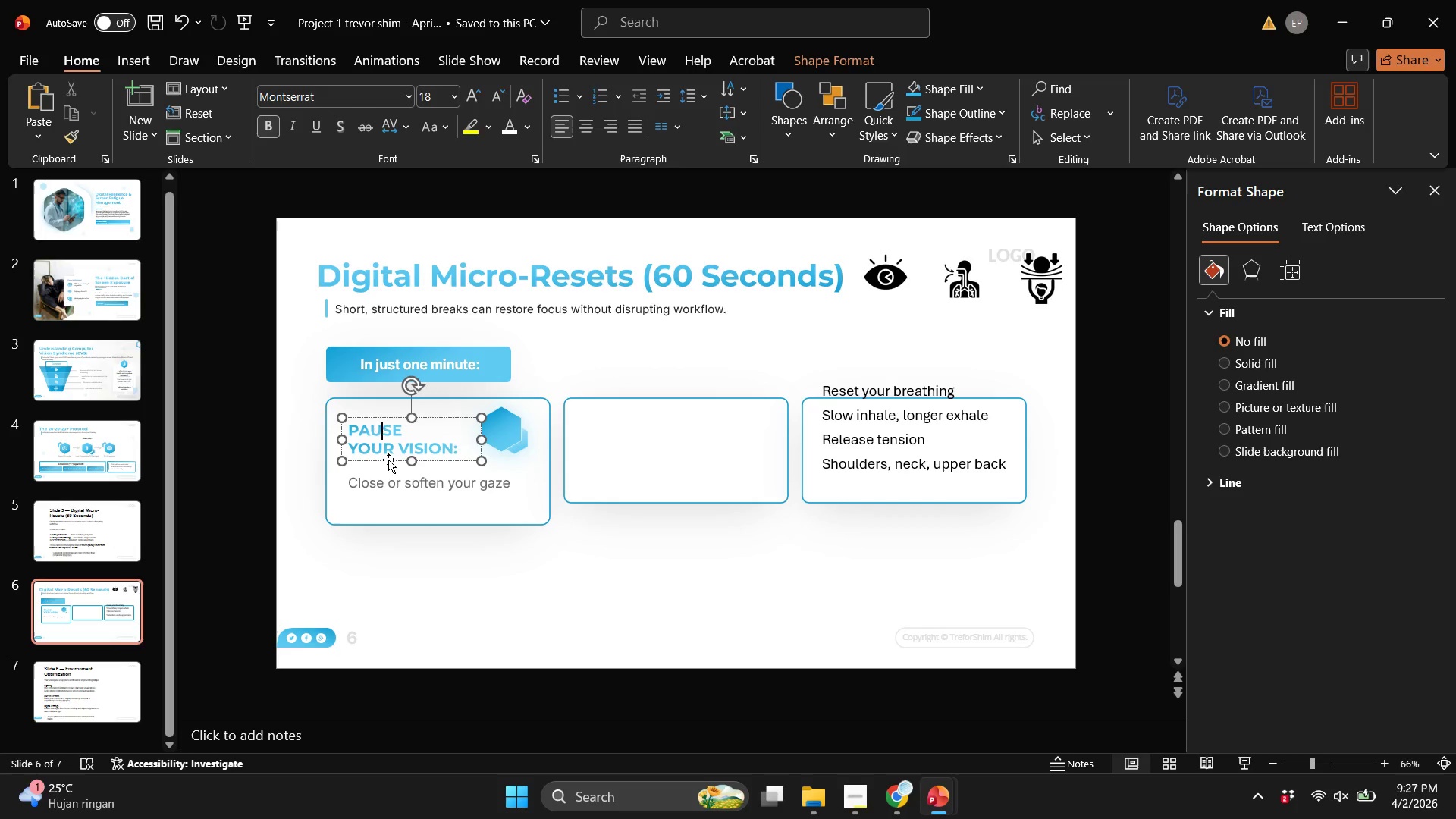 
left_click([384, 435])
 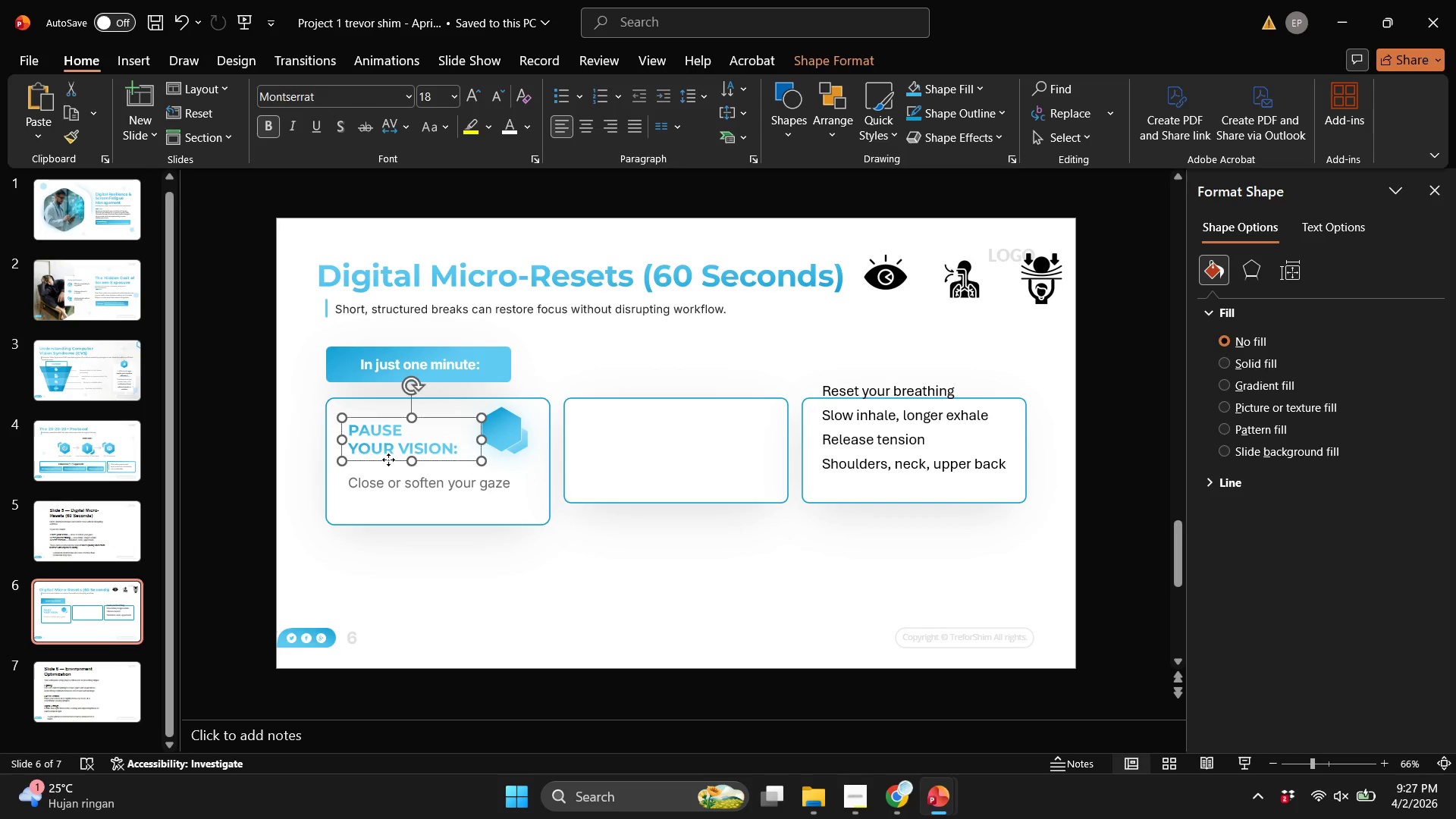 
left_click_drag(start_coordinate=[388, 460], to_coordinate=[385, 468])
 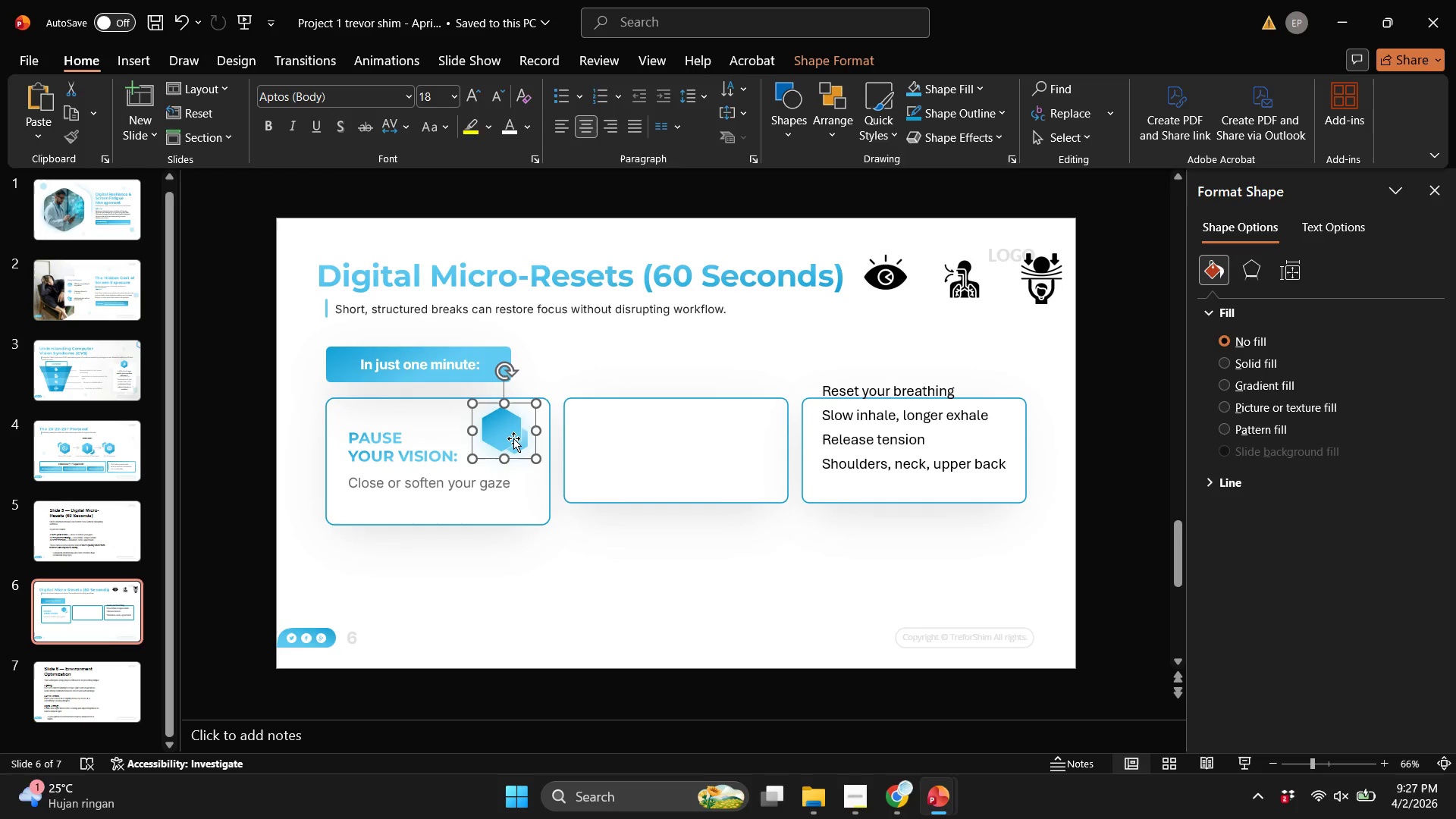 
hold_key(key=ShiftLeft, duration=1.33)
 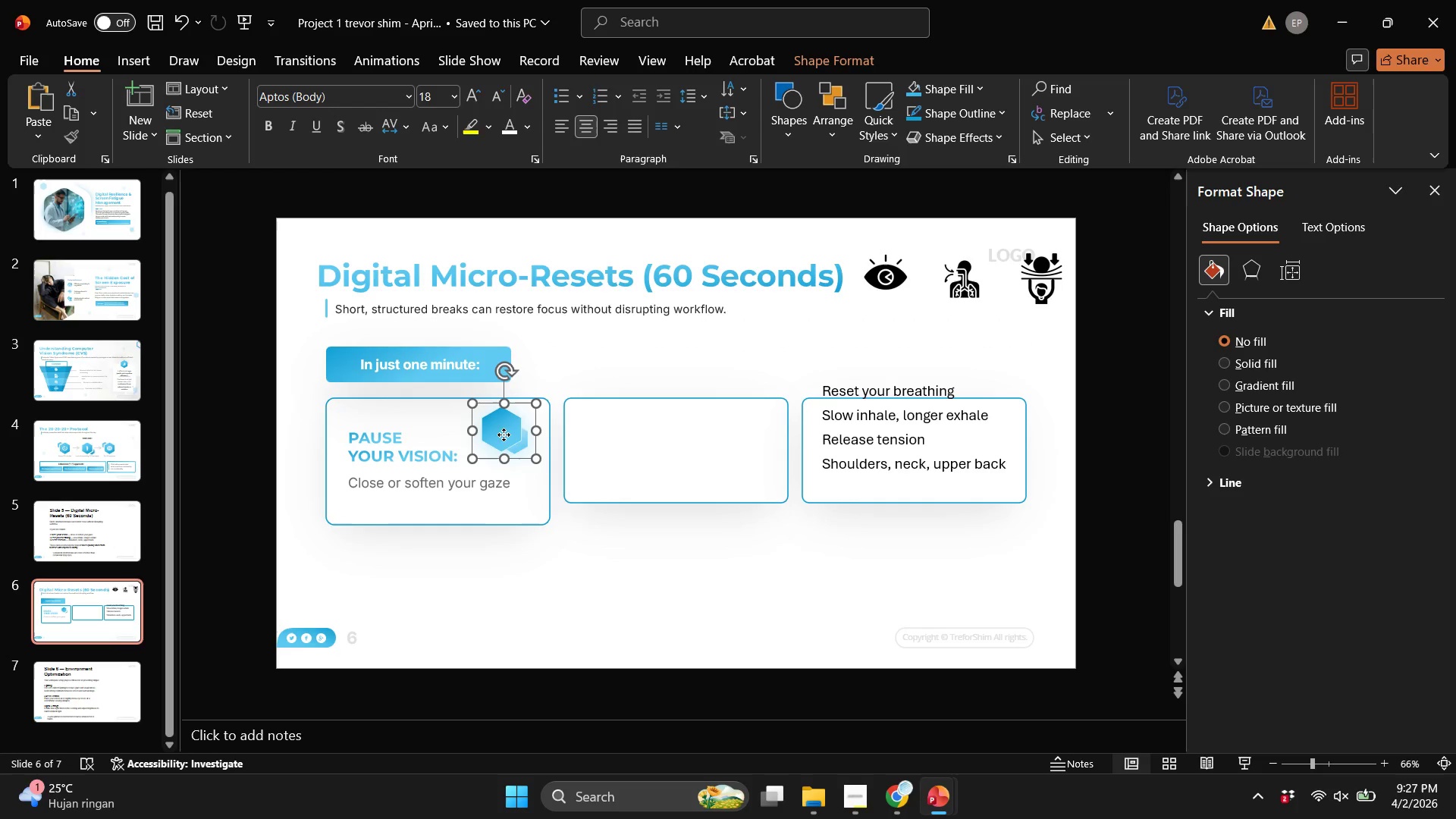 
left_click([504, 435])
 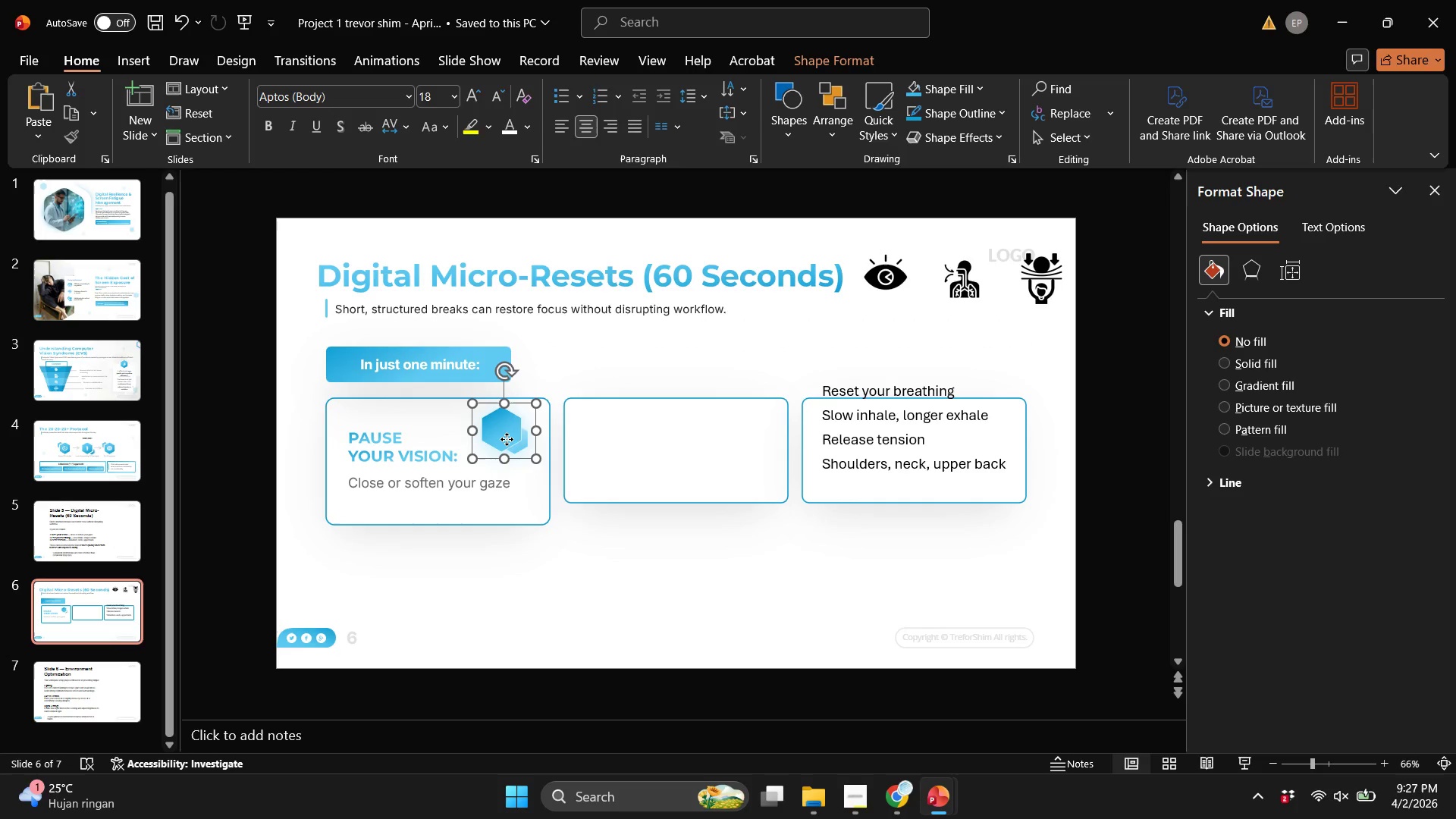 
hold_key(key=ShiftLeft, duration=0.36)
left_click_drag(start_coordinate=[507, 439], to_coordinate=[510, 445])
 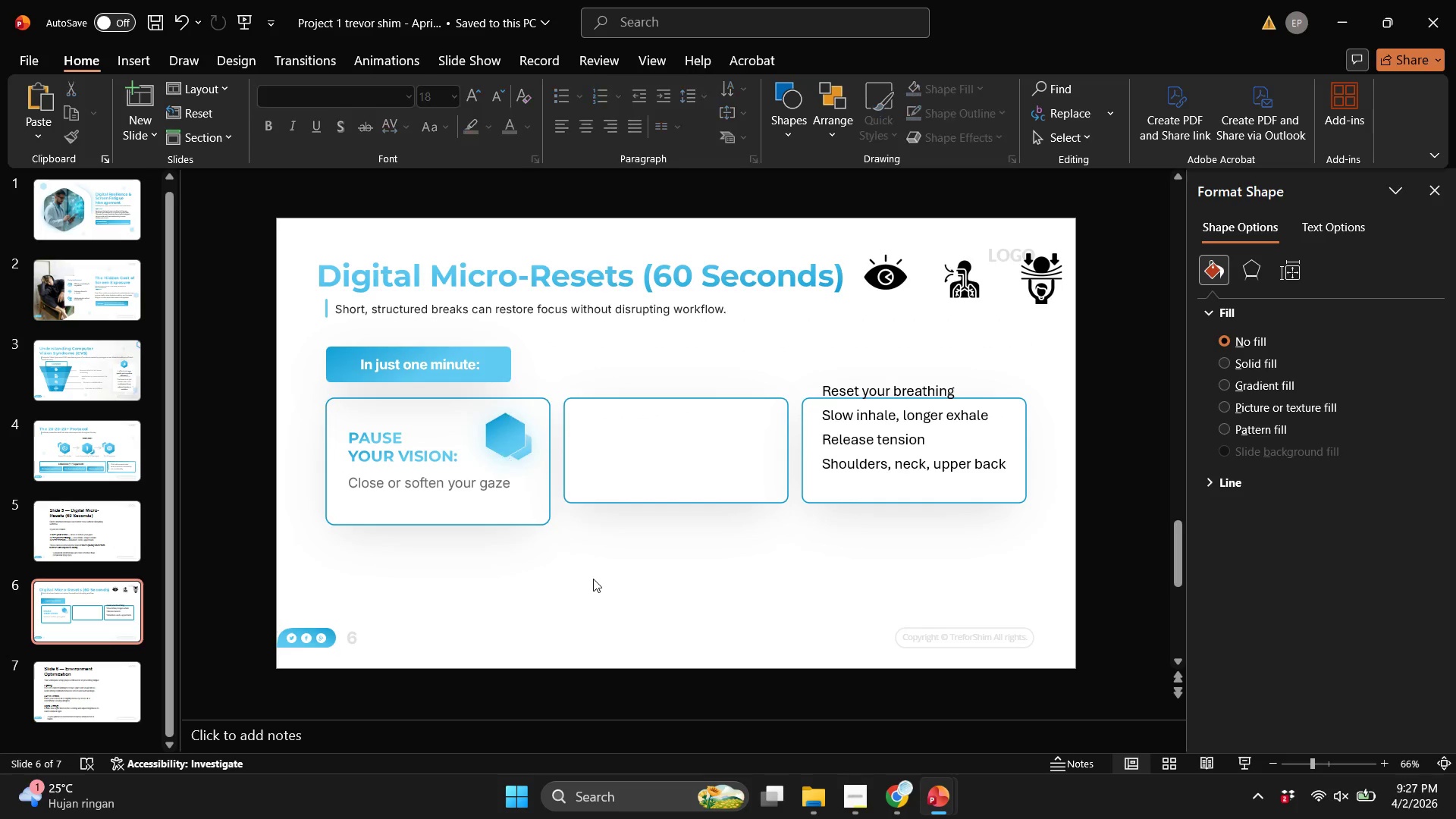 
left_click([593, 579])
 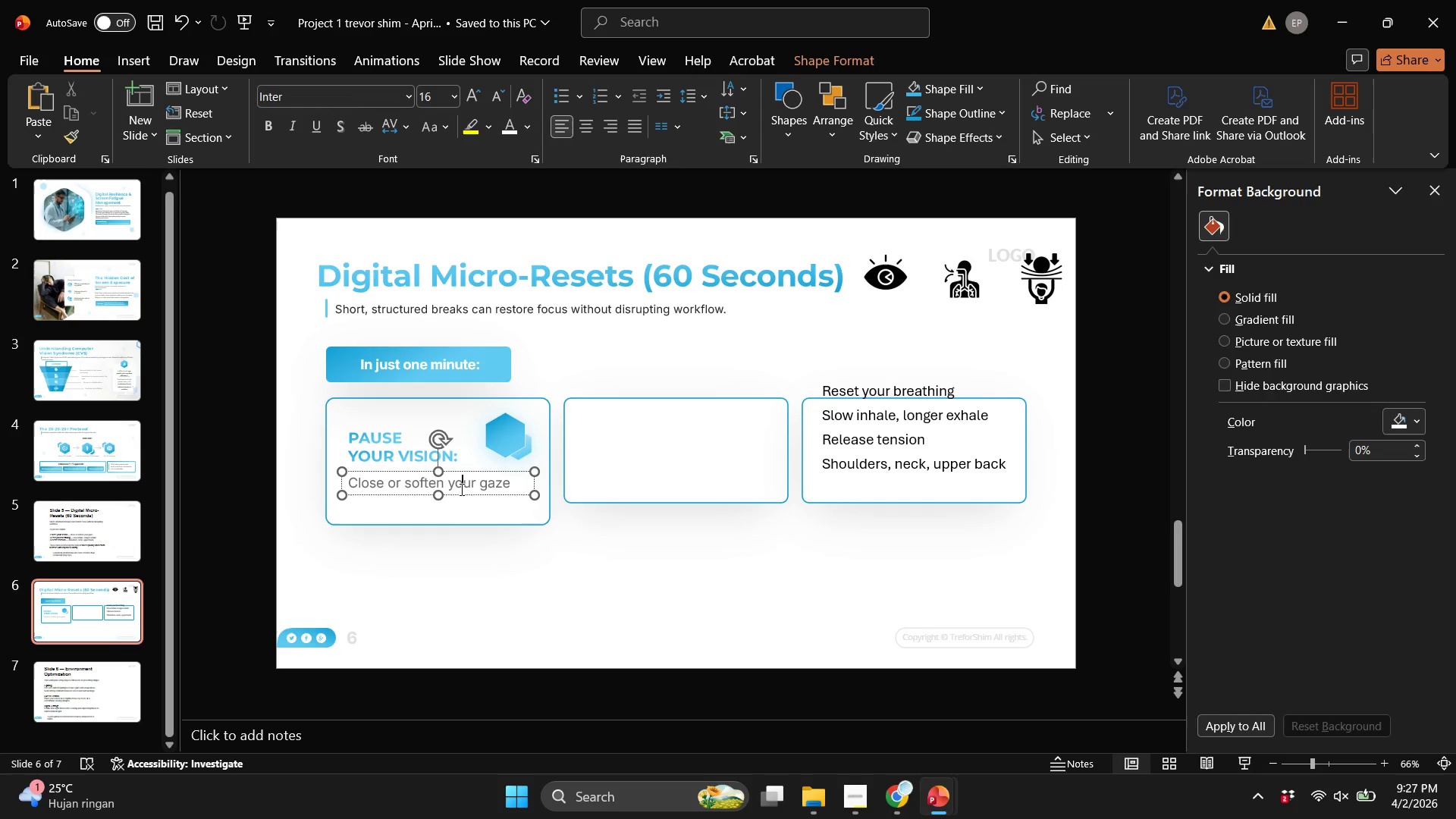 
double_click([451, 522])
 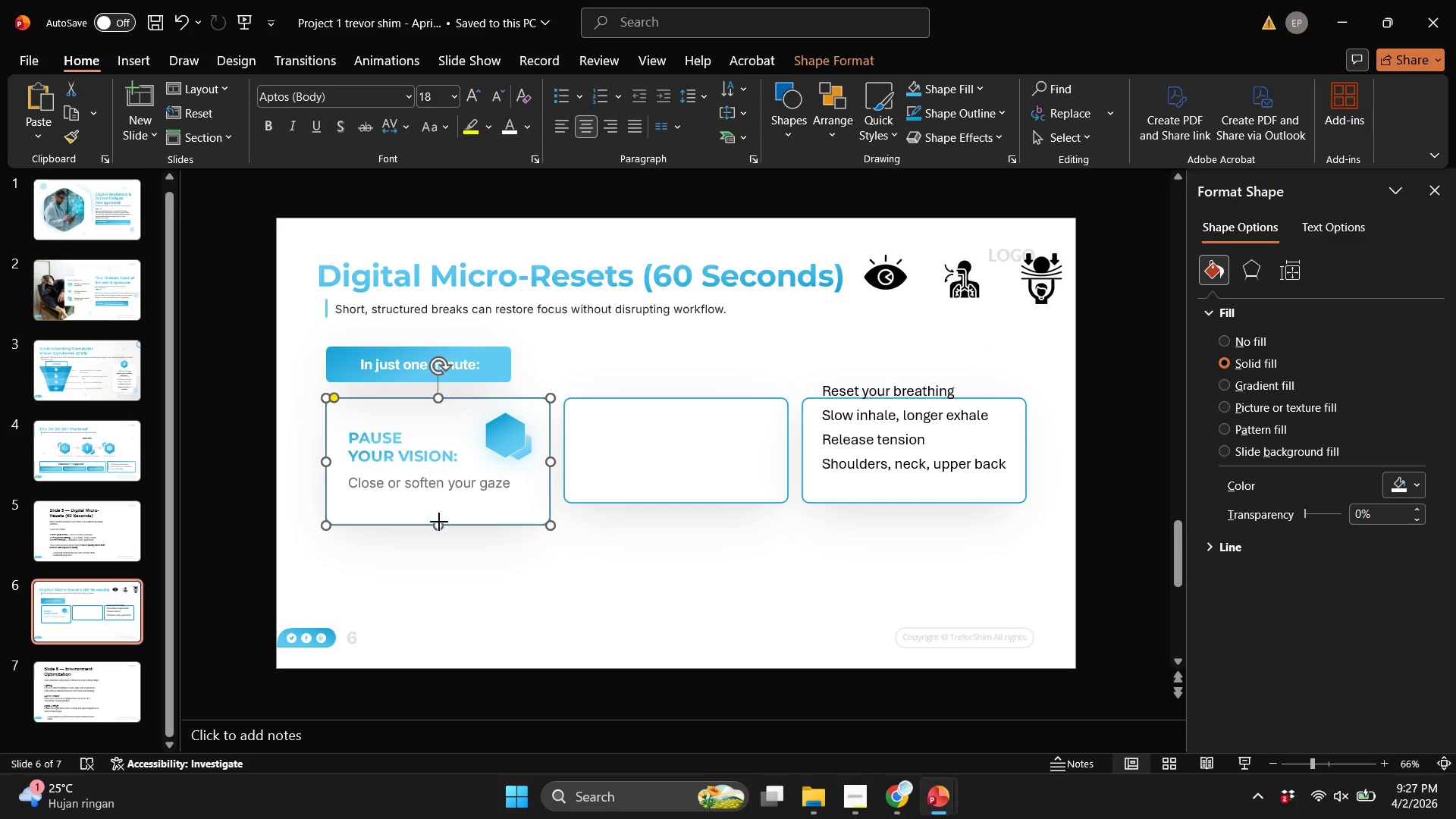 
left_click_drag(start_coordinate=[439, 522], to_coordinate=[437, 511])
 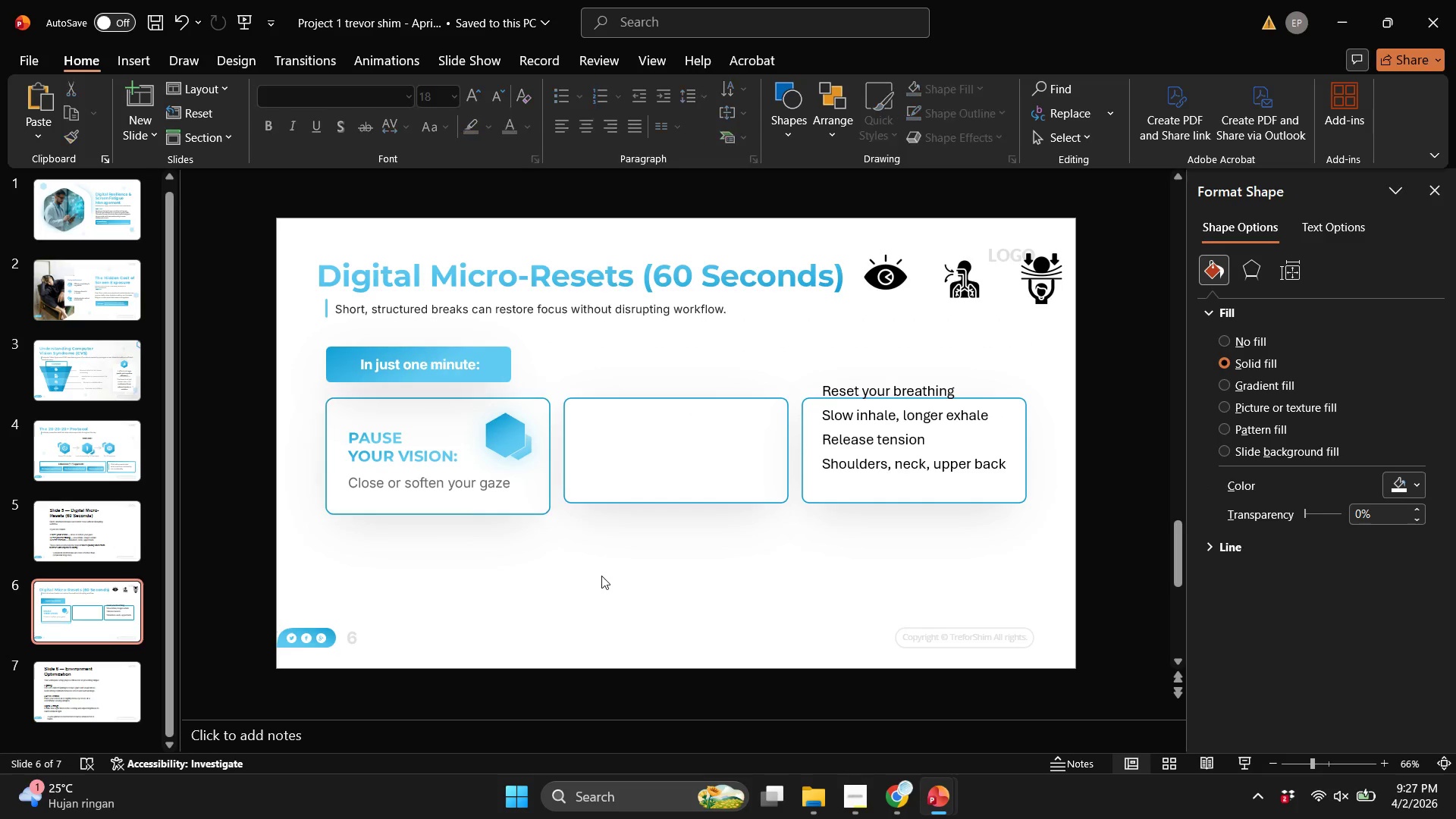 
left_click_drag(start_coordinate=[601, 576], to_coordinate=[270, 409])
 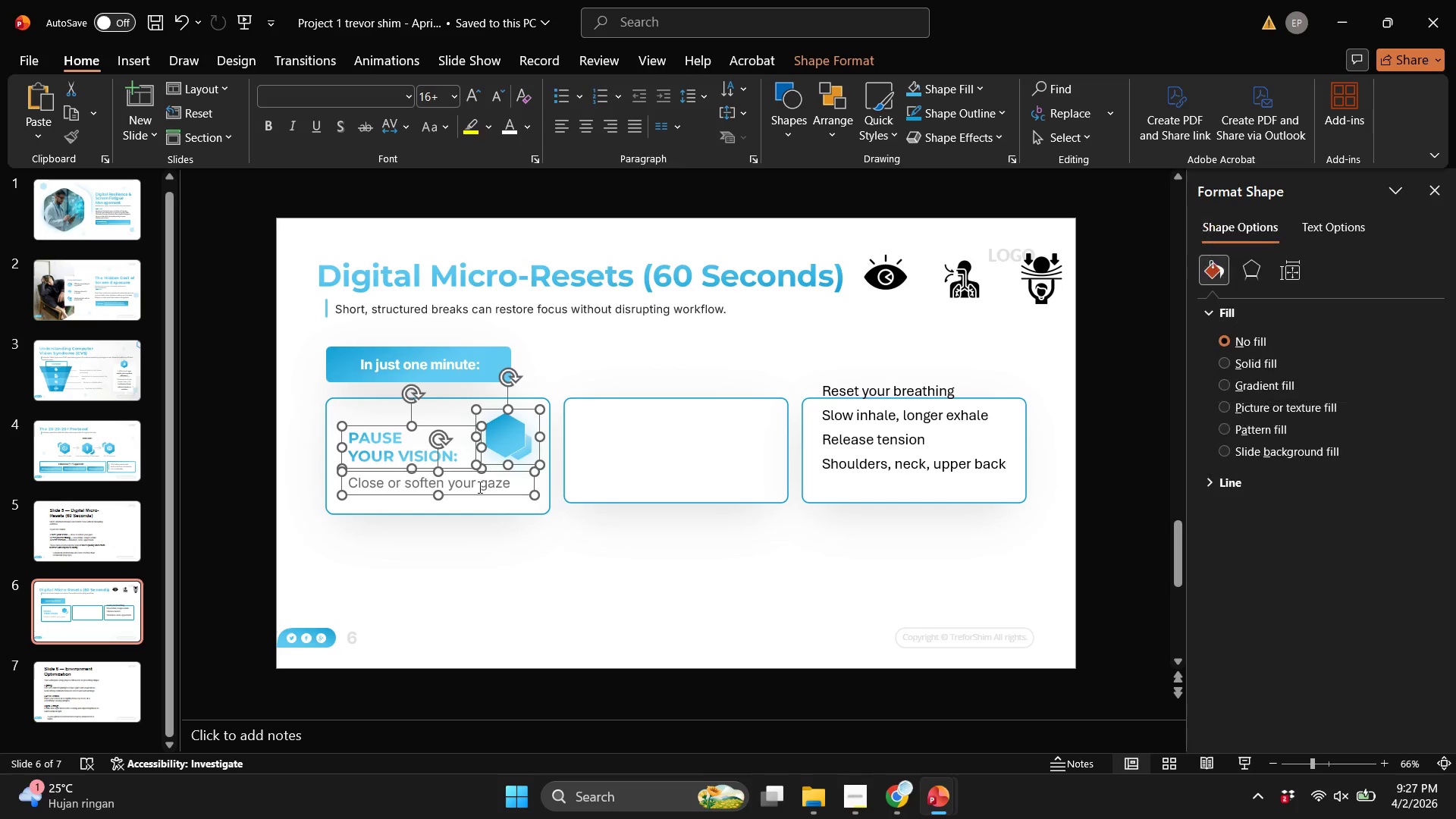 
key(Control+G)
 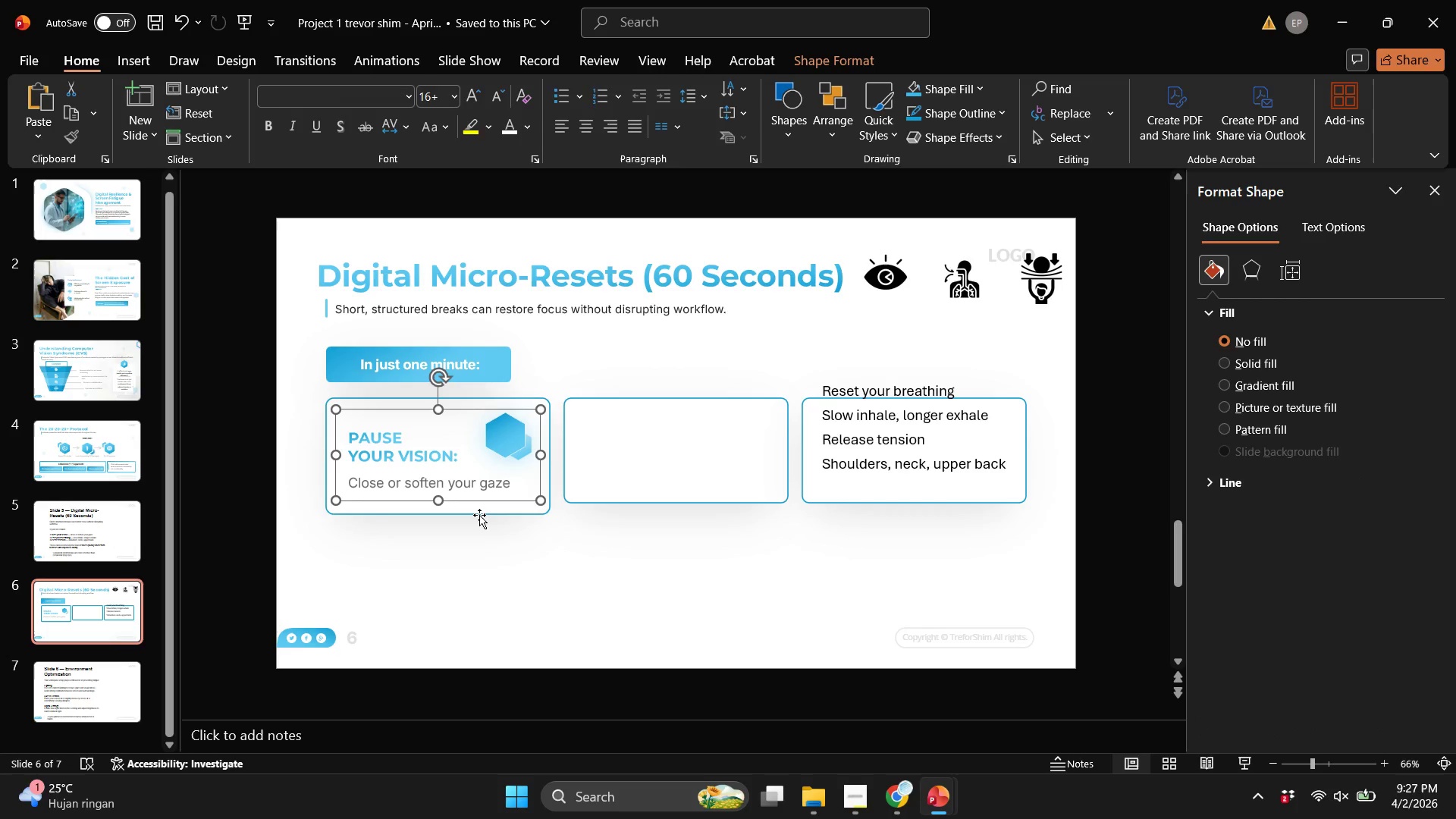 
key(Shift+ShiftLeft)
 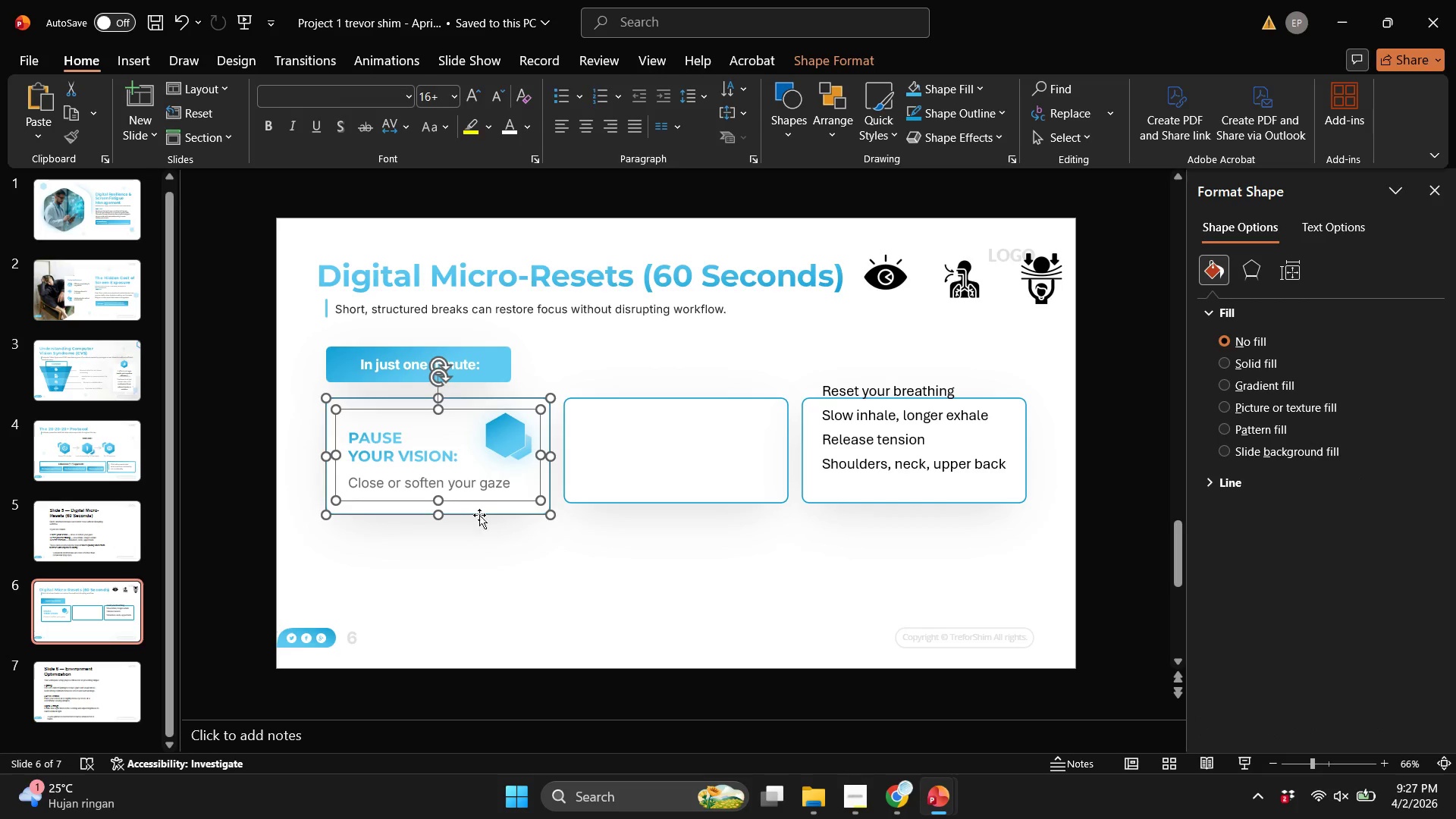 
left_click([479, 515])
 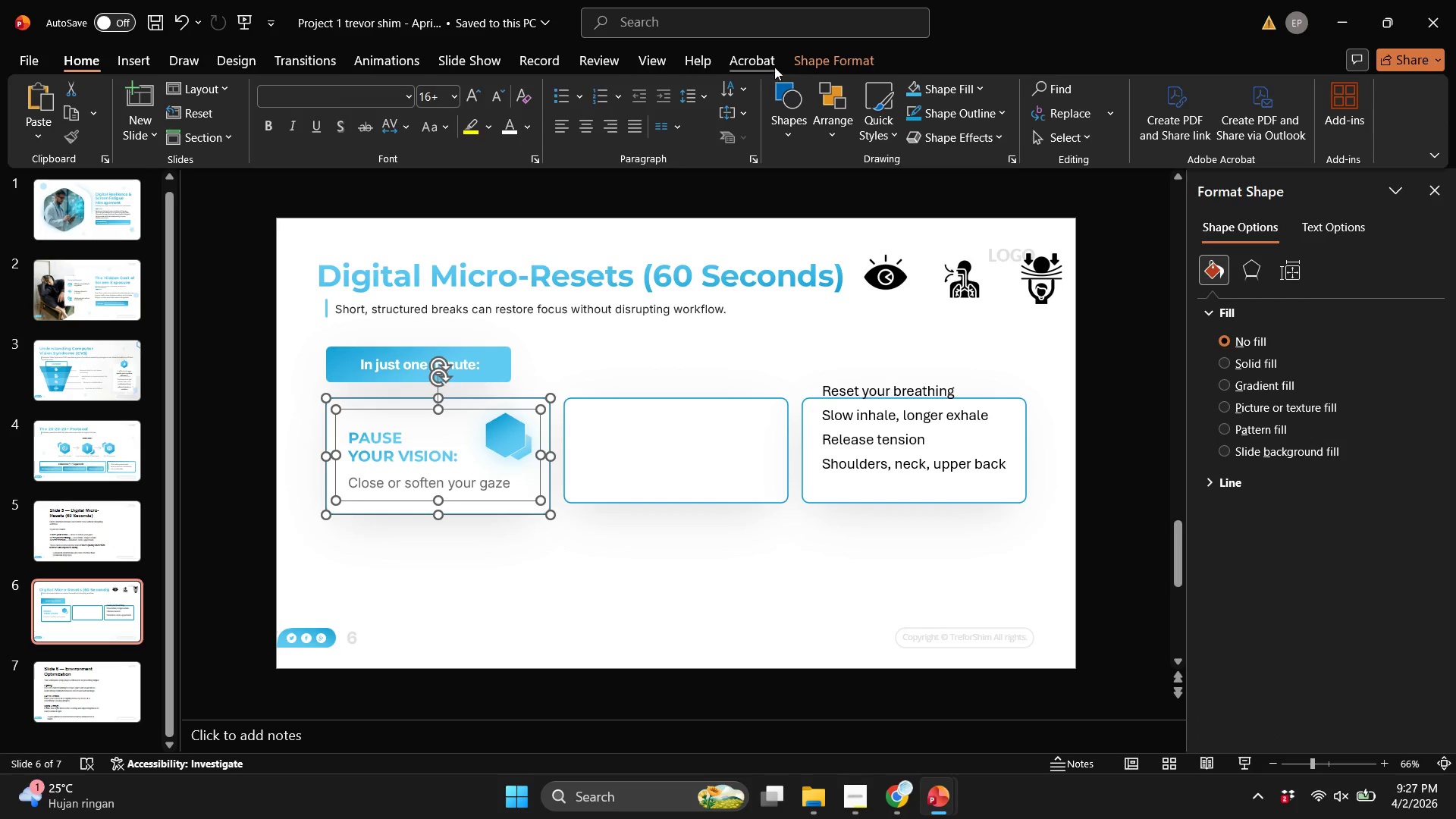 
left_click([840, 52])
 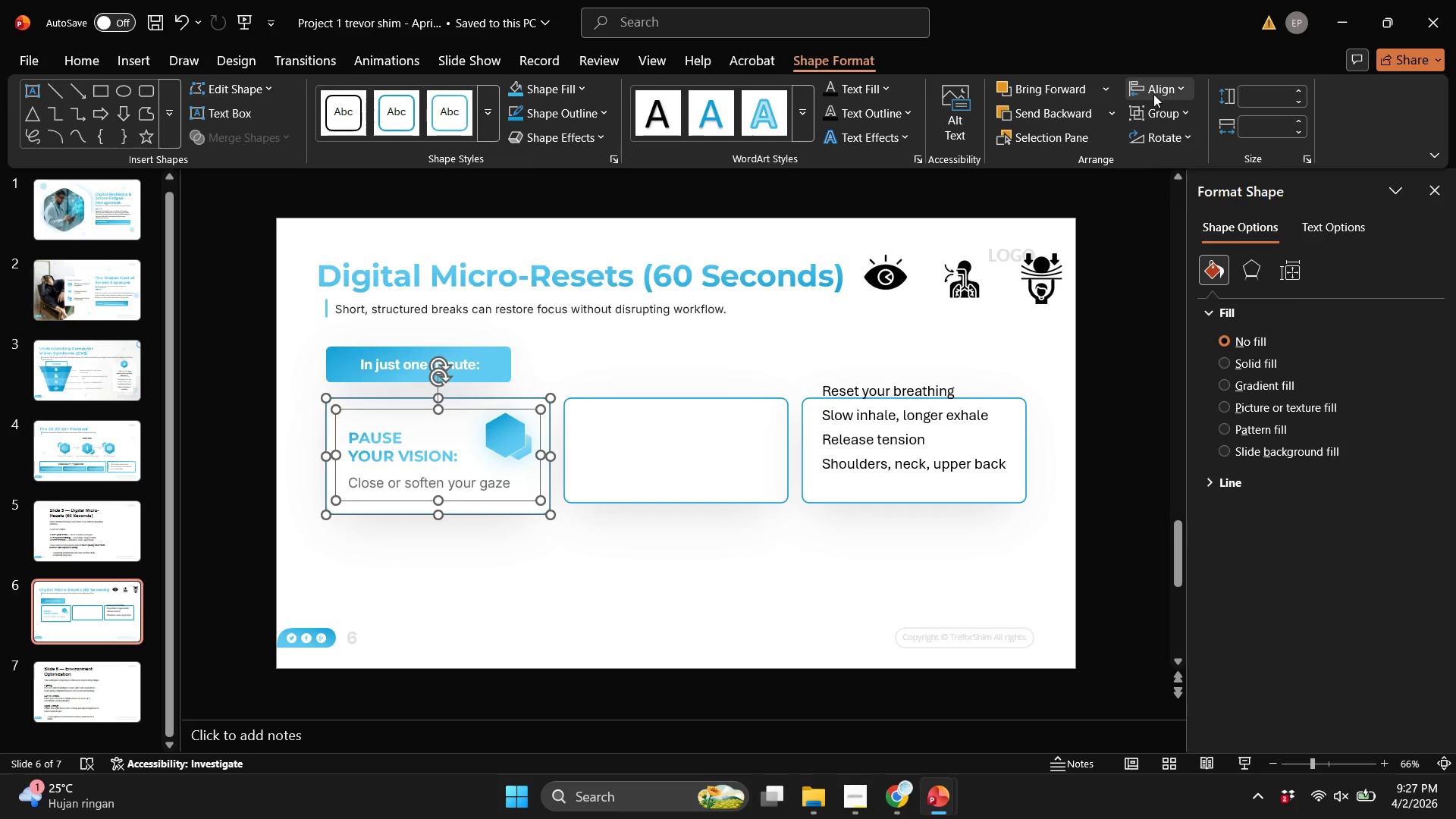 
left_click([1153, 94])
 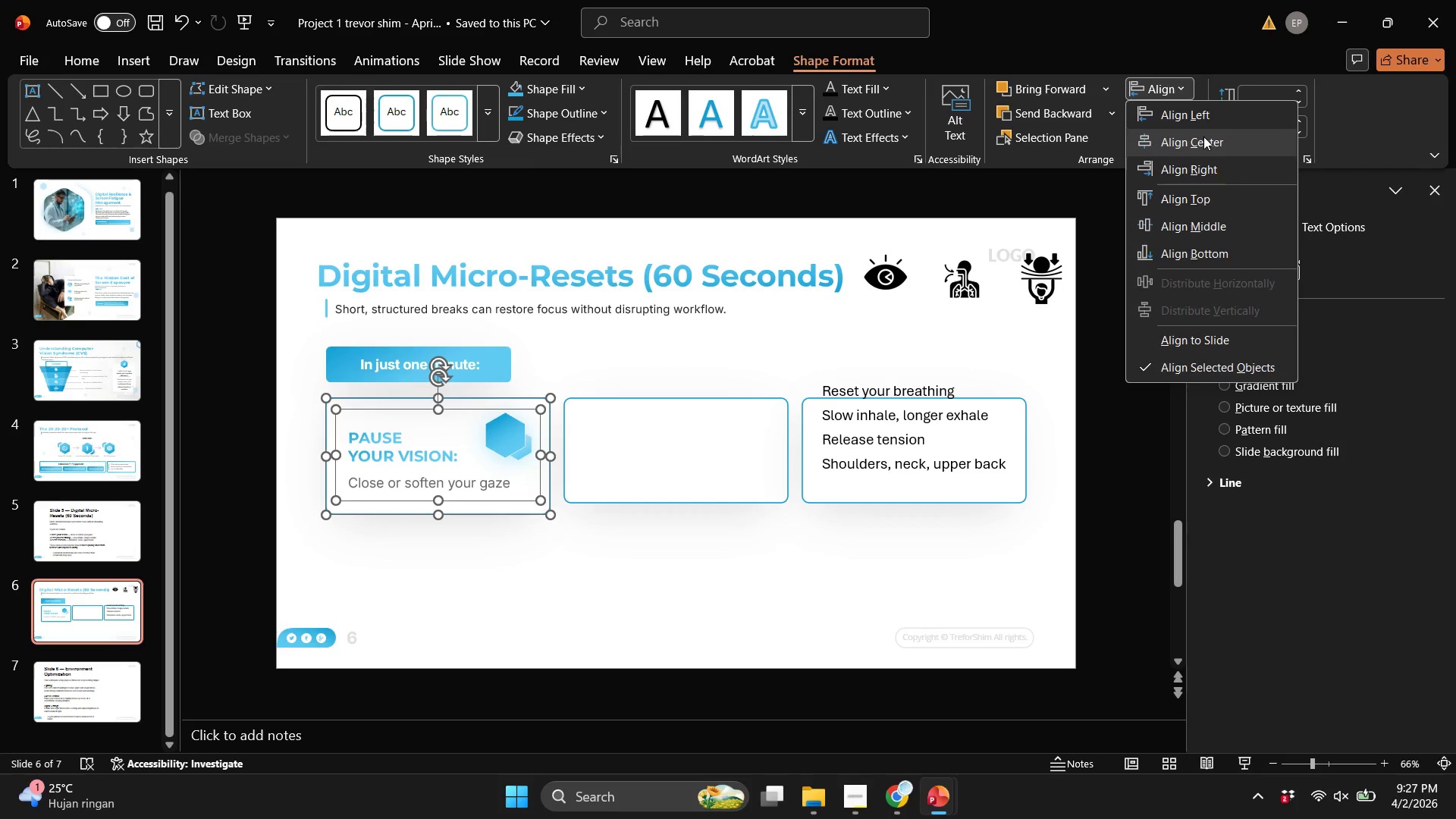 
left_click([1203, 136])
 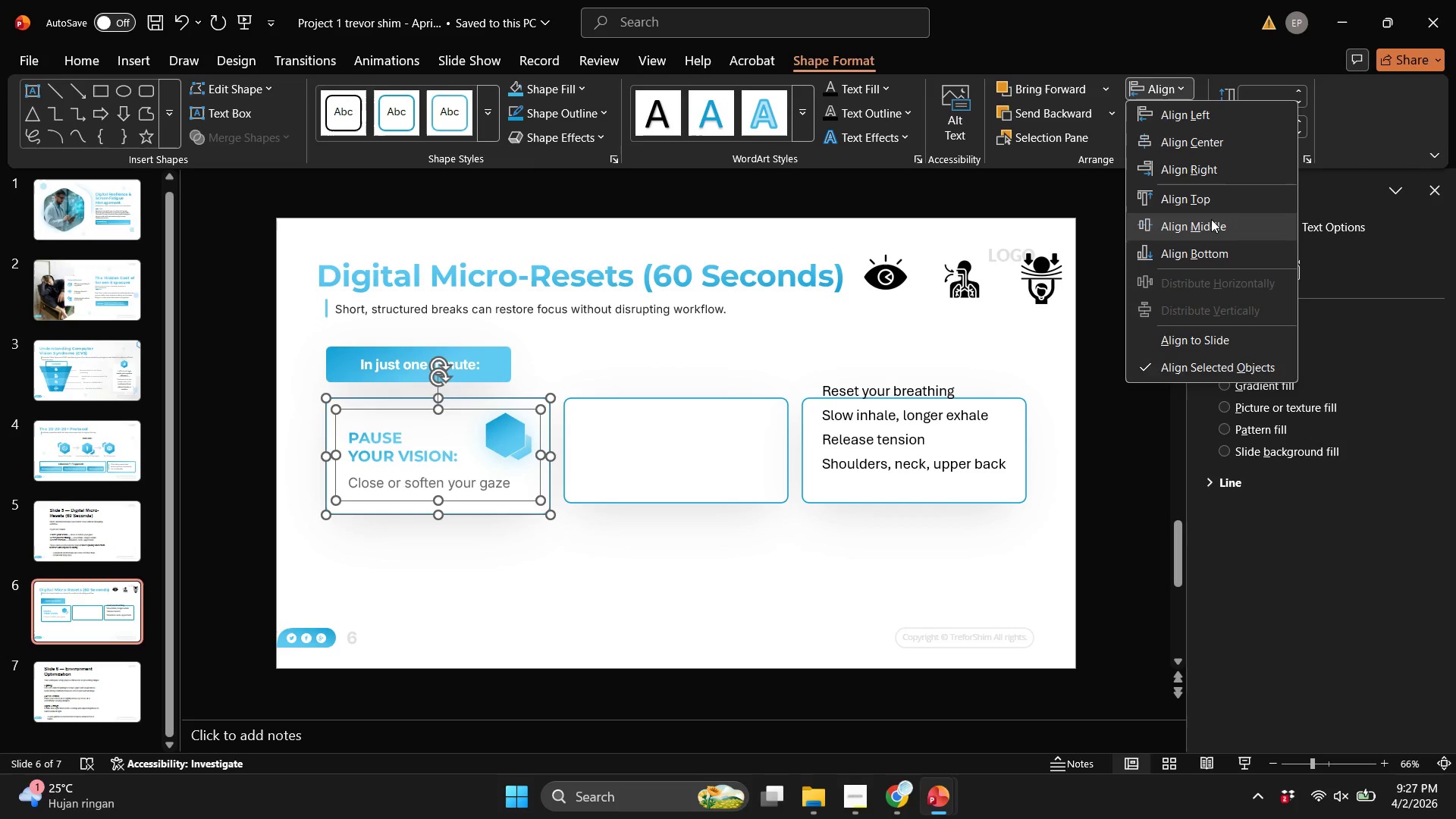 
triple_click([1211, 219])
 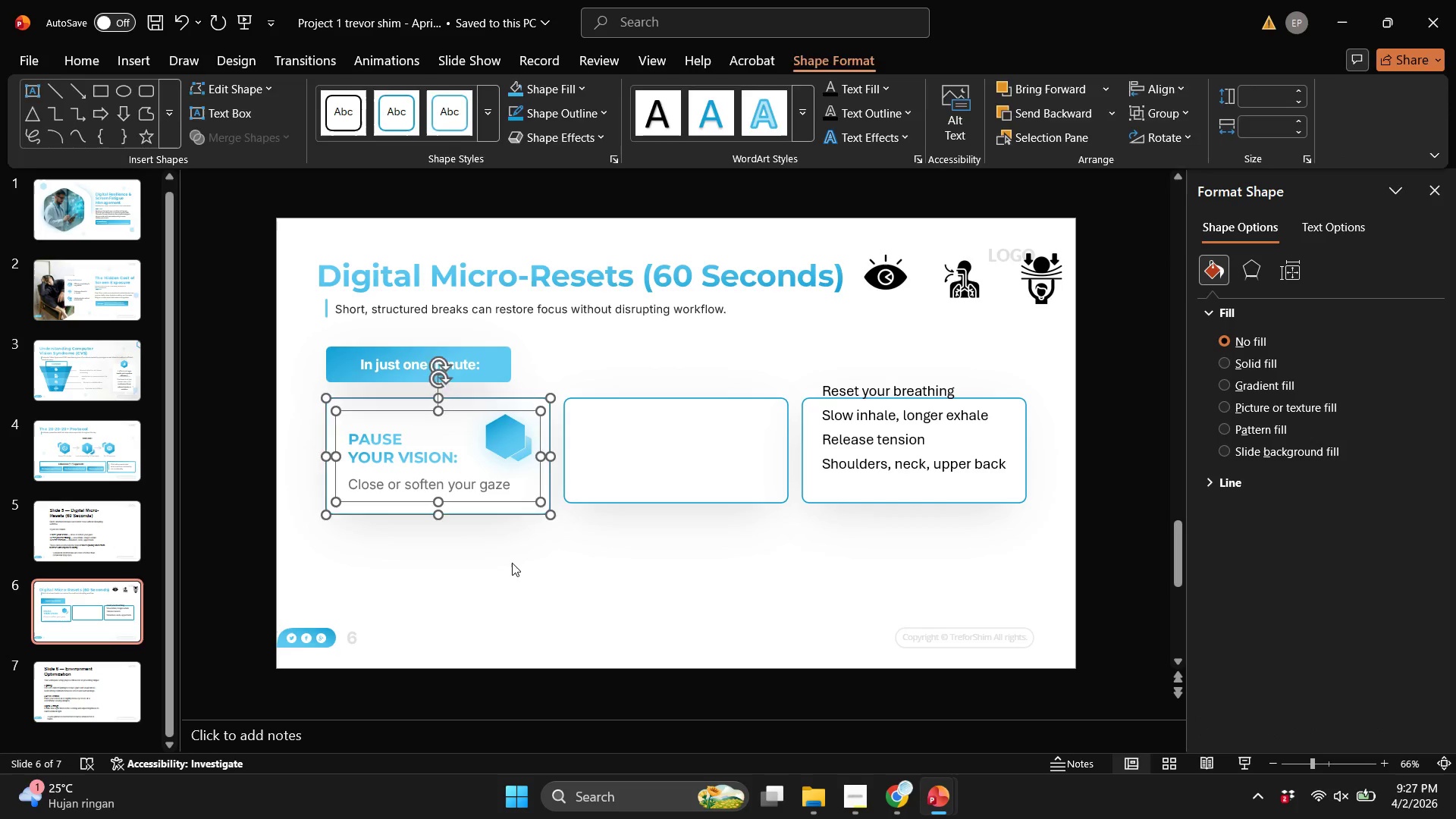 
left_click([512, 563])
 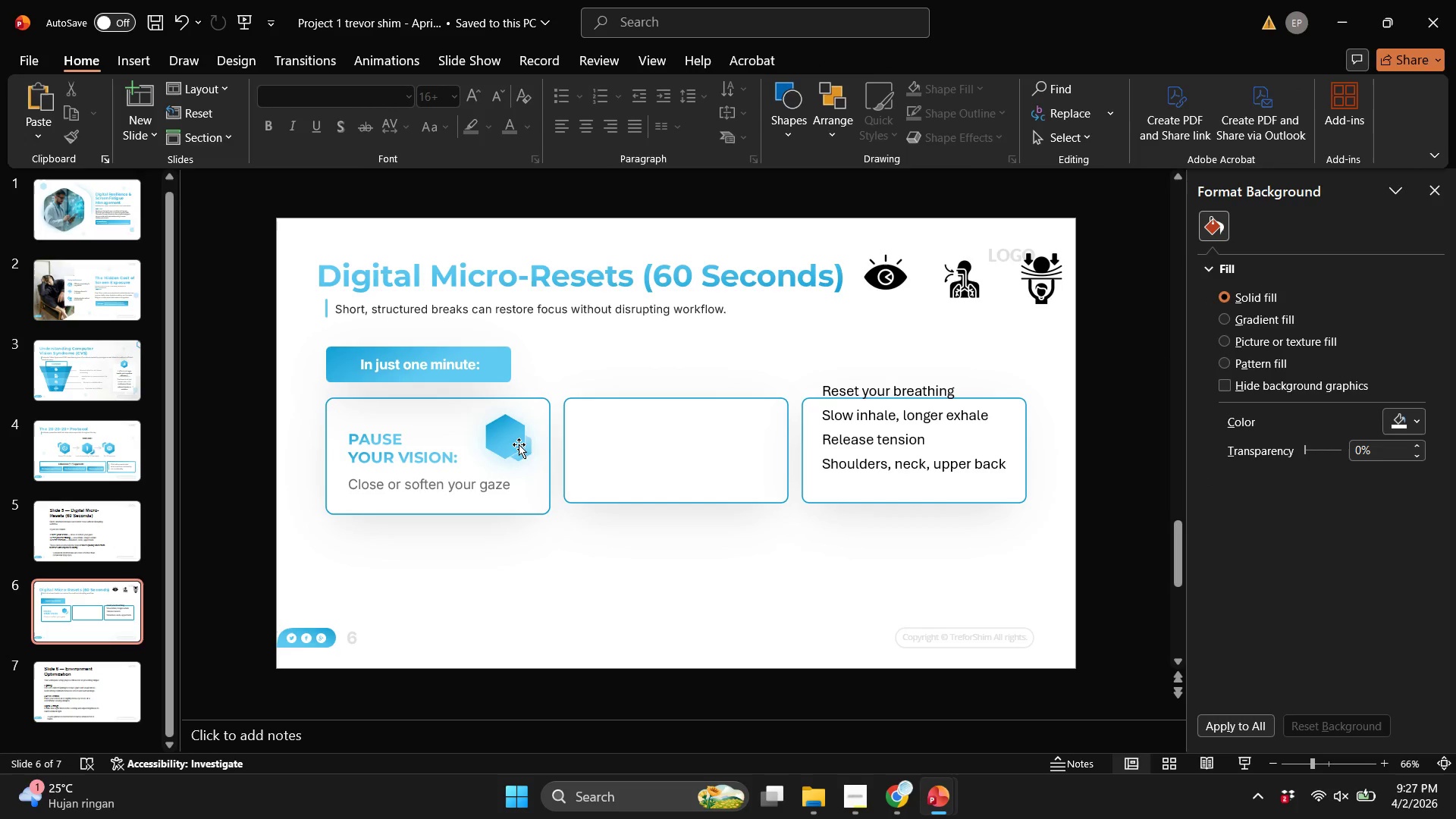 
left_click_drag(start_coordinate=[519, 444], to_coordinate=[517, 448])
 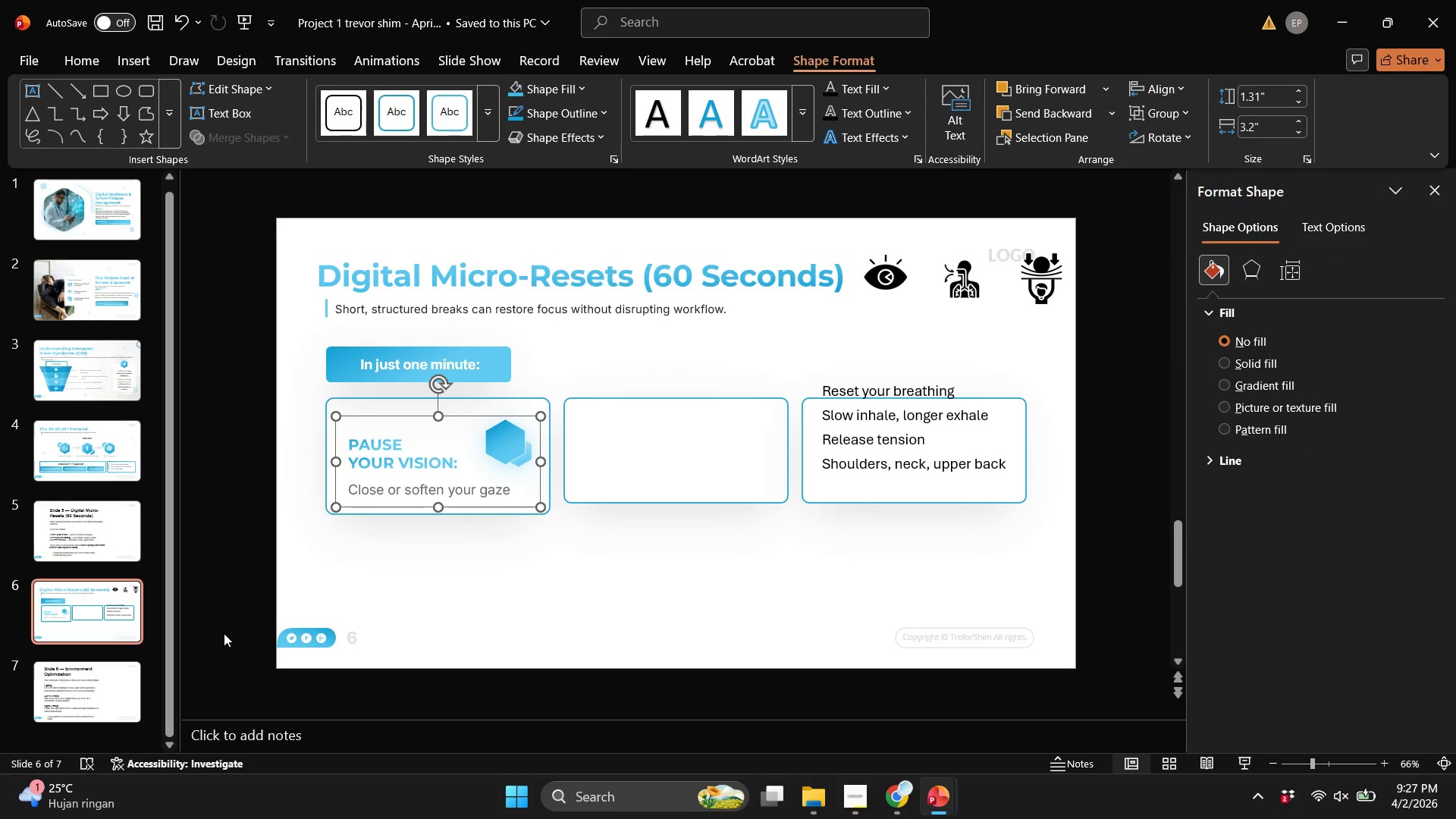 
hold_key(key=ShiftLeft, duration=1.31)
 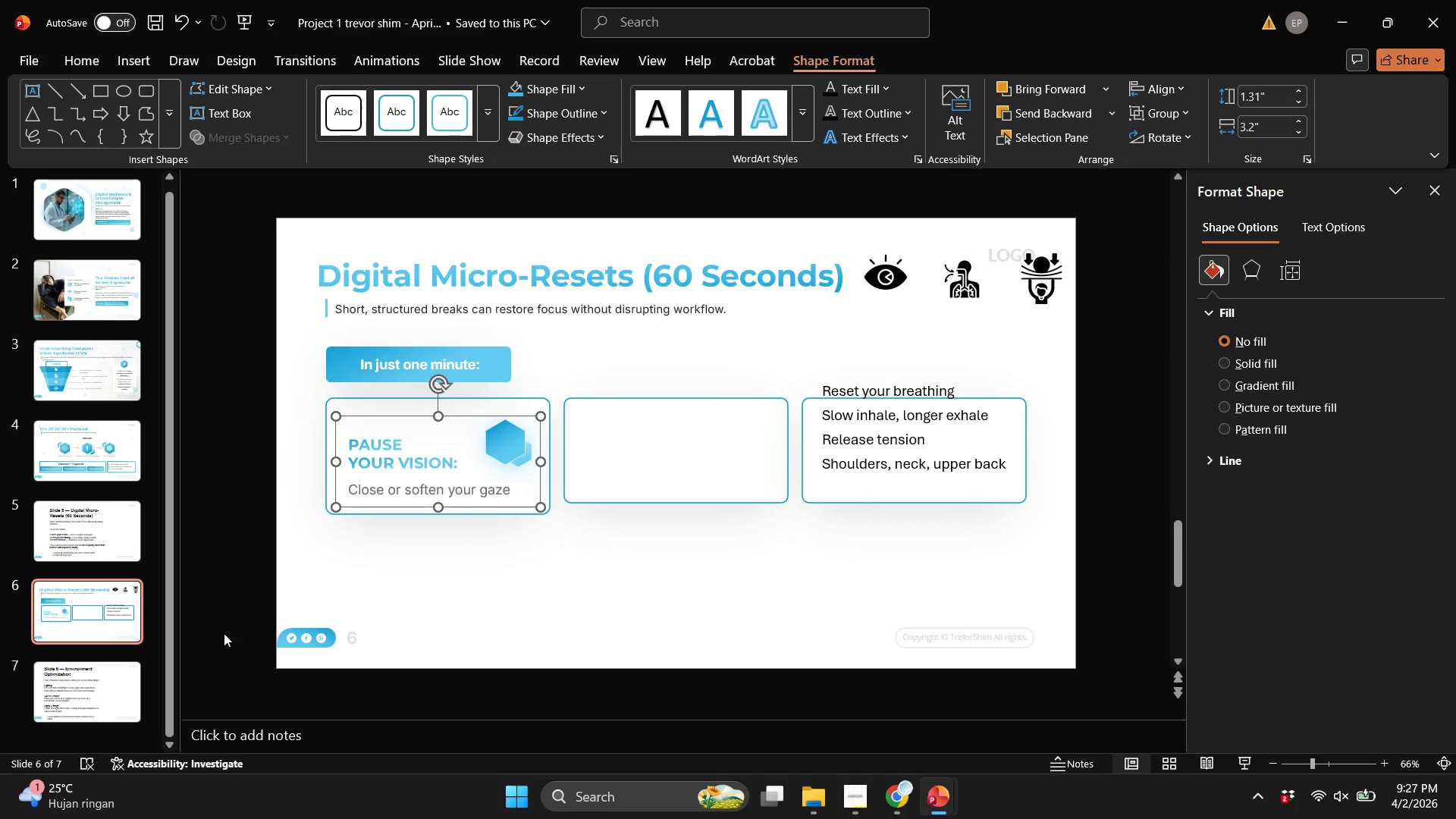 
key(Shift+ShiftRight)
 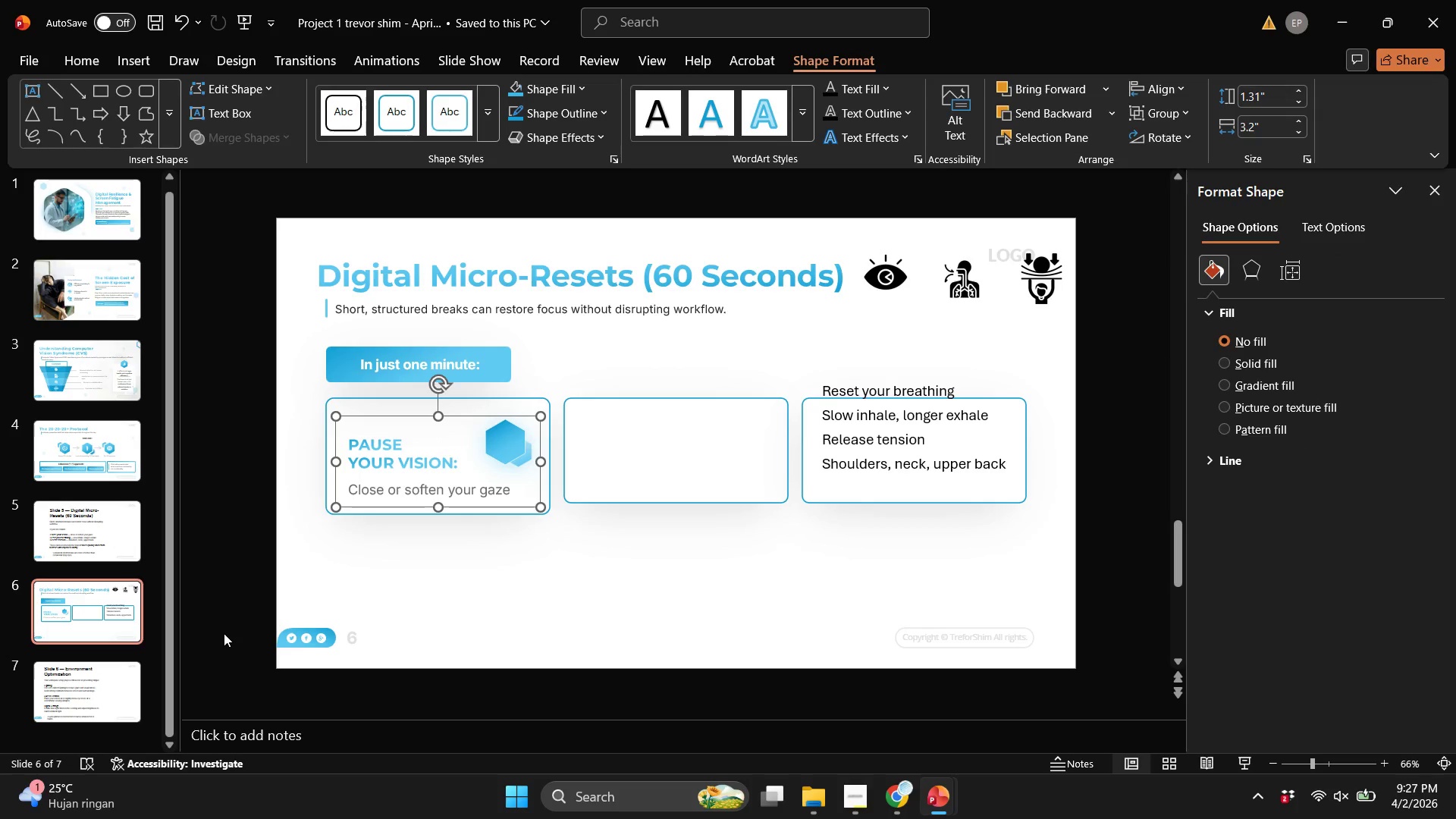 
key(Shift+ShiftRight)
 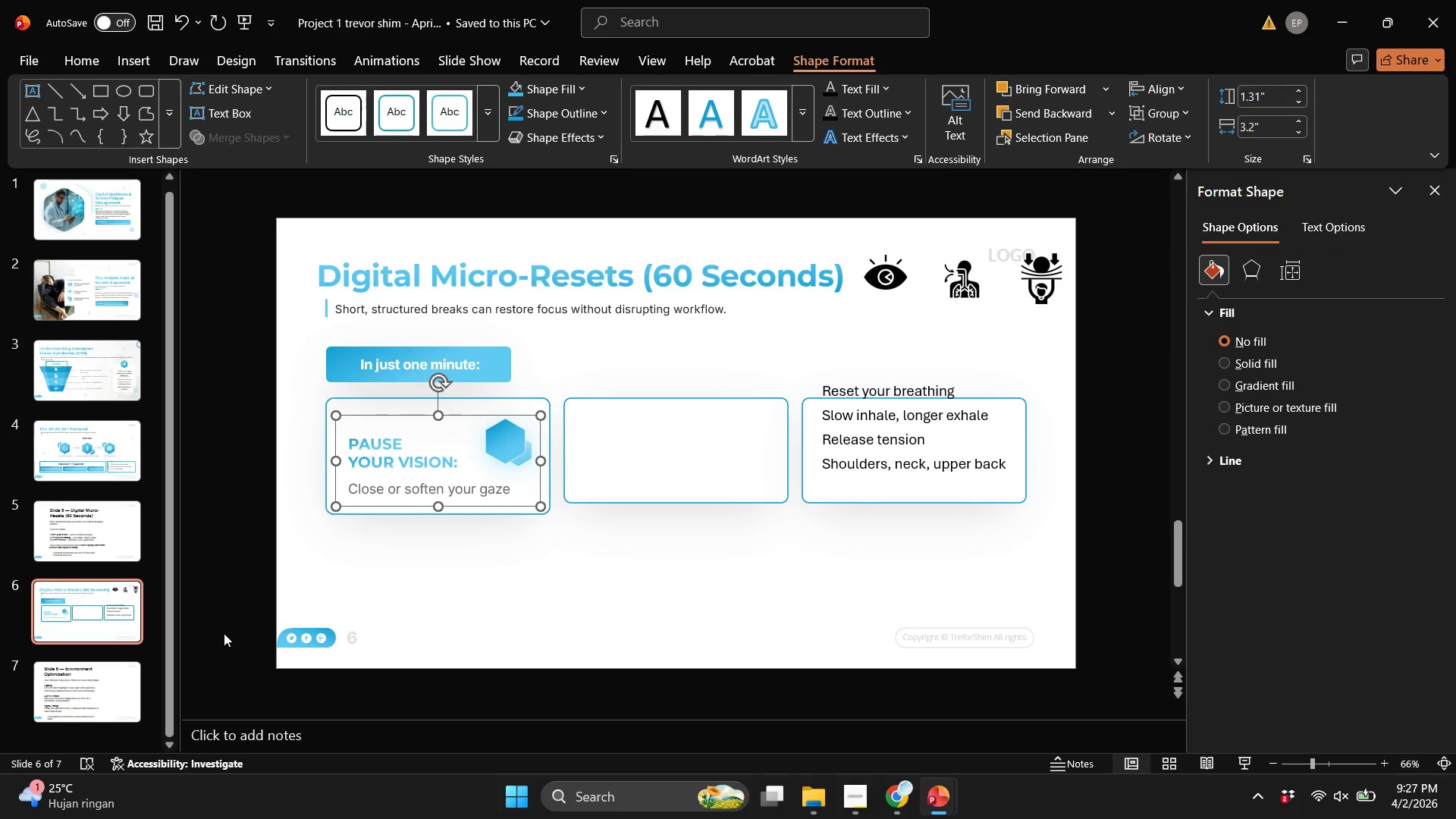 
key(ArrowUp)
 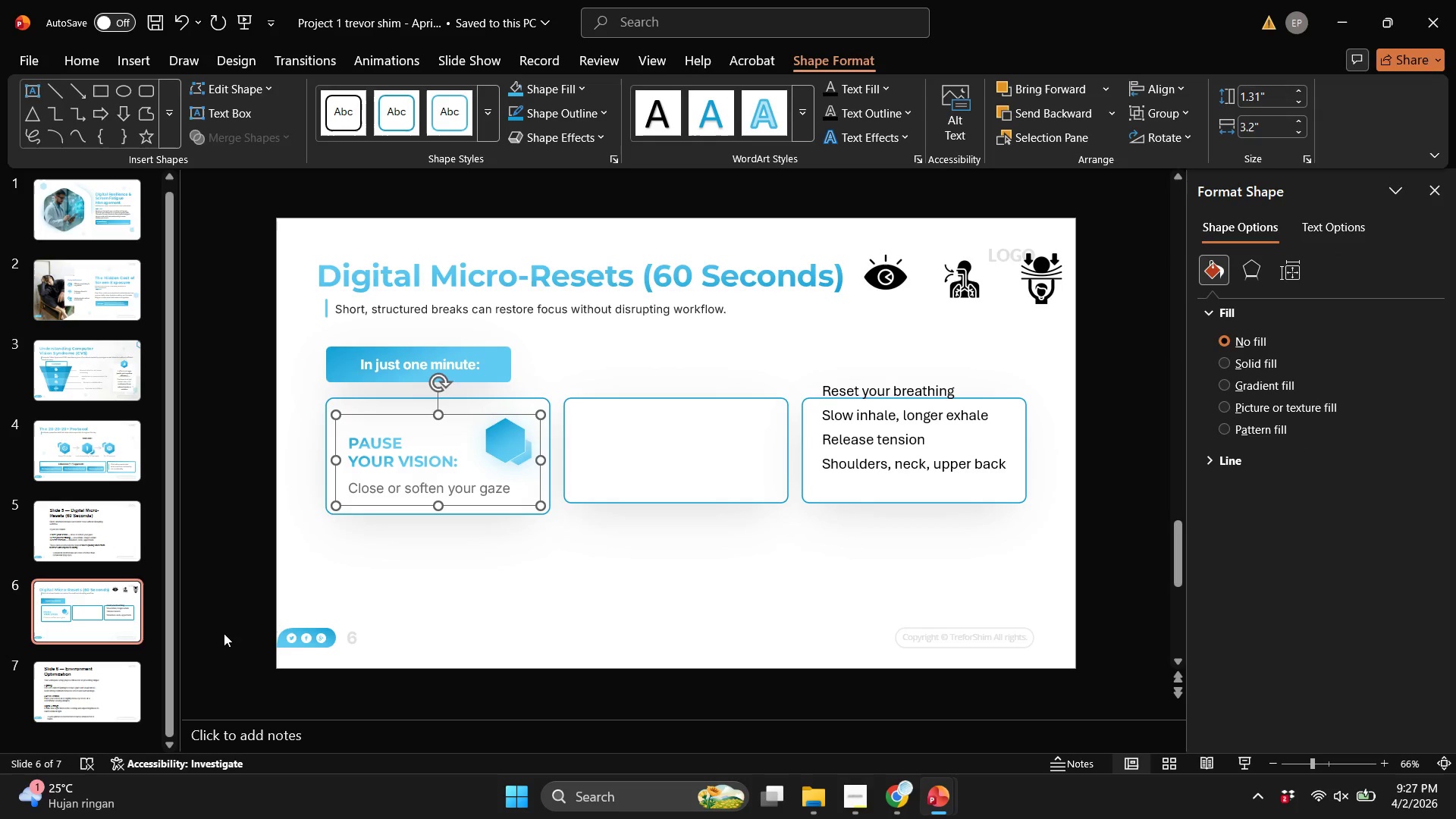 
key(ArrowUp)
 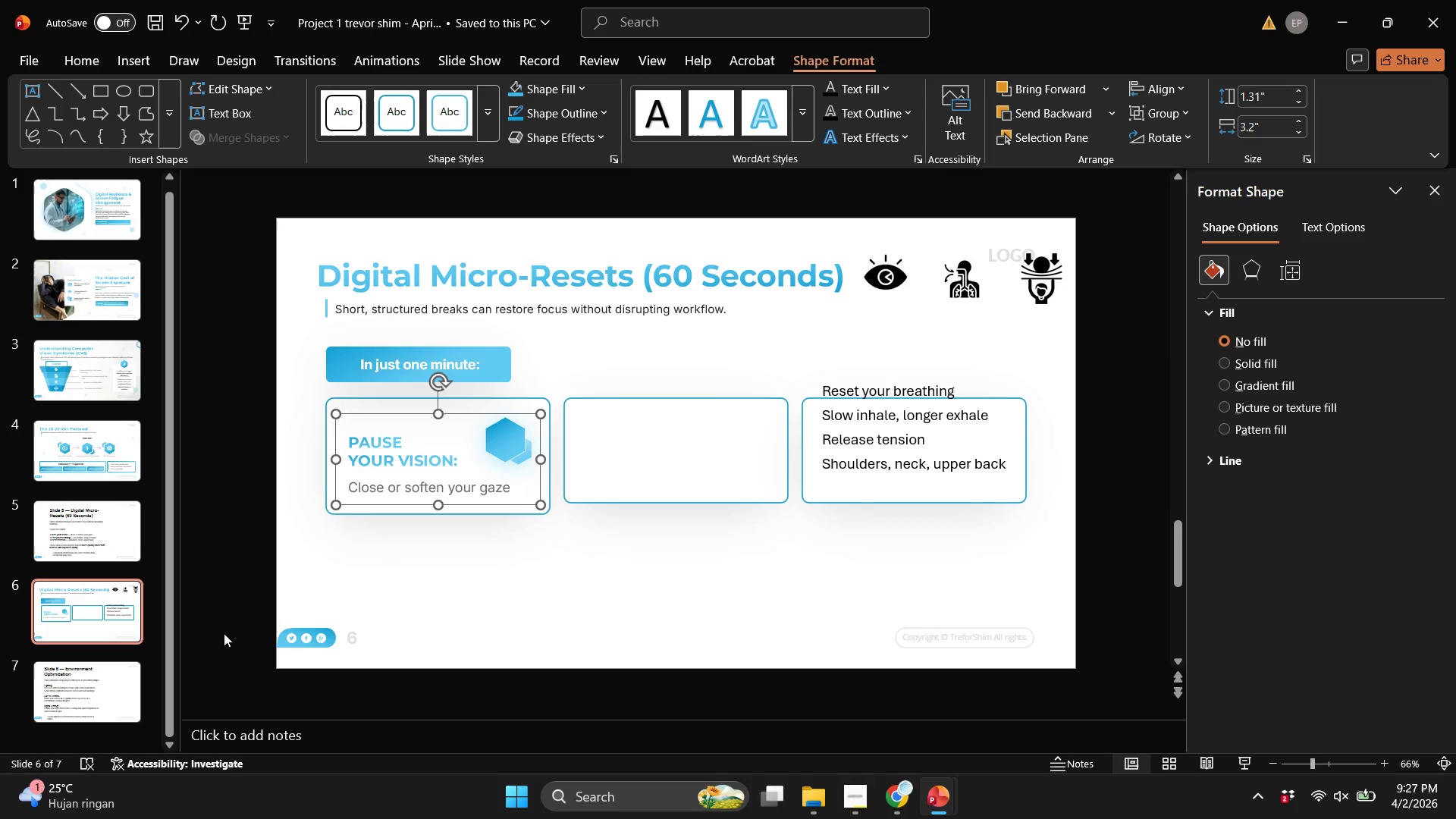 
key(ArrowUp)
 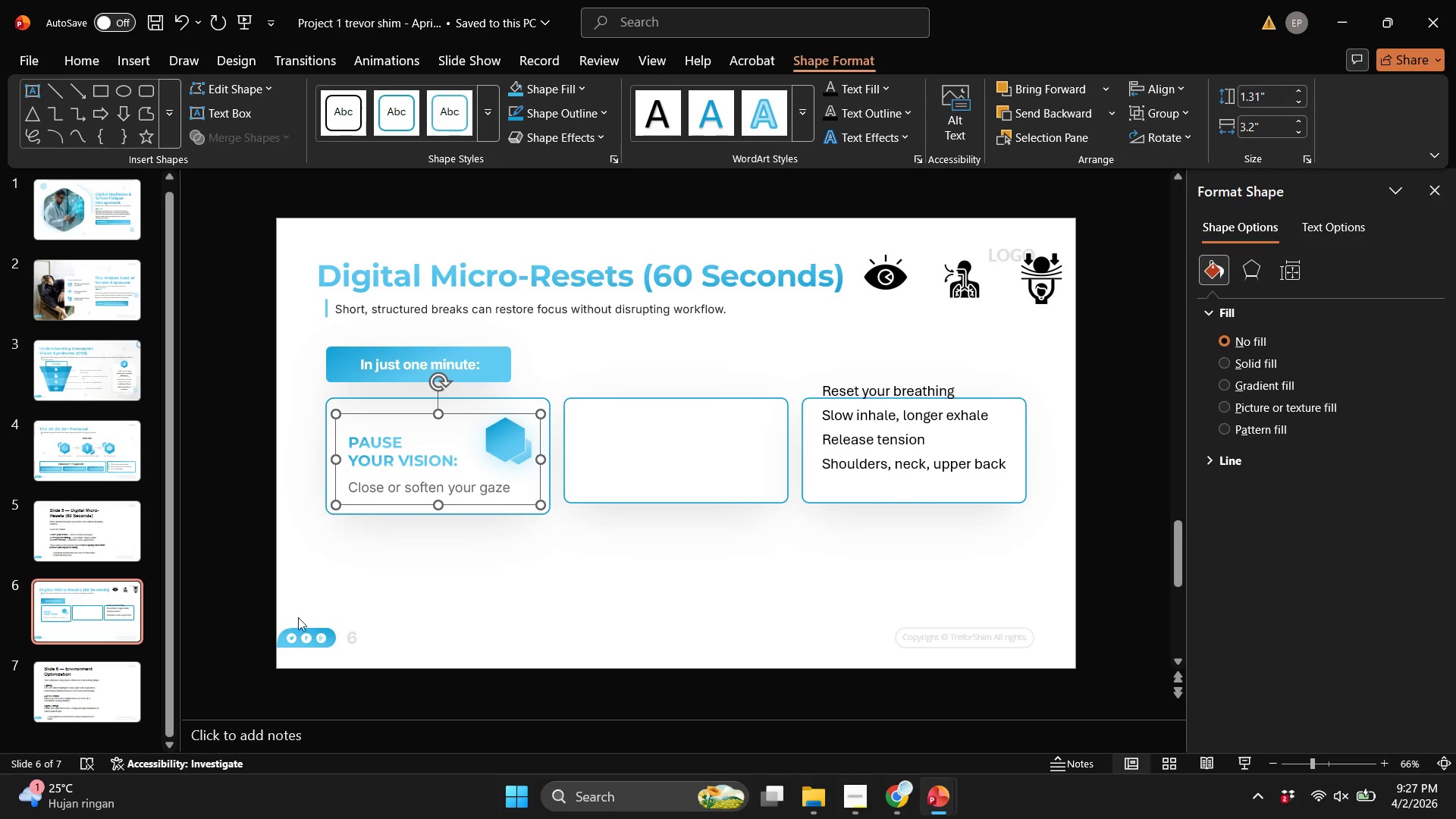 
key(Control+Shift+G)
 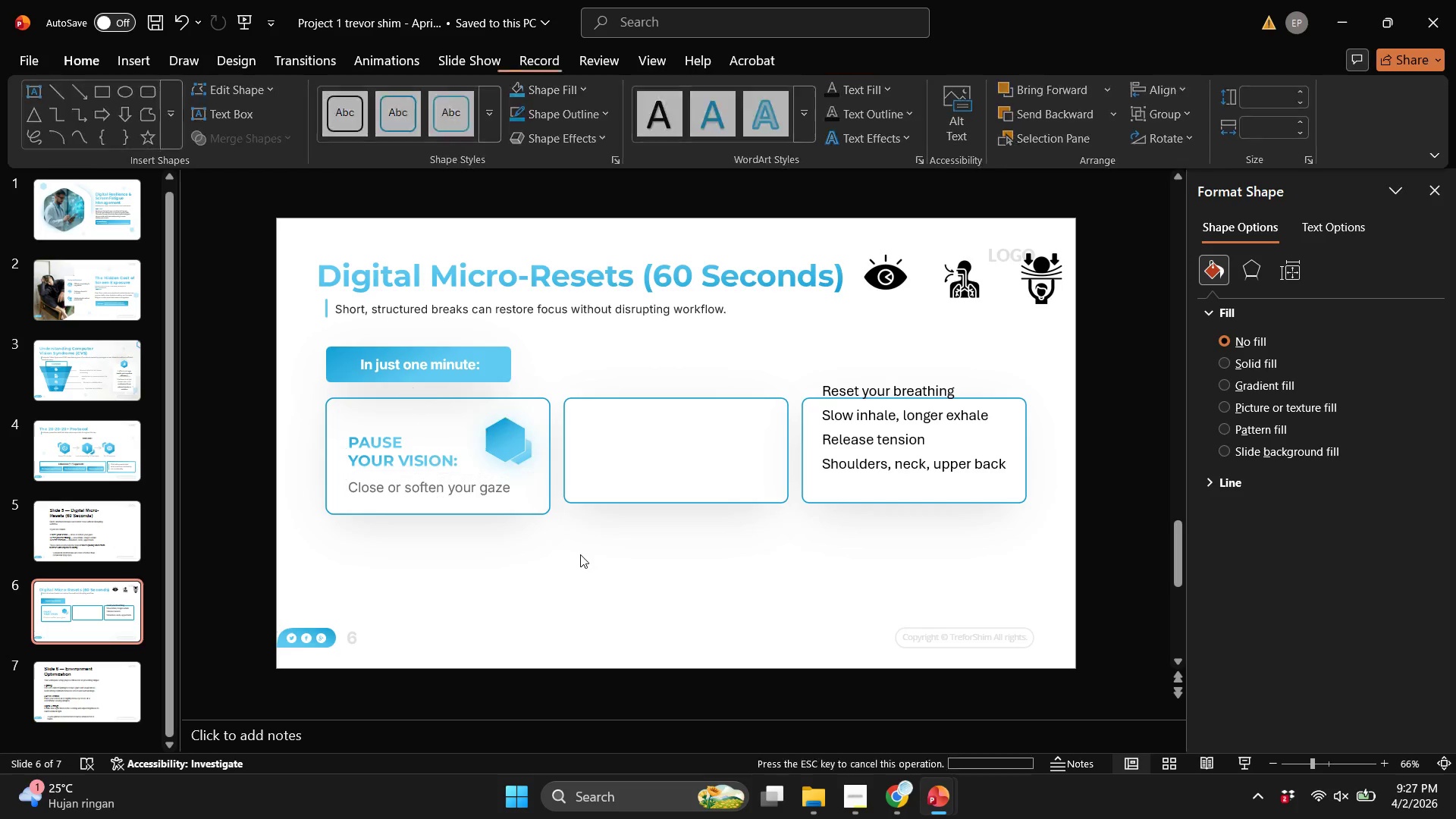 
left_click([580, 554])
 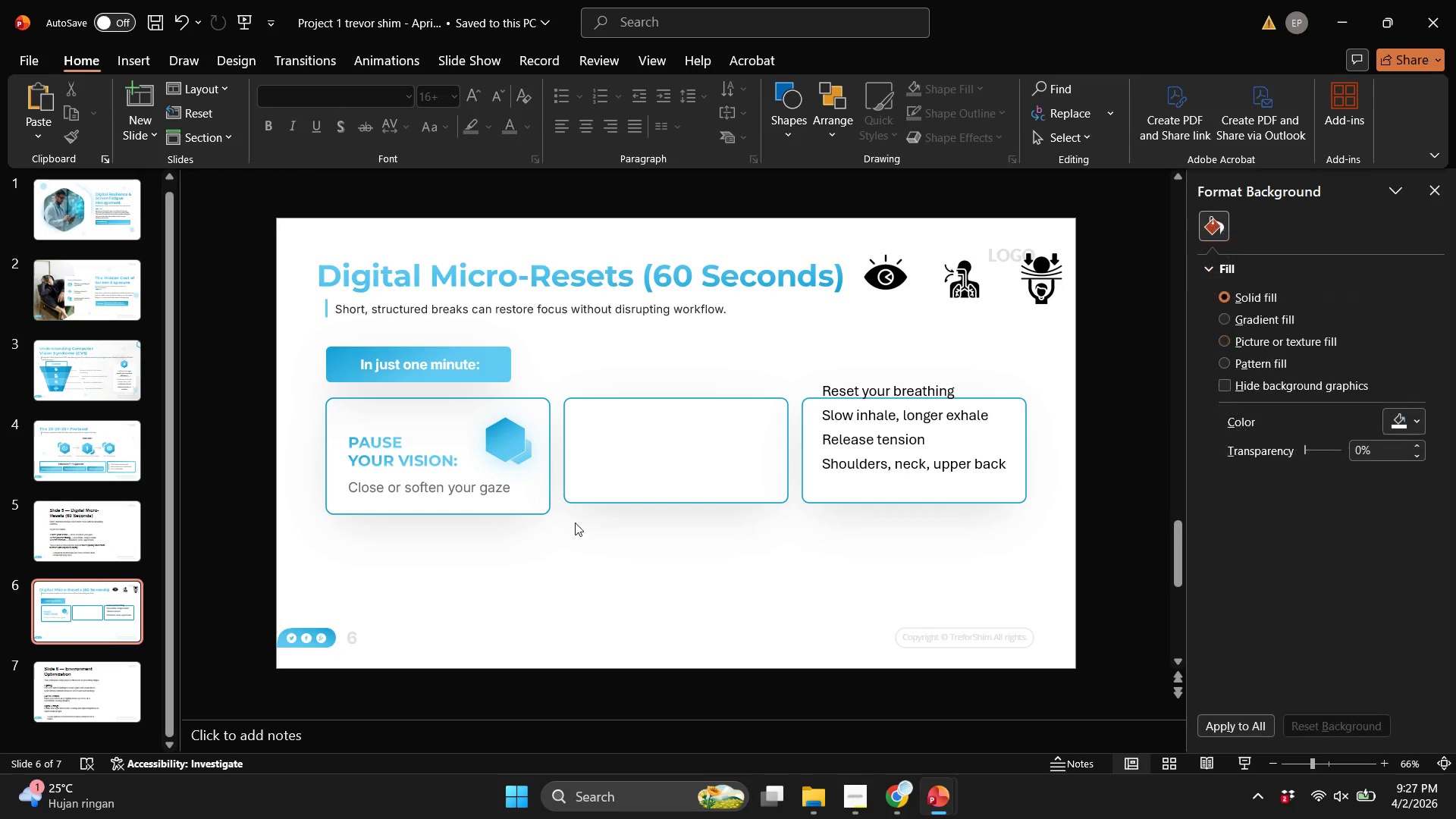 
key(Control+ControlLeft)
 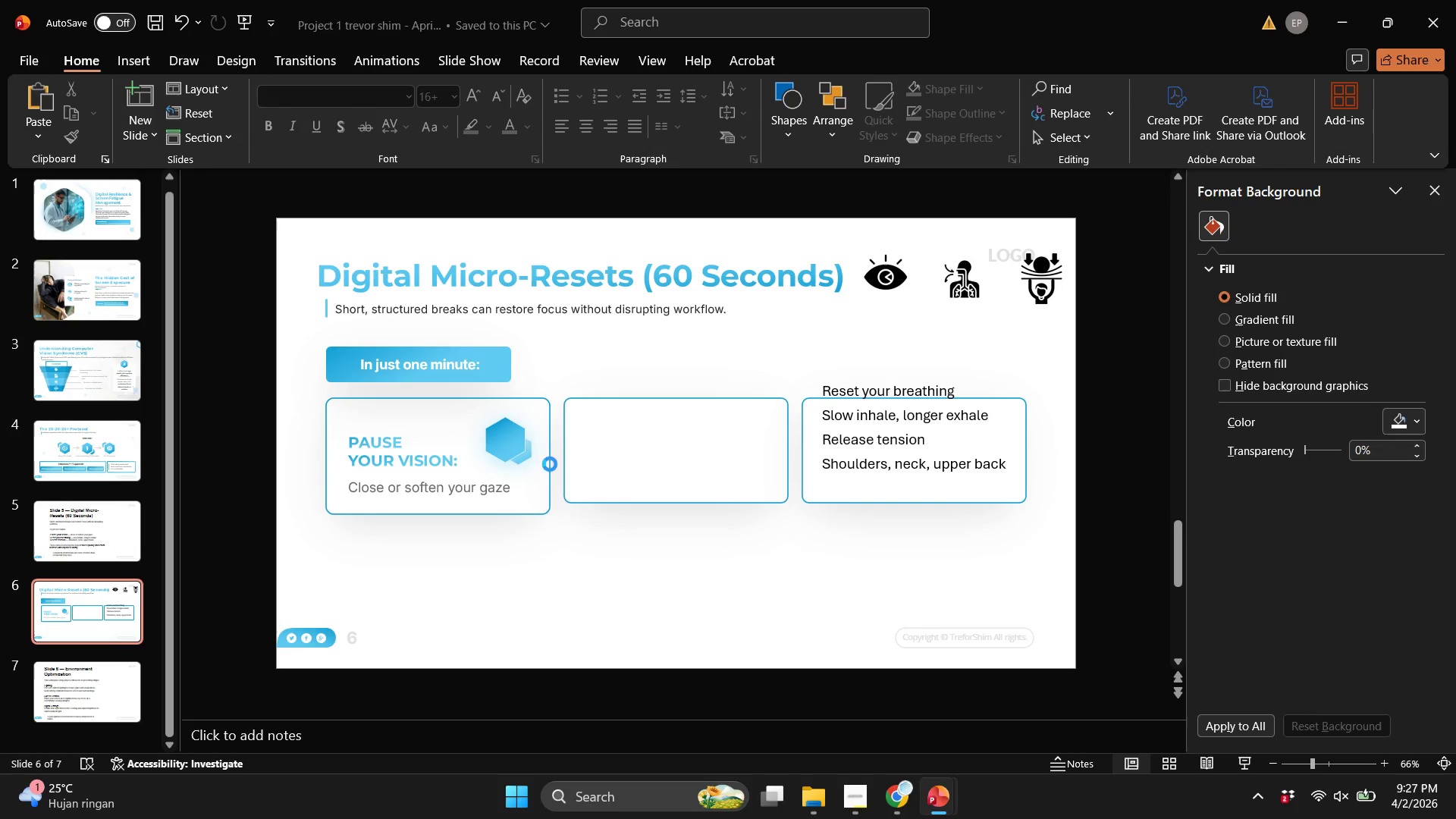 
key(Control+S)
 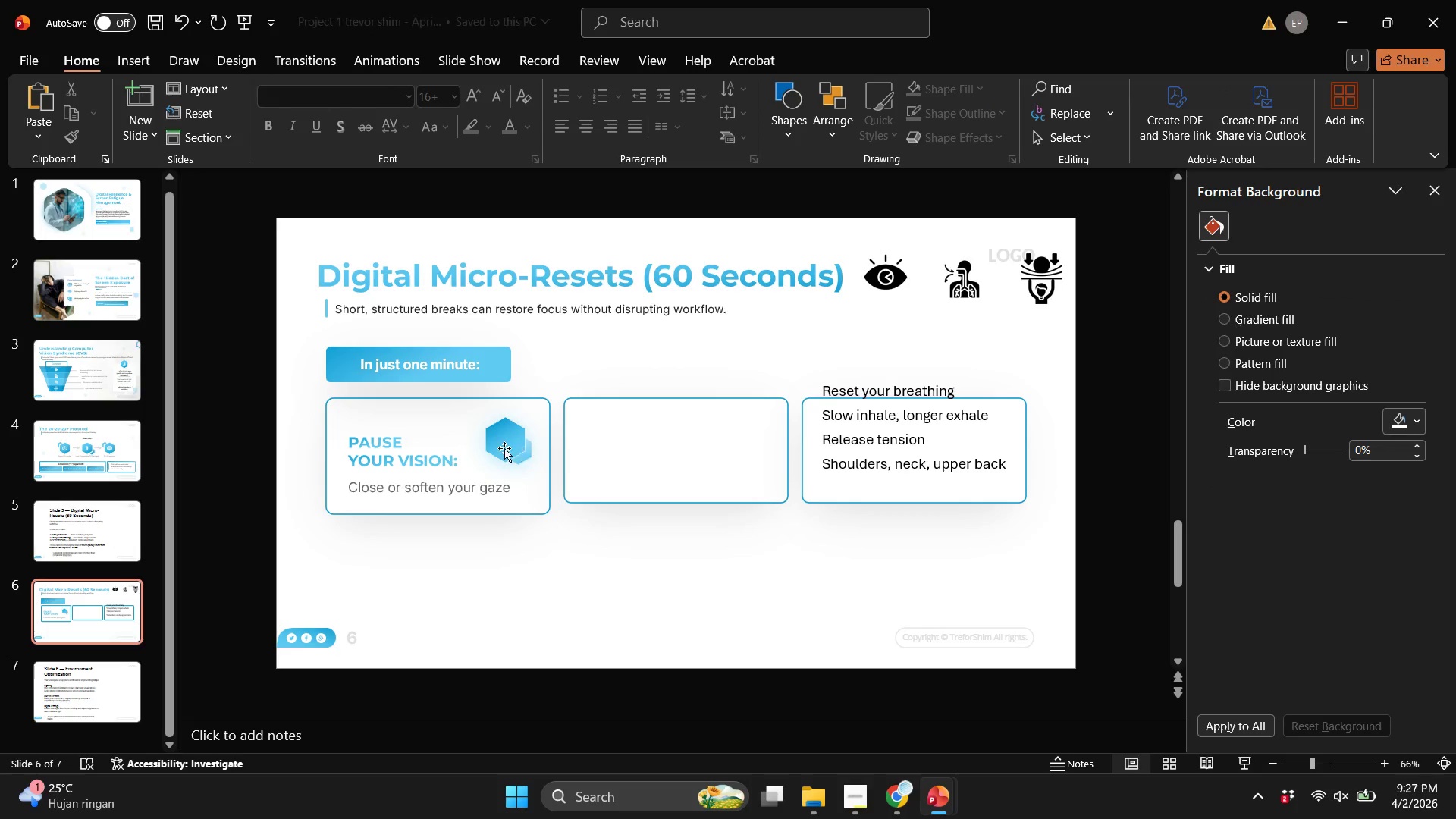 
left_click([504, 448])
 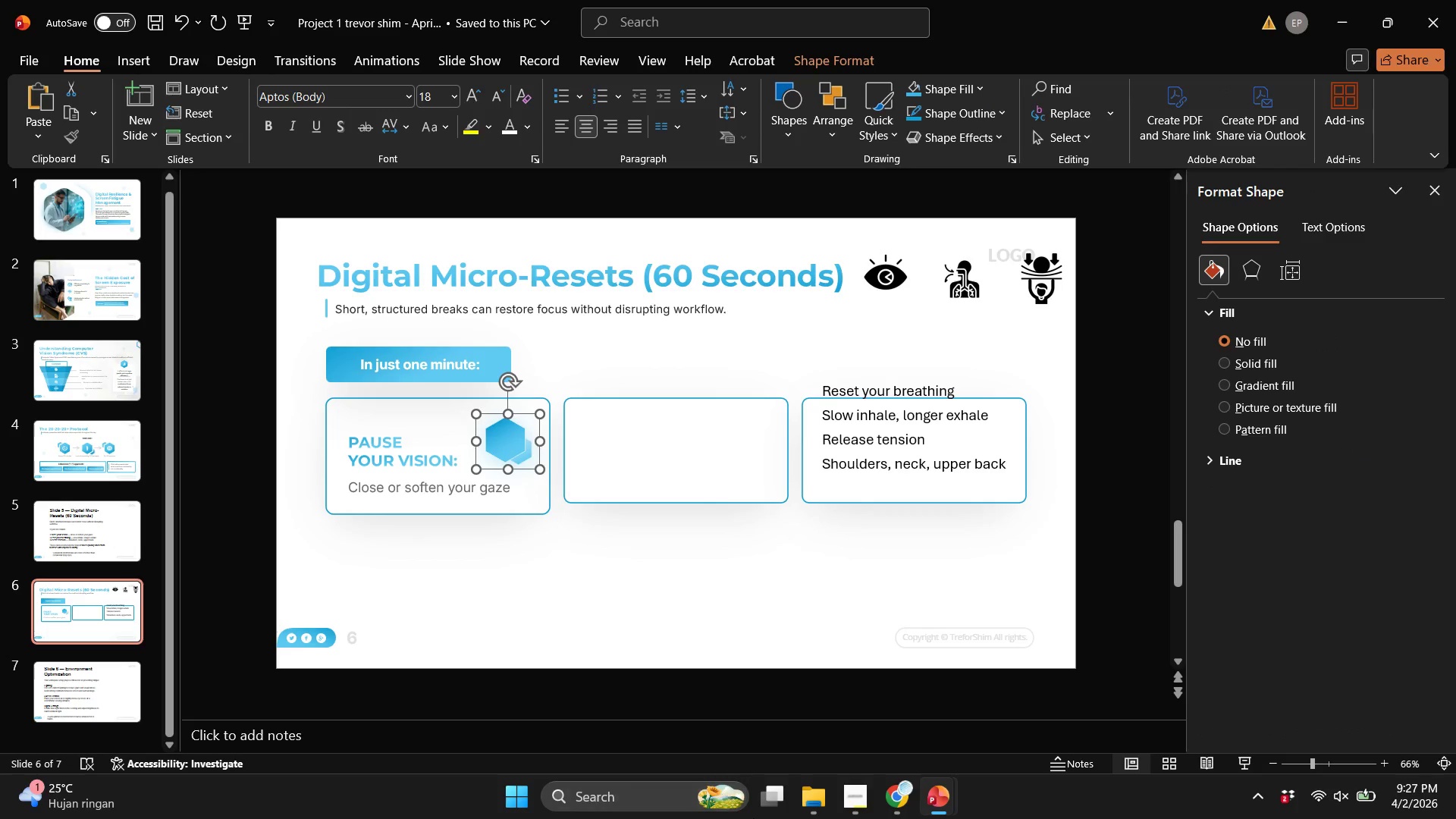 
key(ArrowUp)
 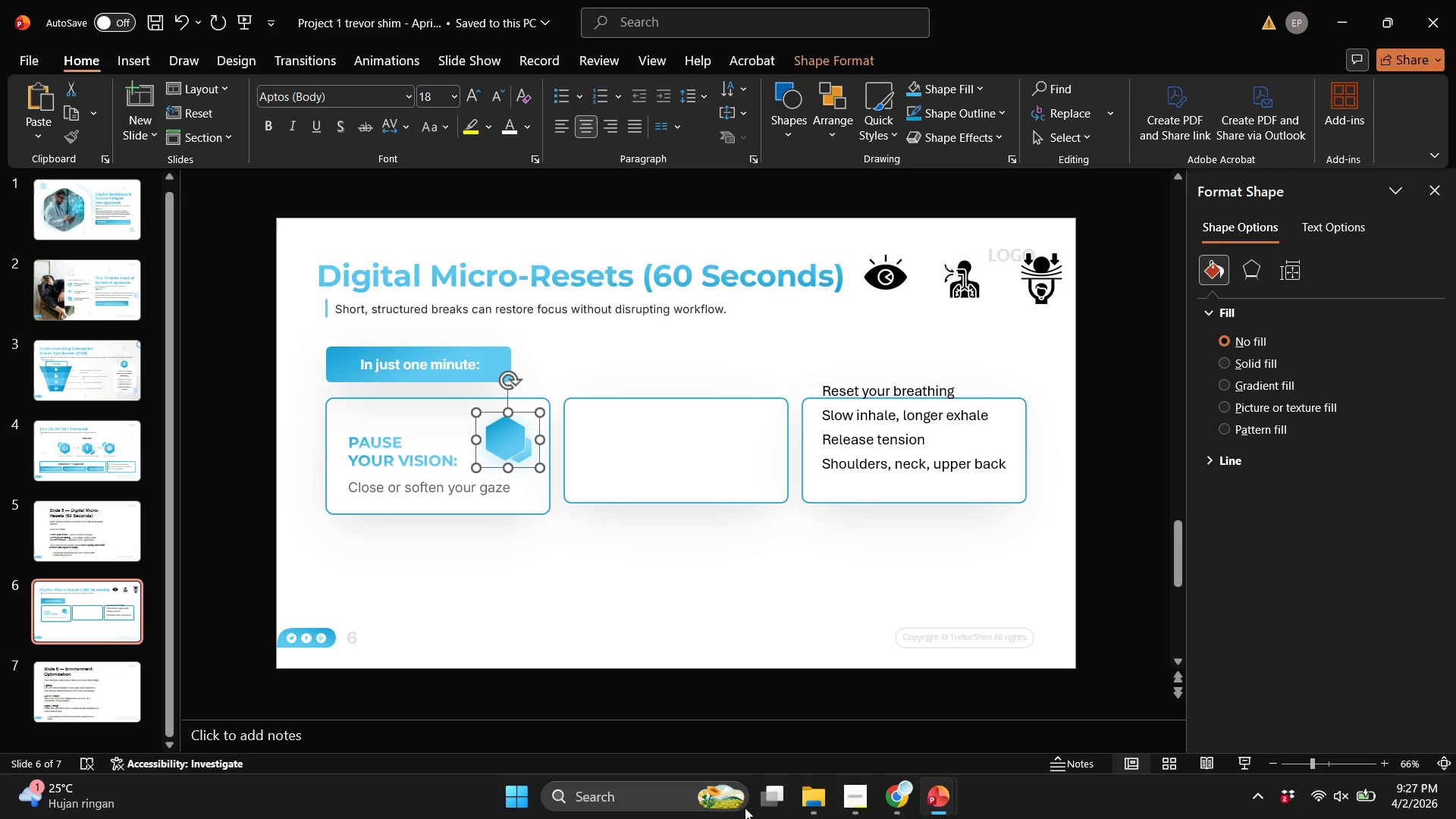 
key(ArrowUp)
 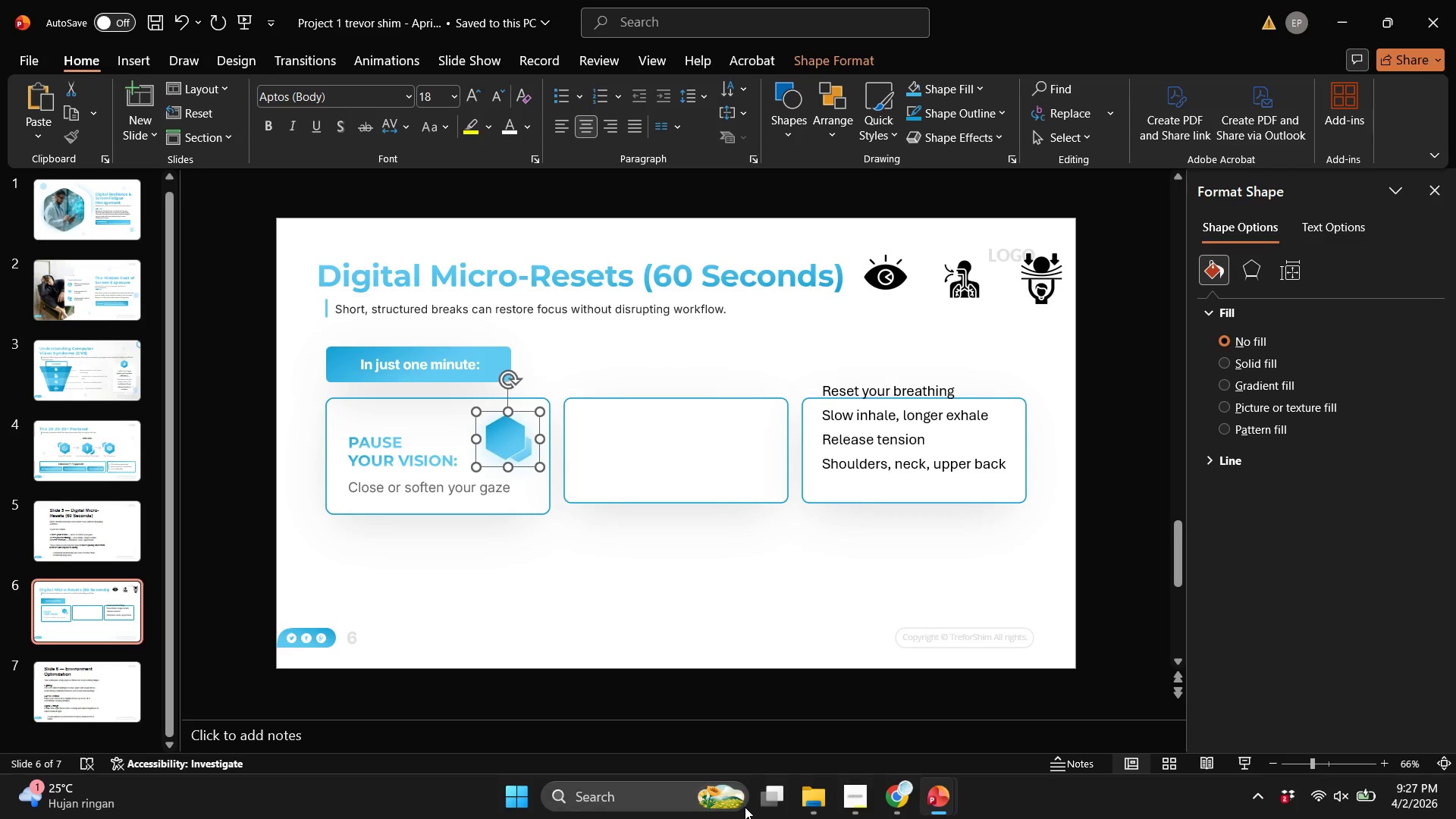 
key(ArrowUp)
 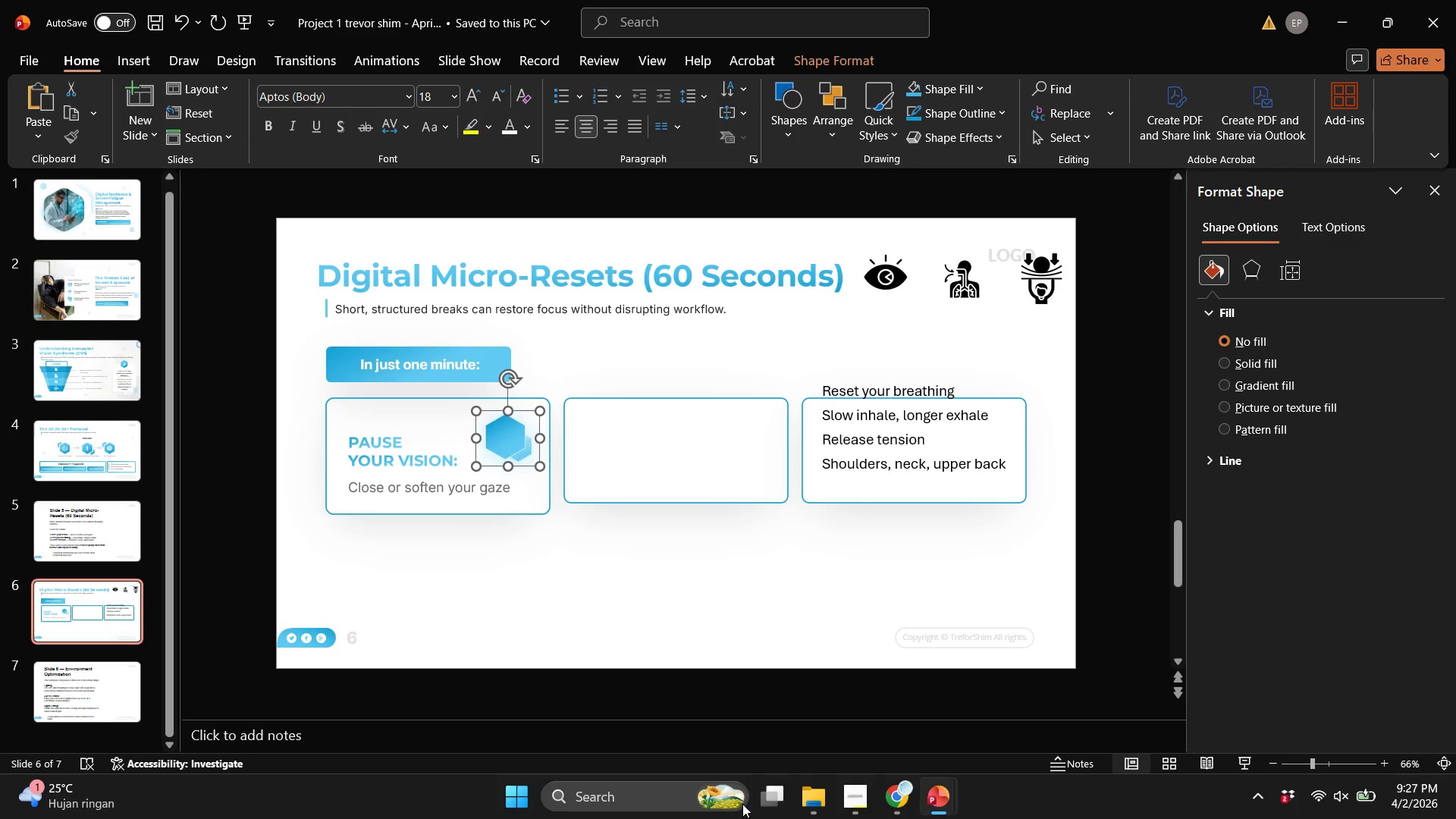 
key(ArrowUp)
 